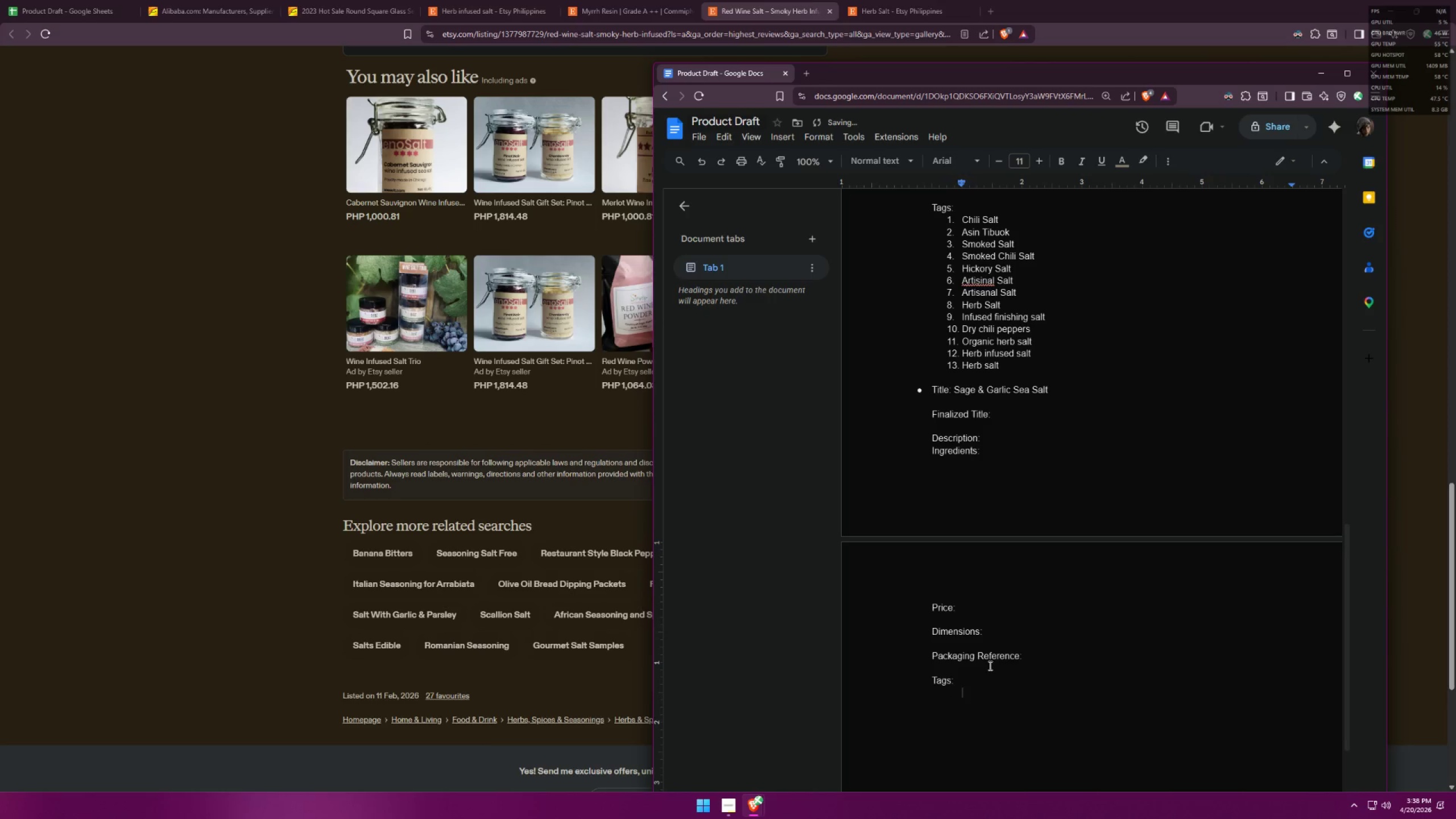 
key(Backspace)
 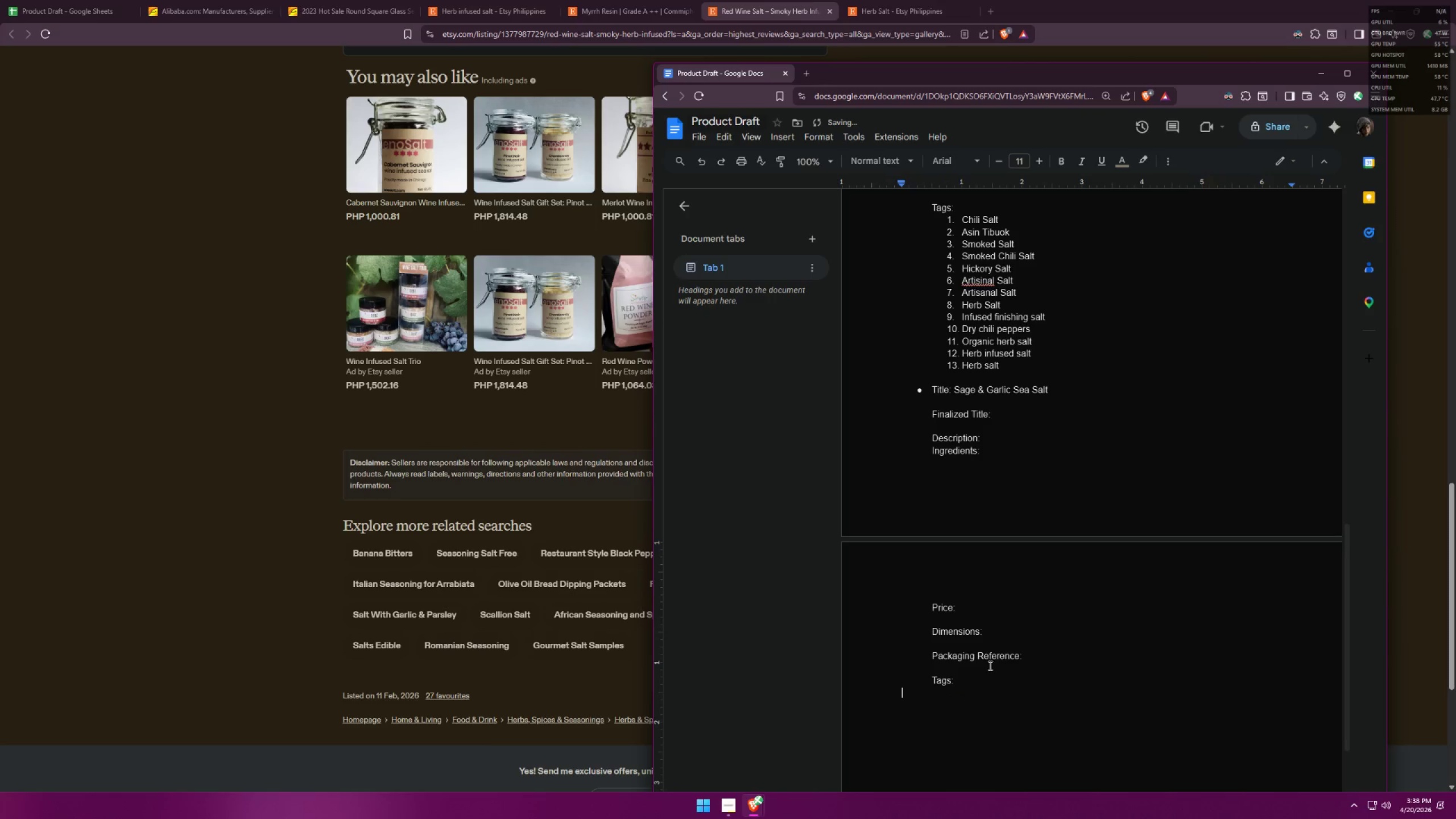 
key(Backspace)
 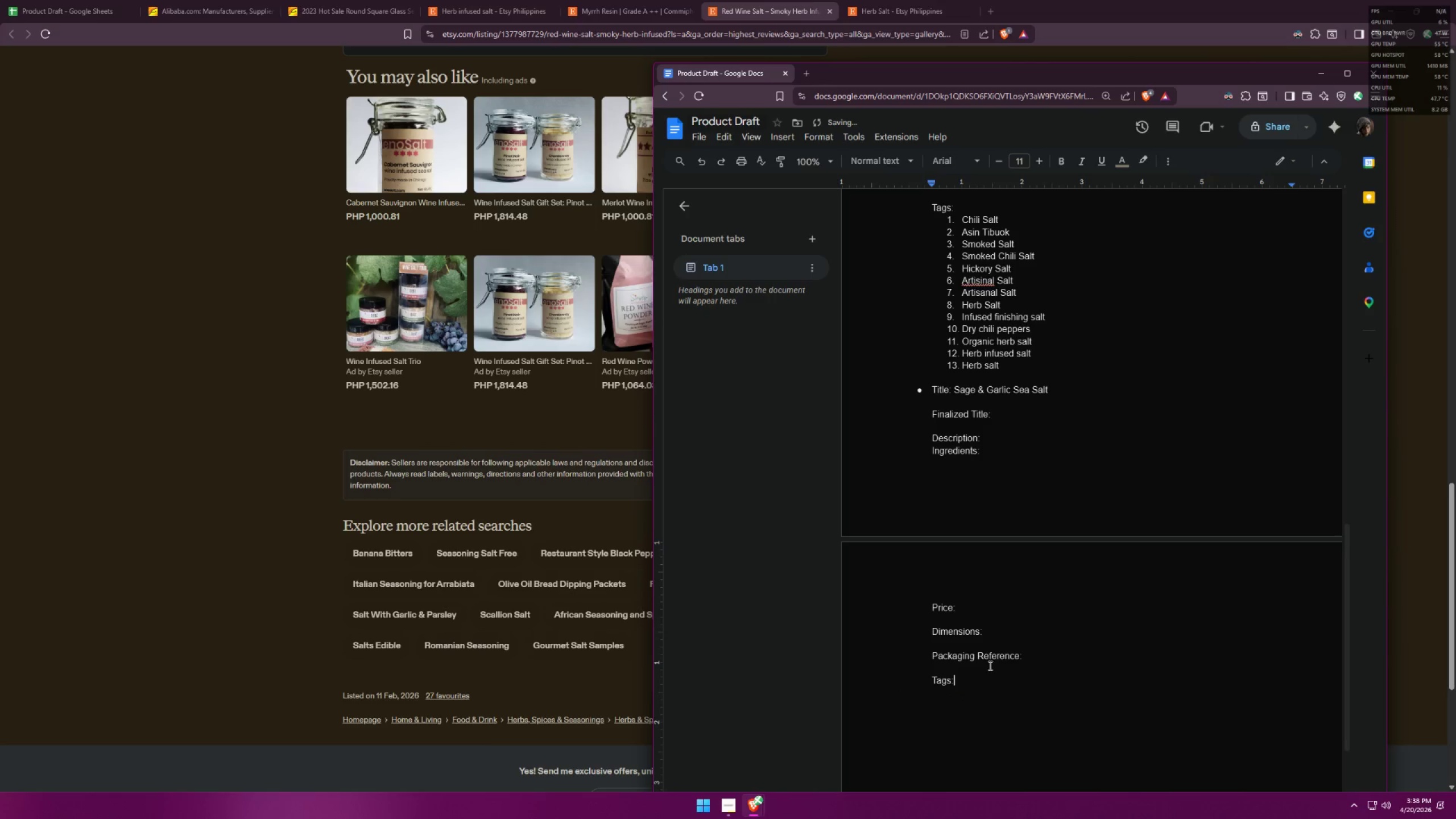 
key(Enter)
 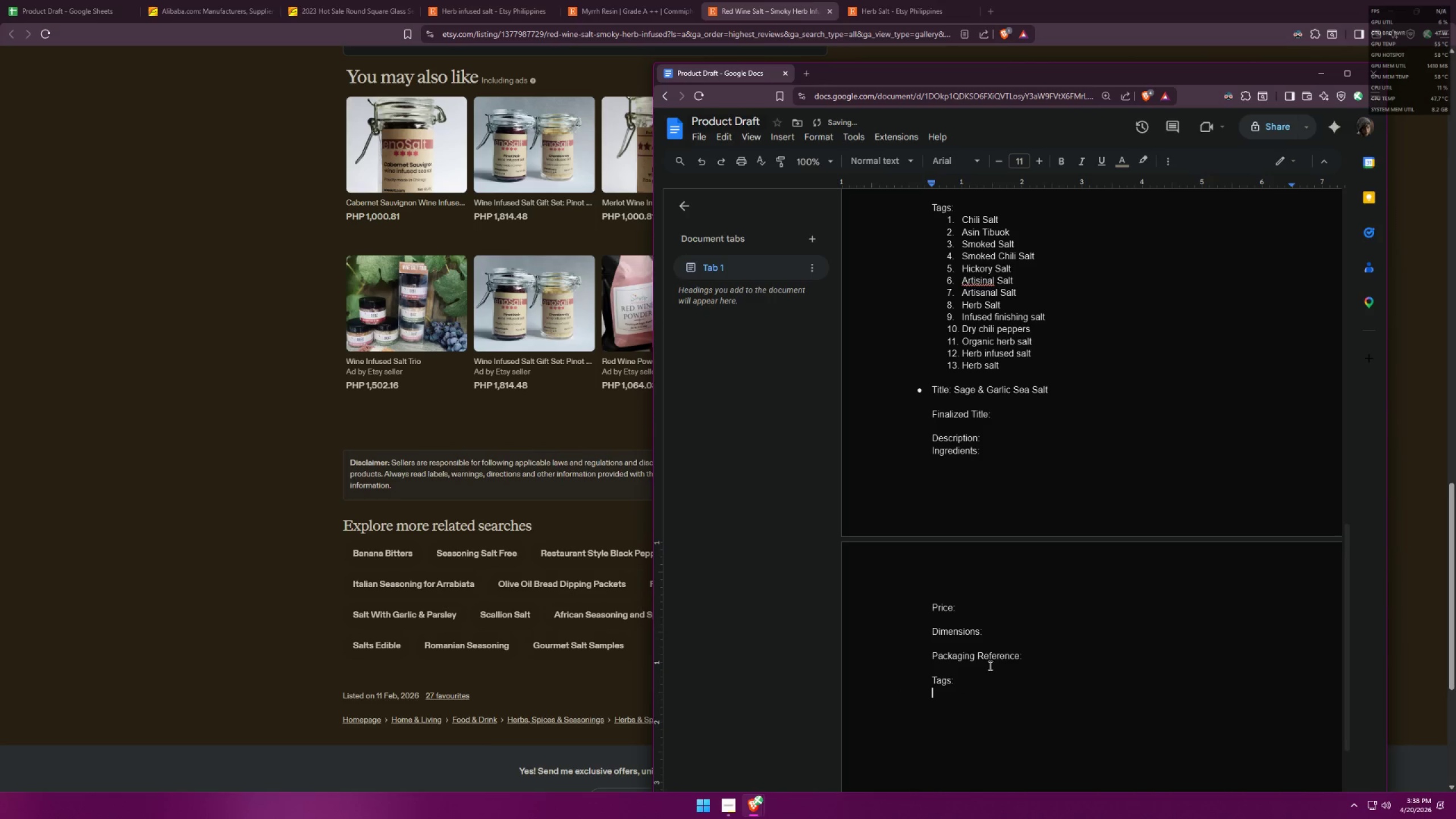 
key(Control+ControlLeft)
 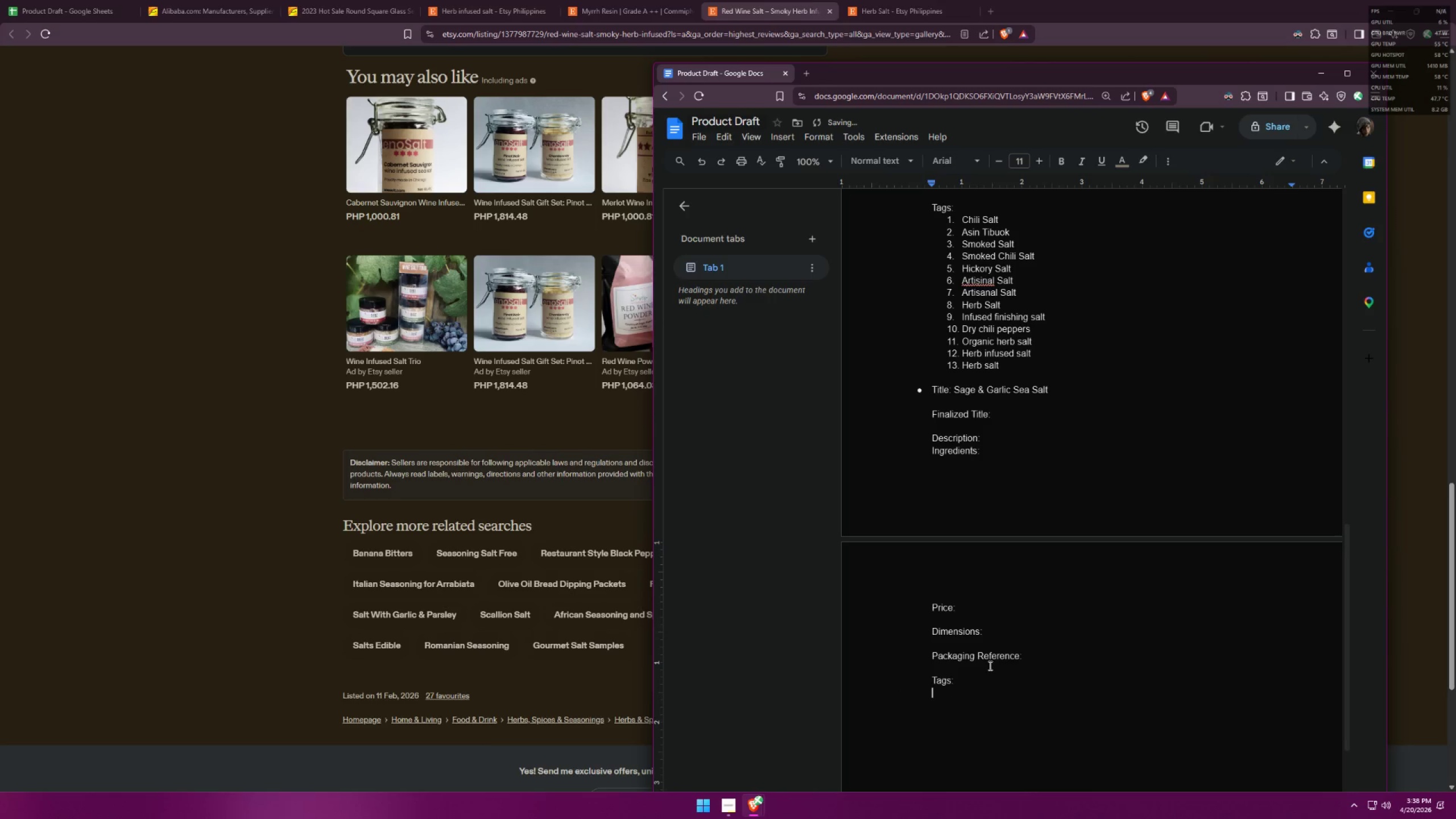 
key(Control+V)
 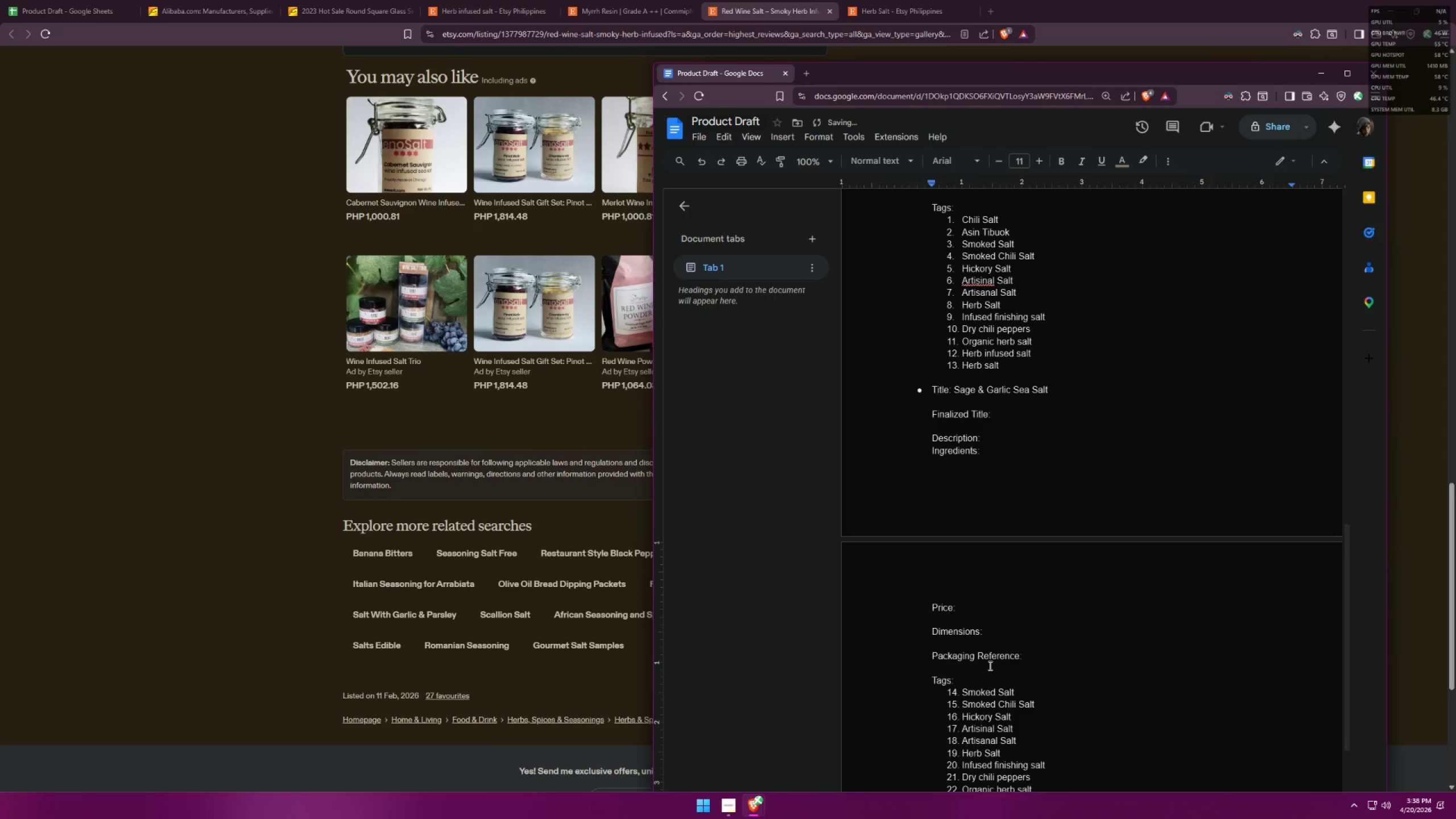 
scroll: coordinate [988, 621], scroll_direction: down, amount: 1.0
 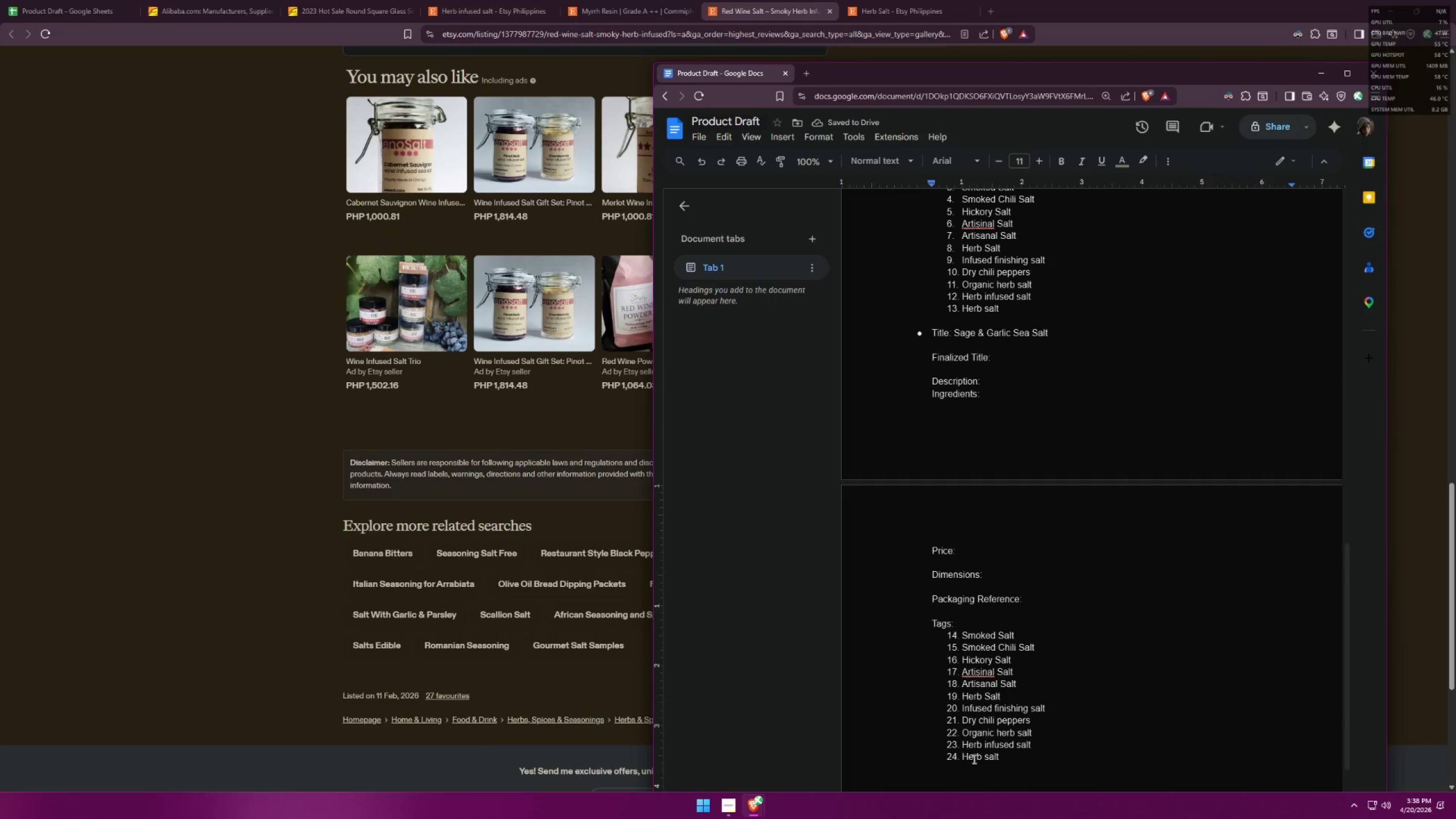 
left_click_drag(start_coordinate=[958, 756], to_coordinate=[946, 706])
 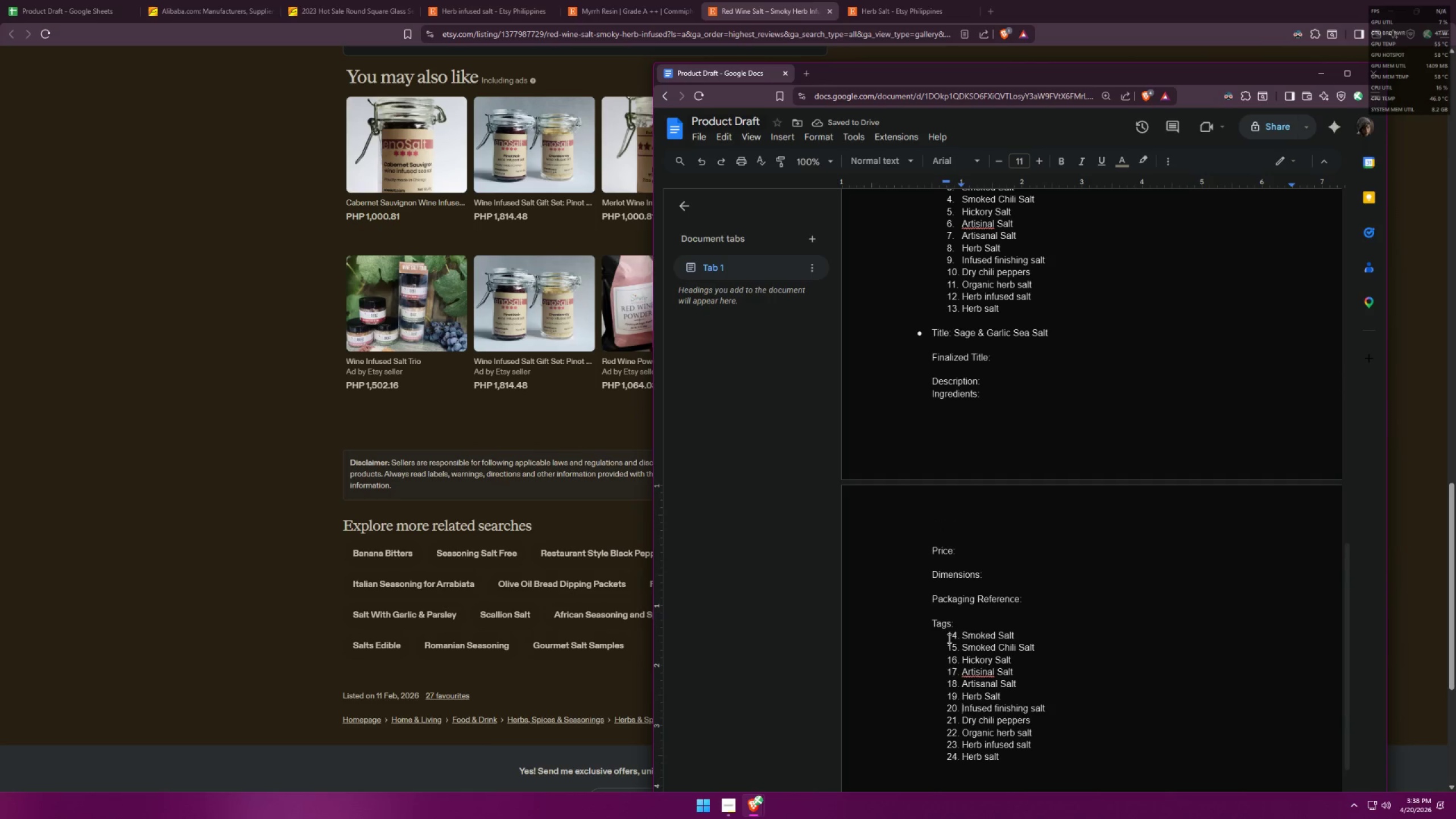 
left_click_drag(start_coordinate=[947, 635], to_coordinate=[953, 667])
 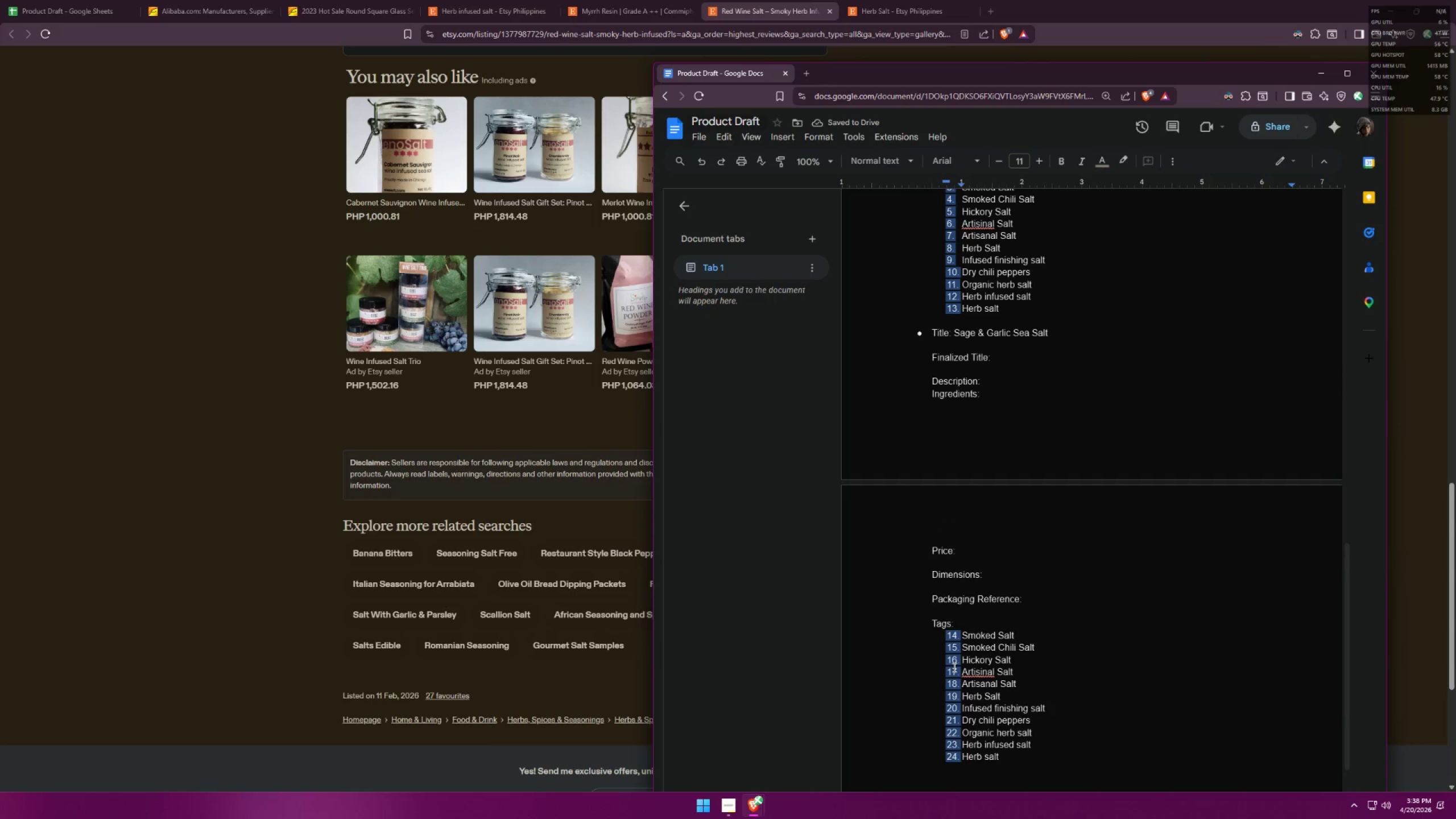 
left_click([953, 667])
 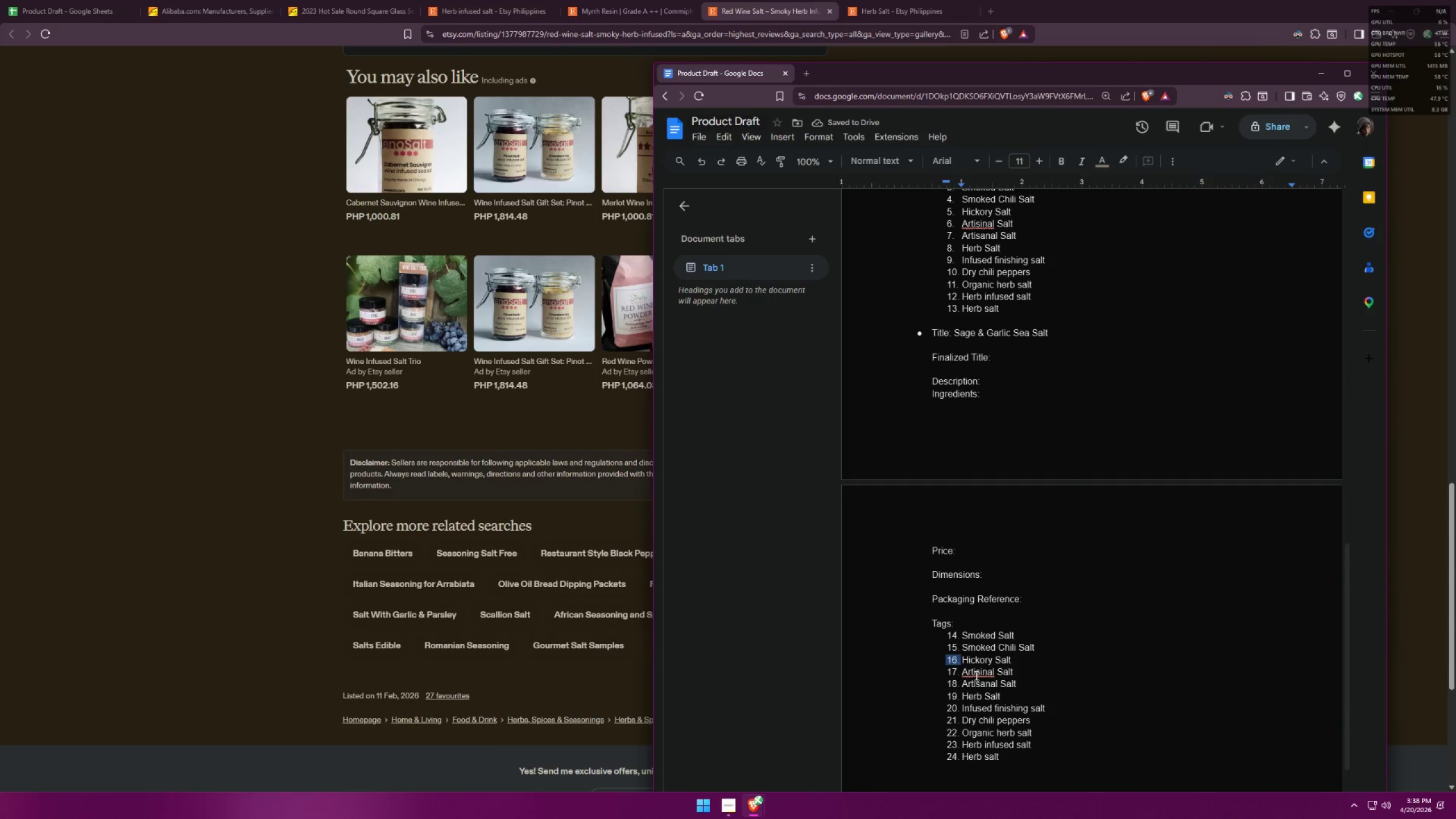 
key(Control+Z)
 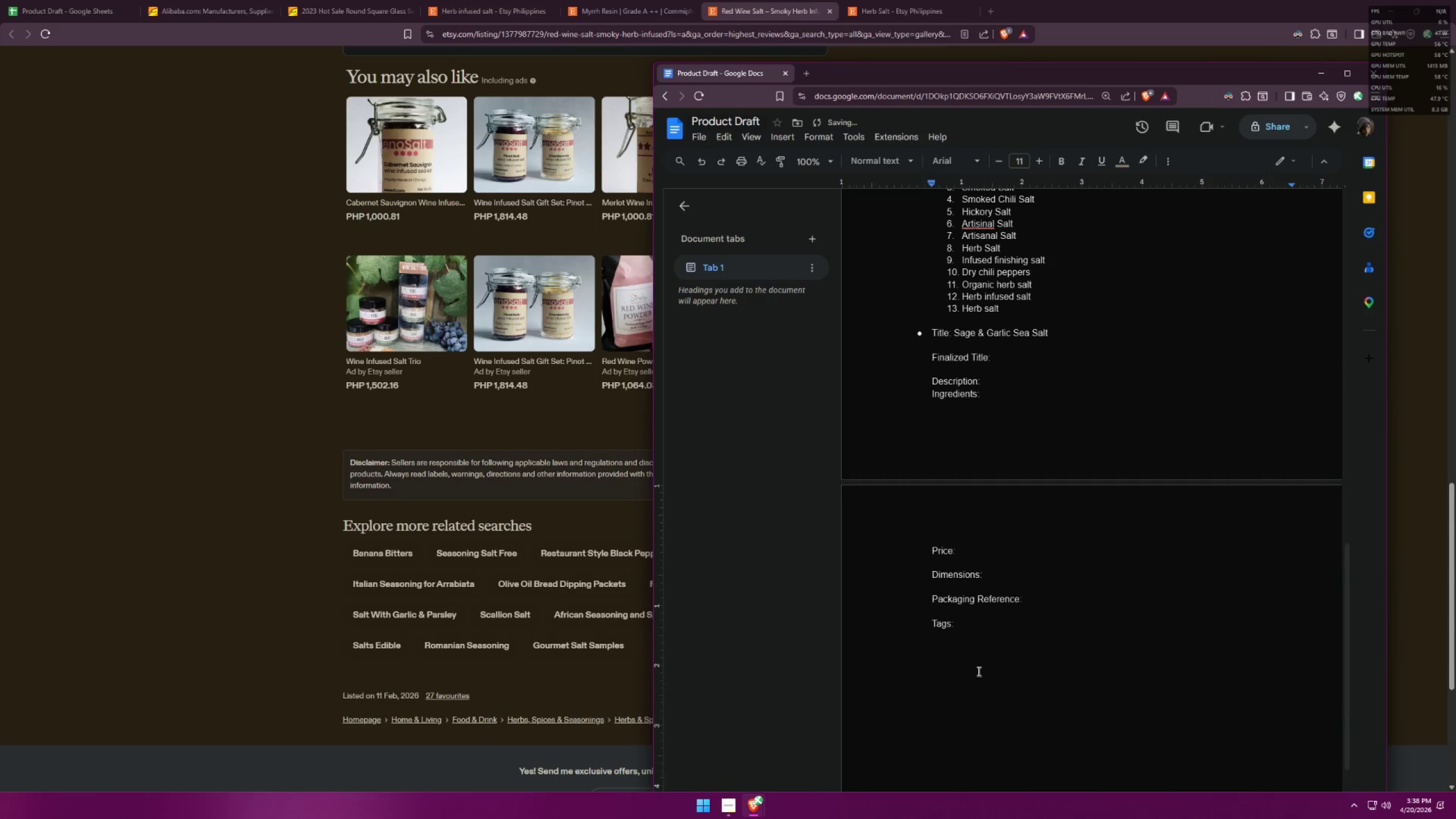 
left_click([964, 645])
 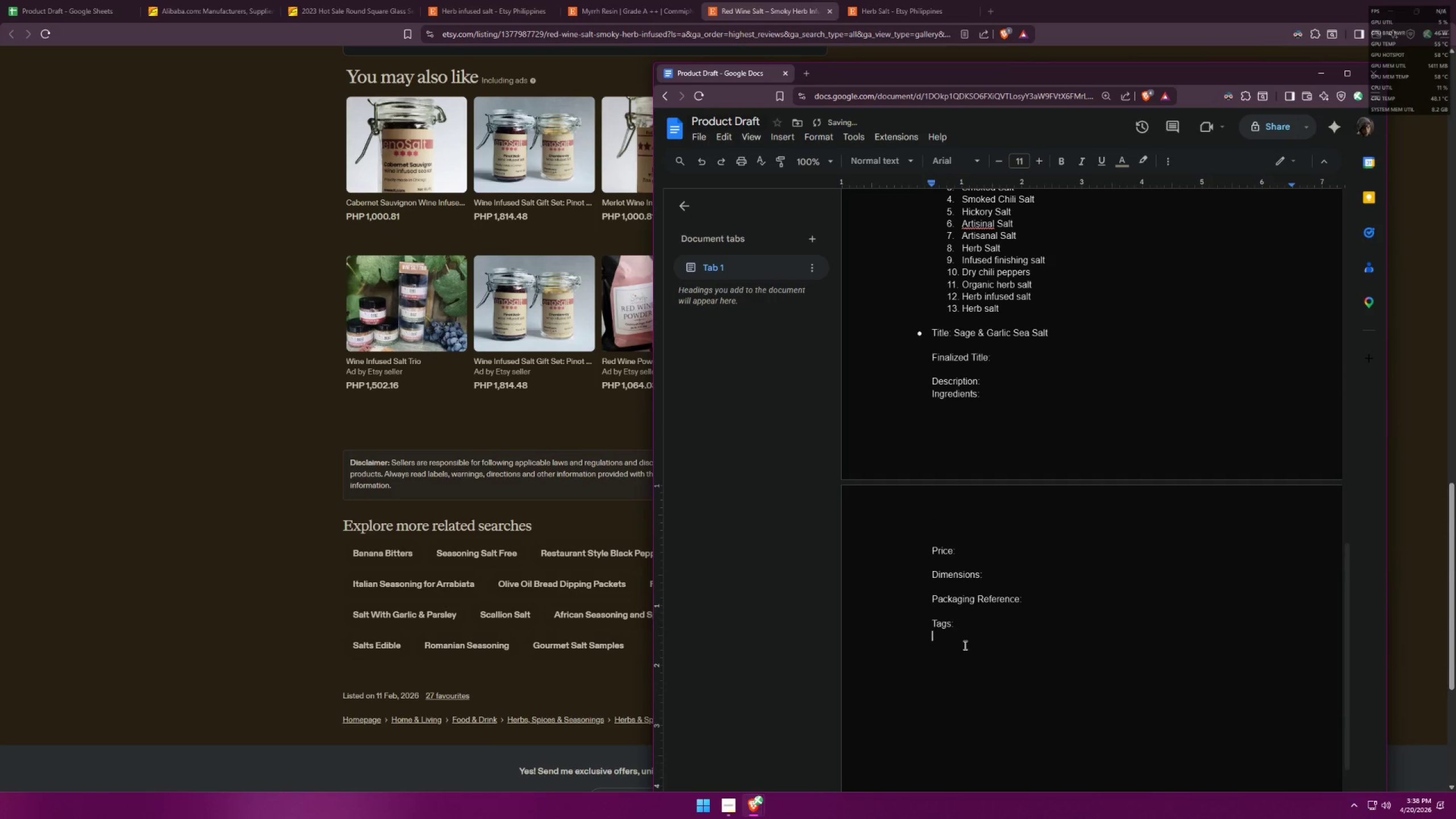 
key(1)
 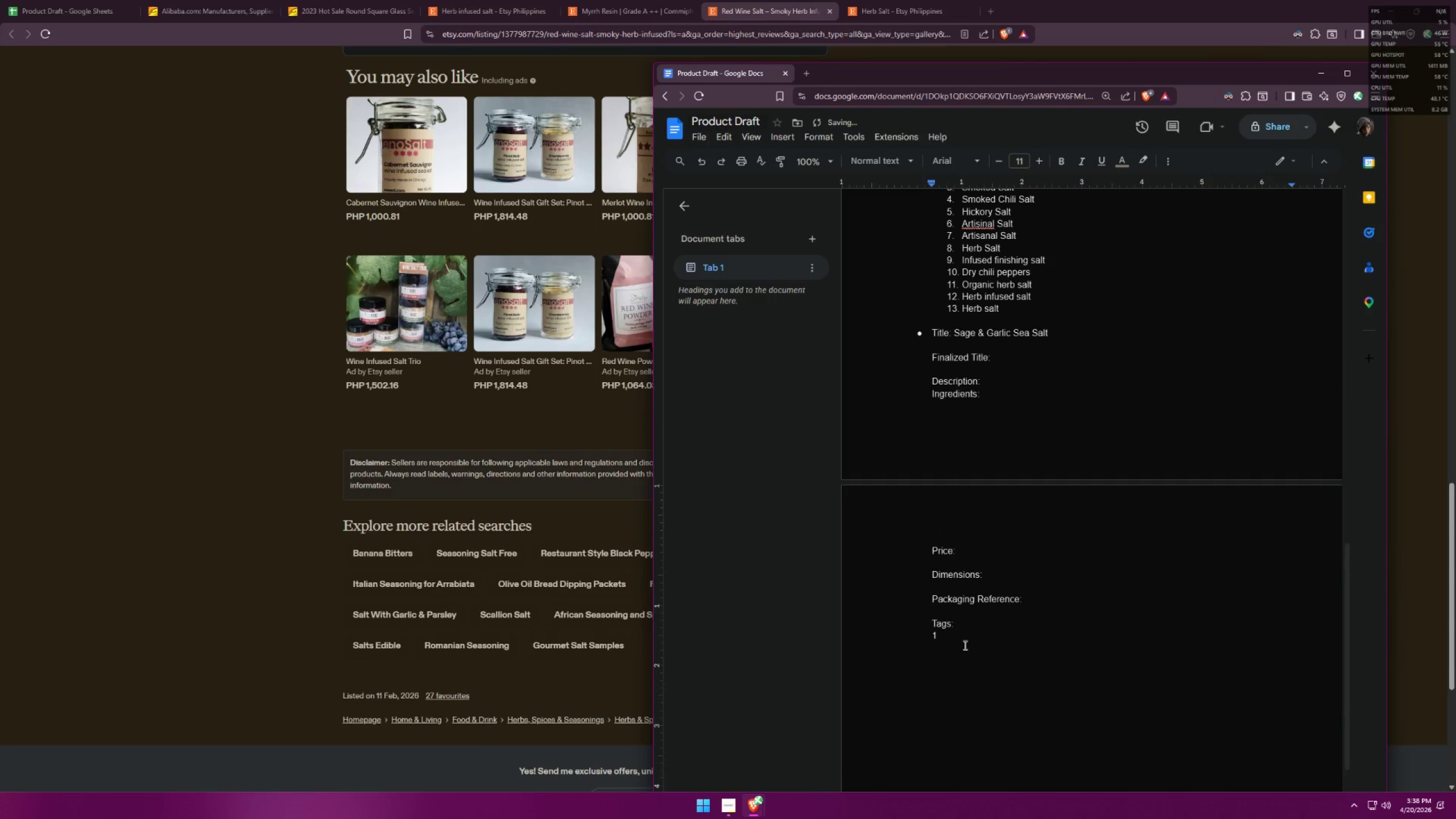 
key(Period)
 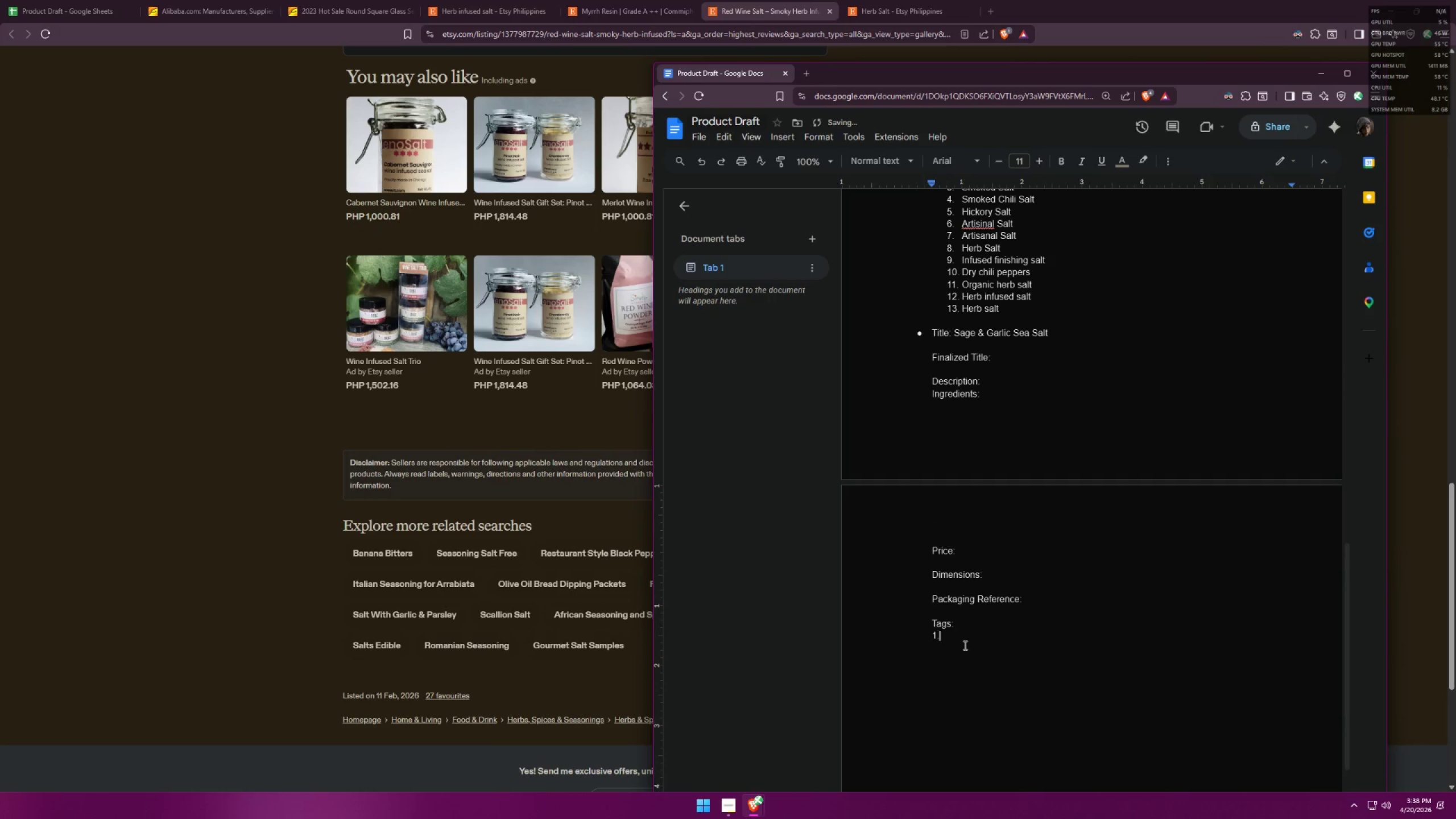 
key(Space)
 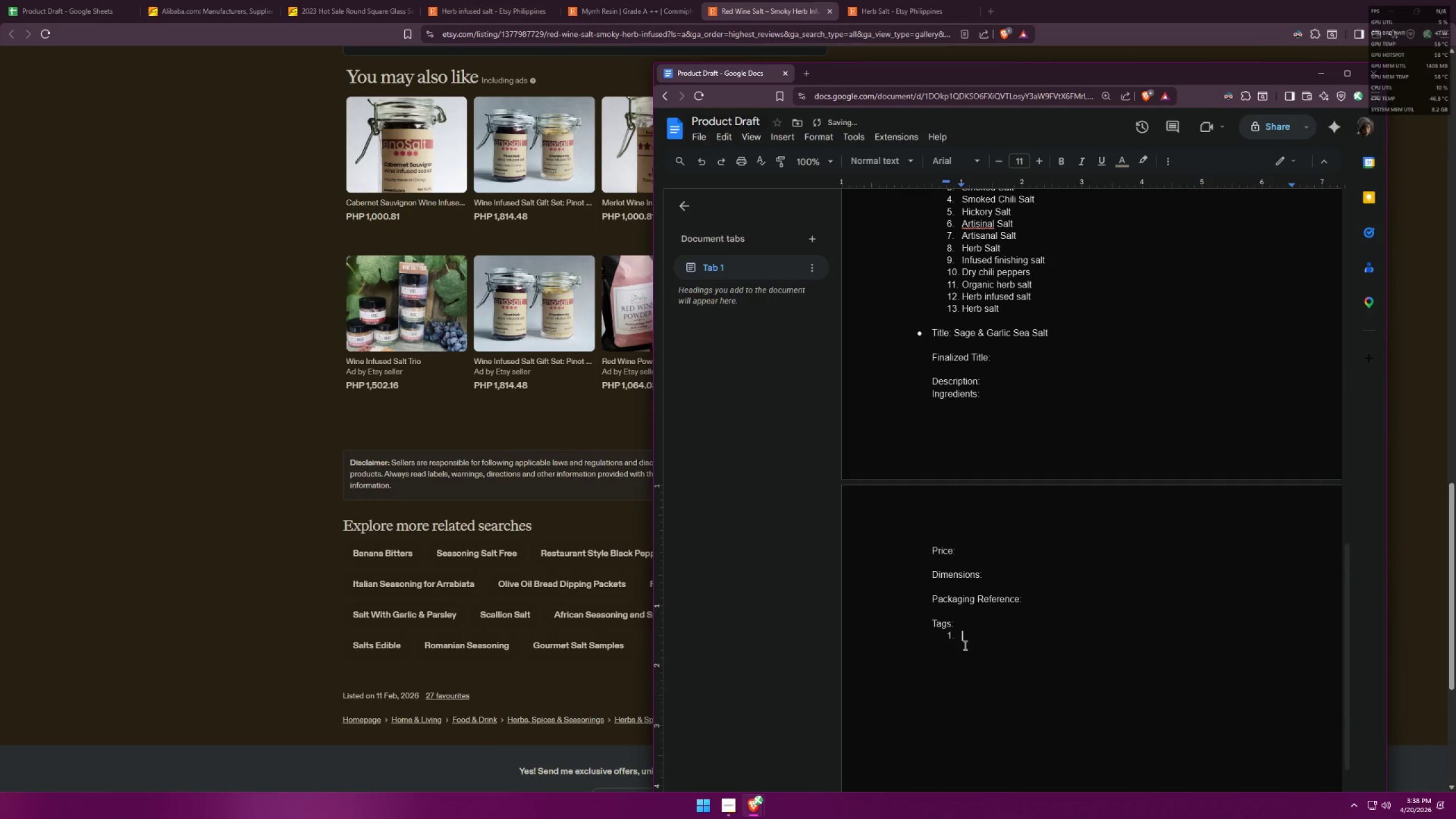 
key(Control+ControlLeft)
 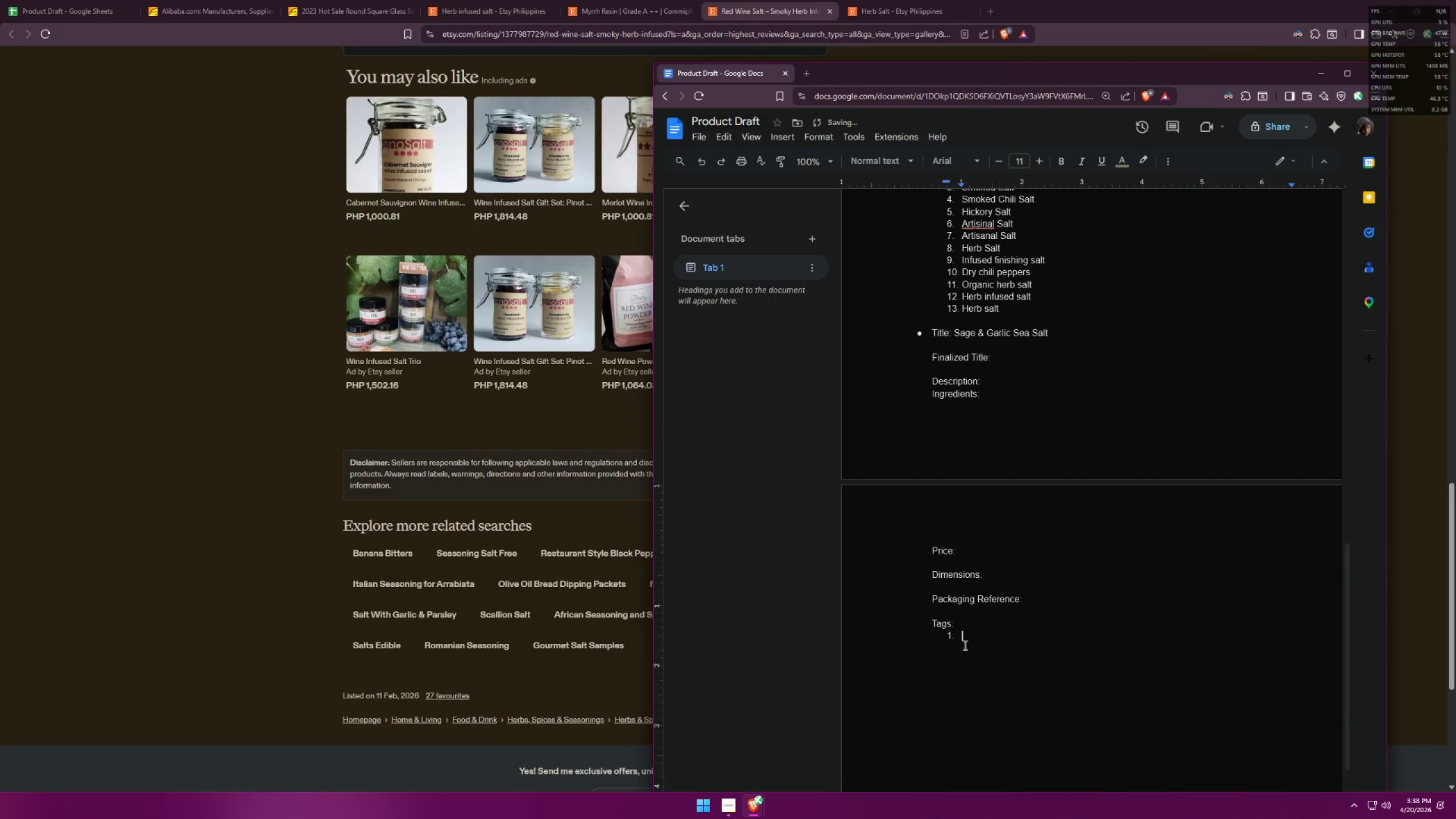 
key(Control+V)
 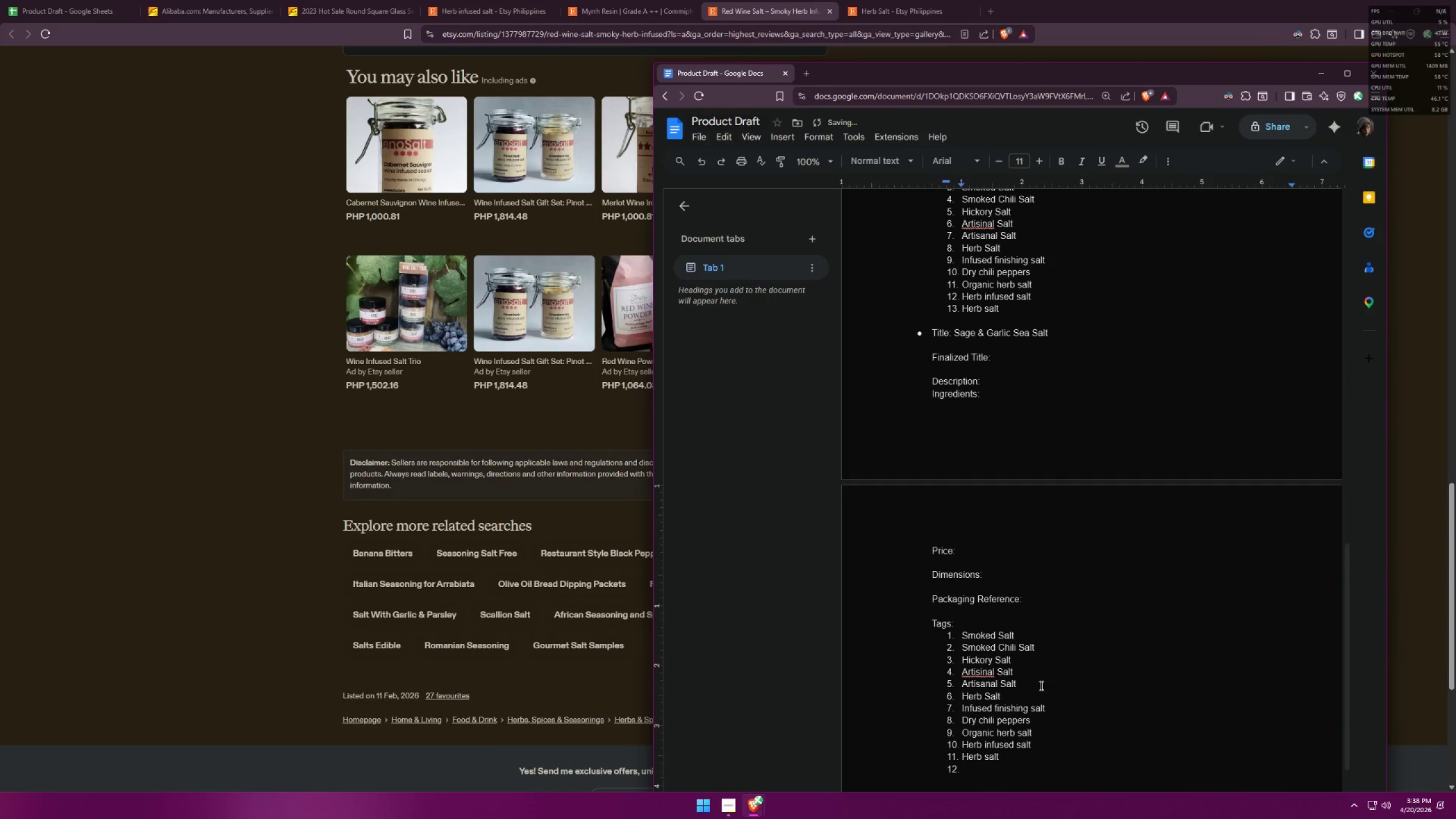 
left_click([1095, 673])
 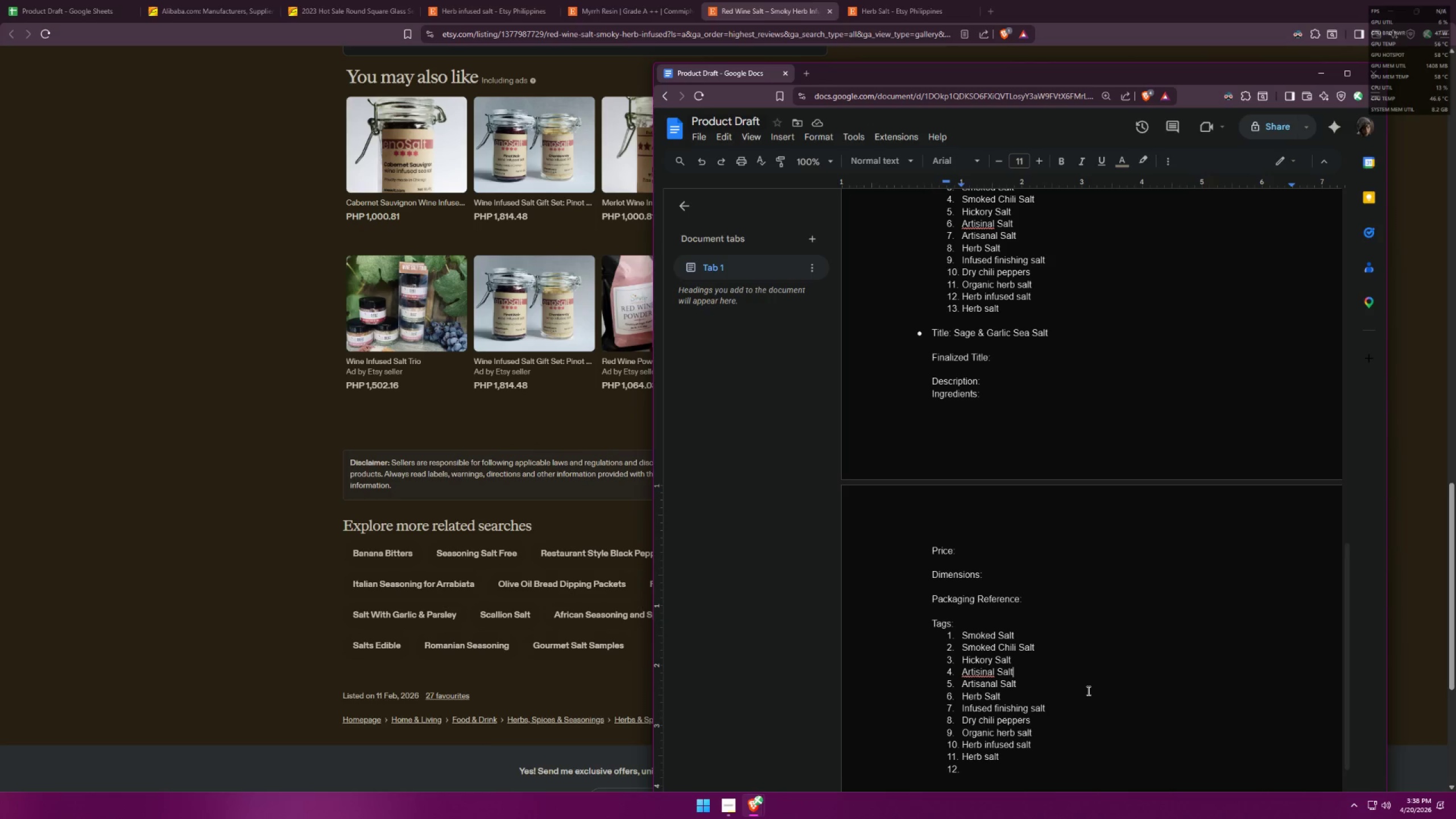 
left_click([961, 638])
 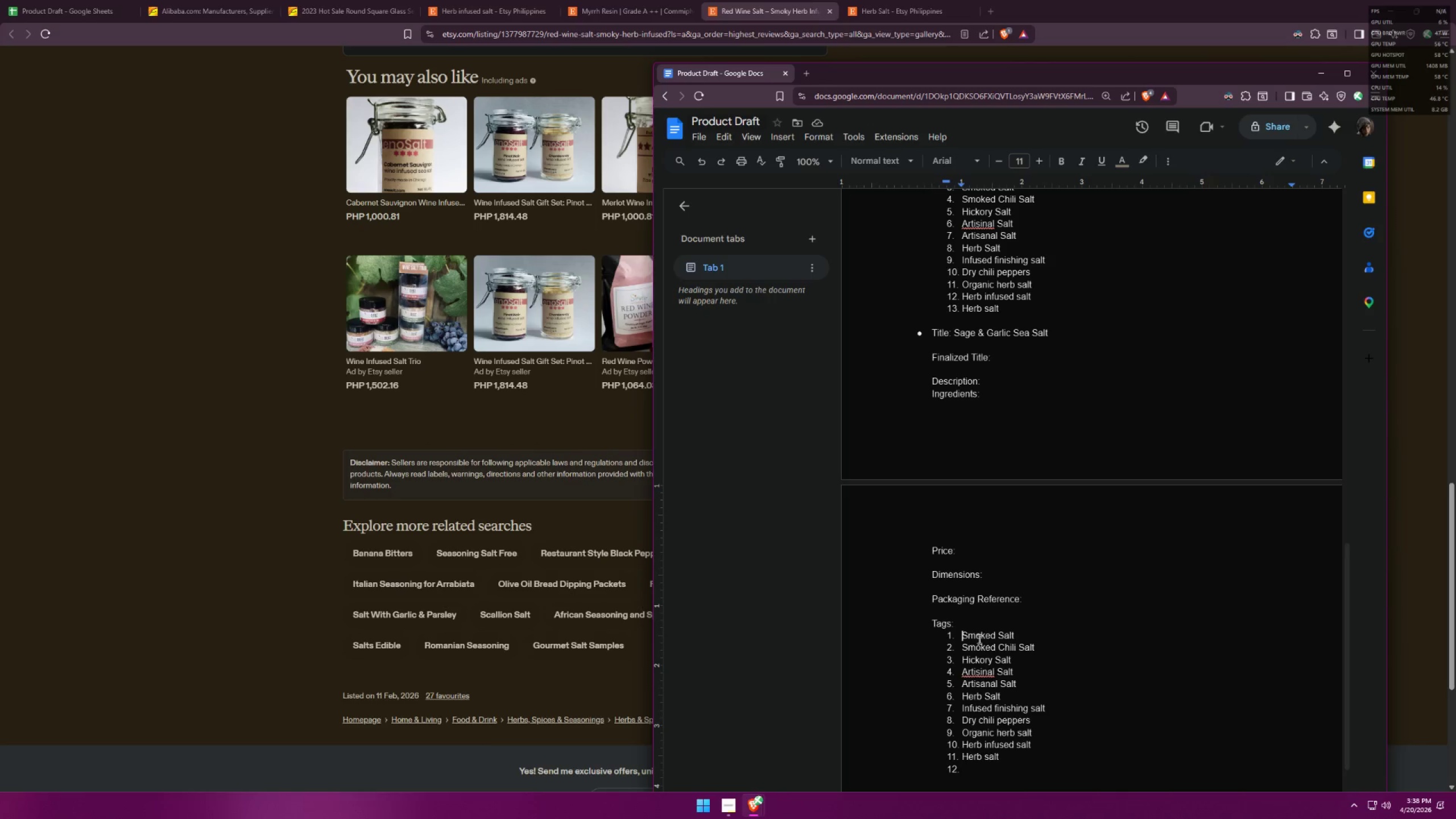 
key(Backspace)
 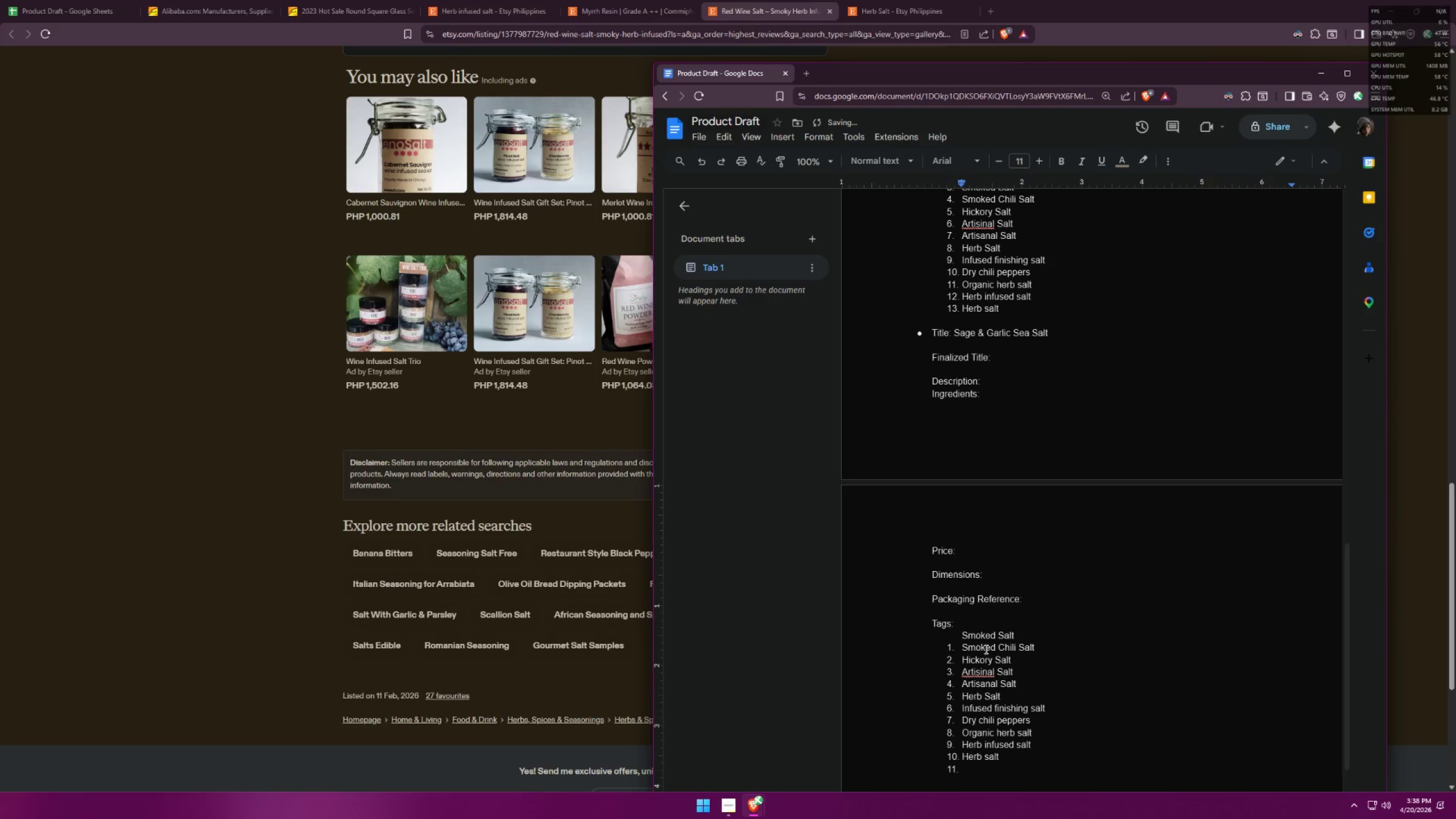 
key(Control+ControlLeft)
 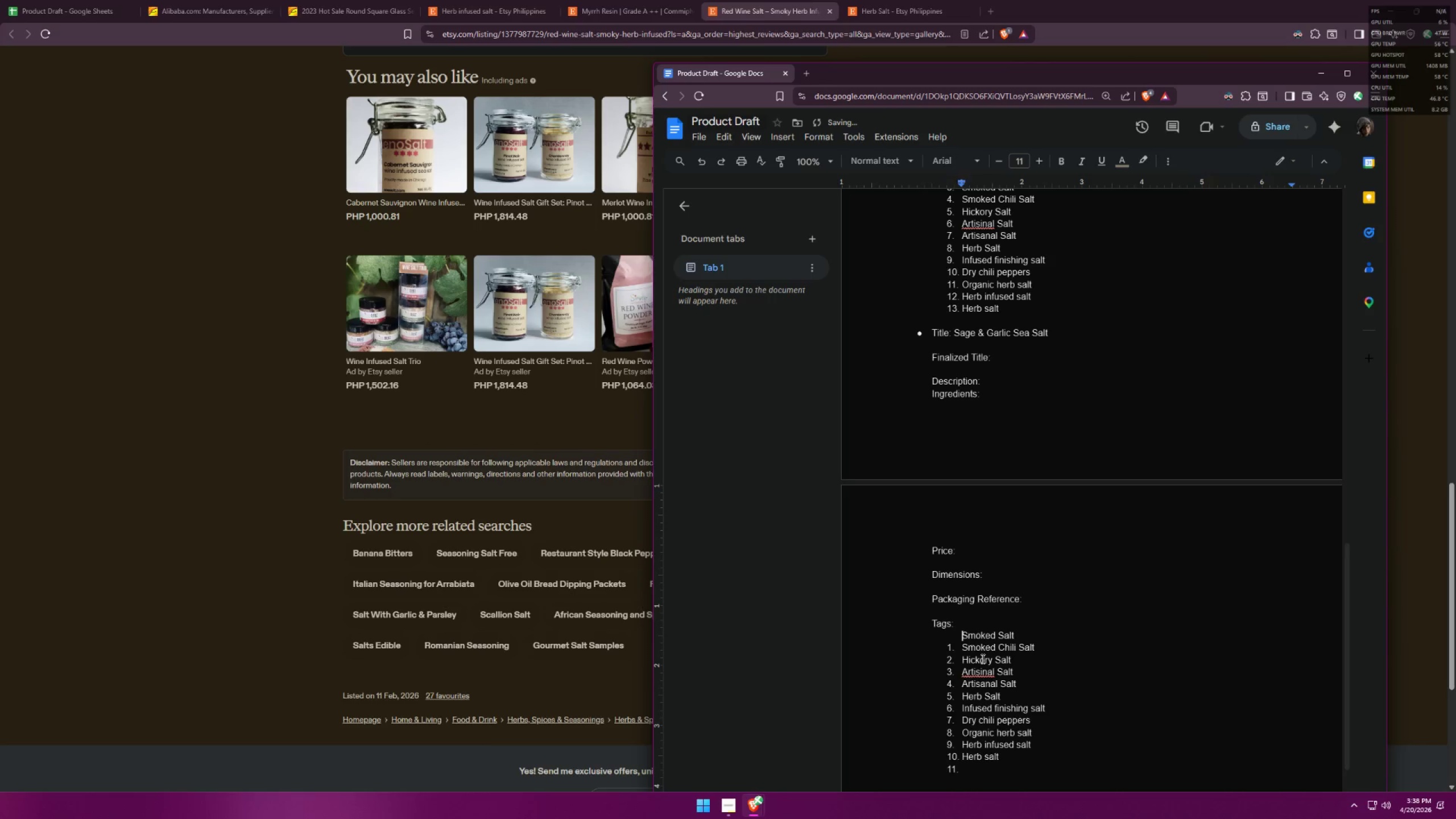 
key(Control+Z)
 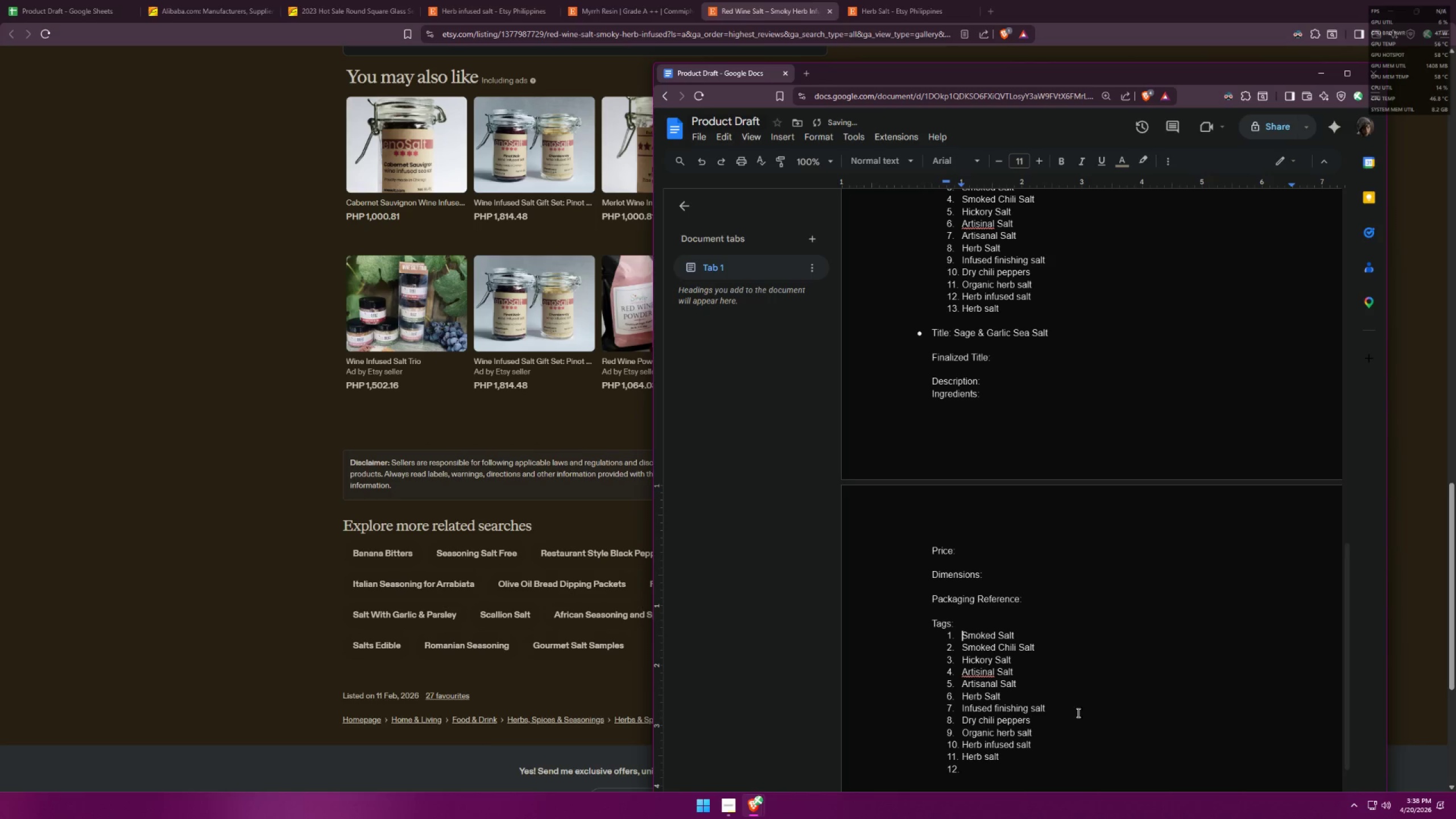 
left_click([1095, 718])
 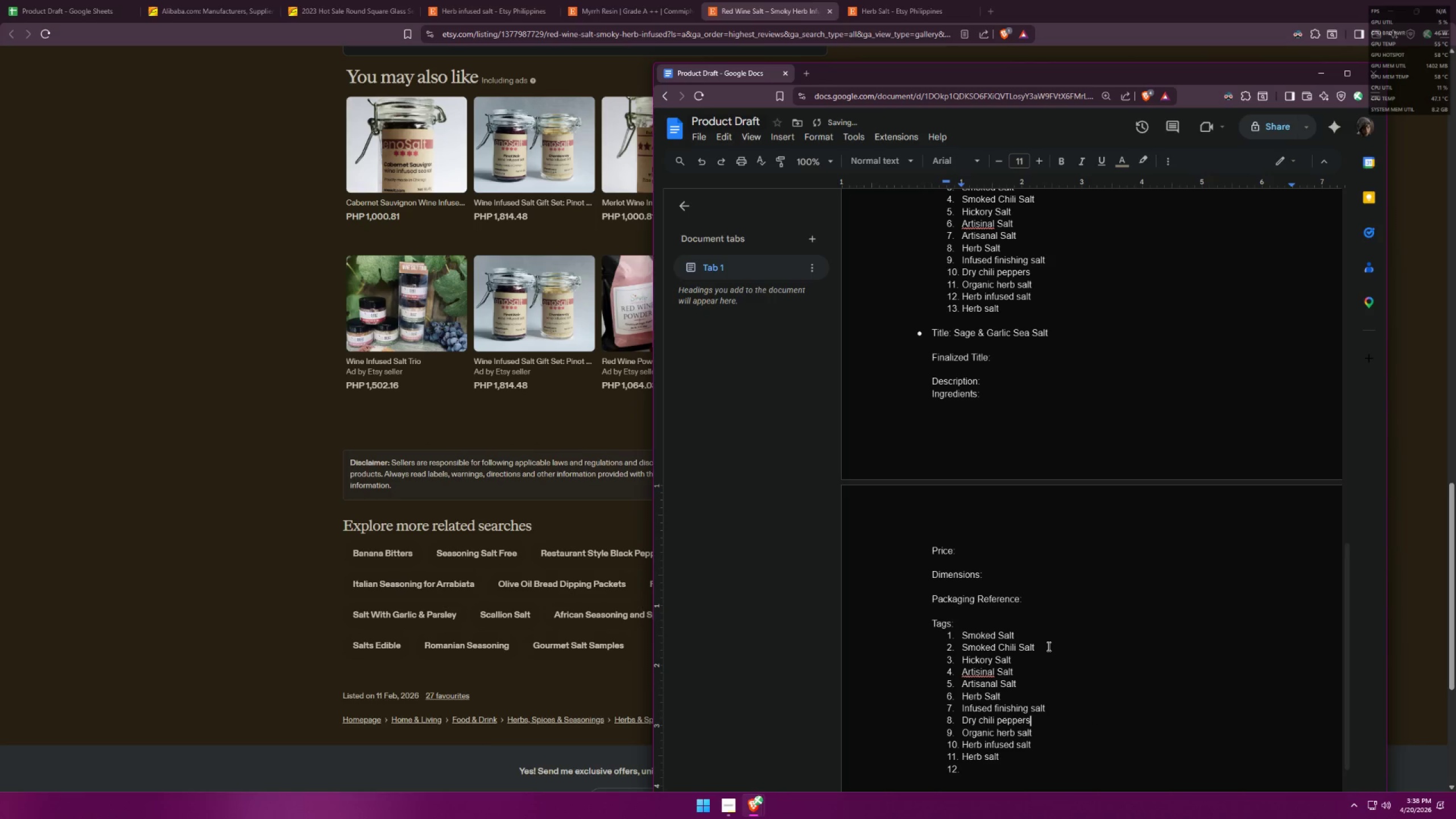 
left_click([1033, 639])
 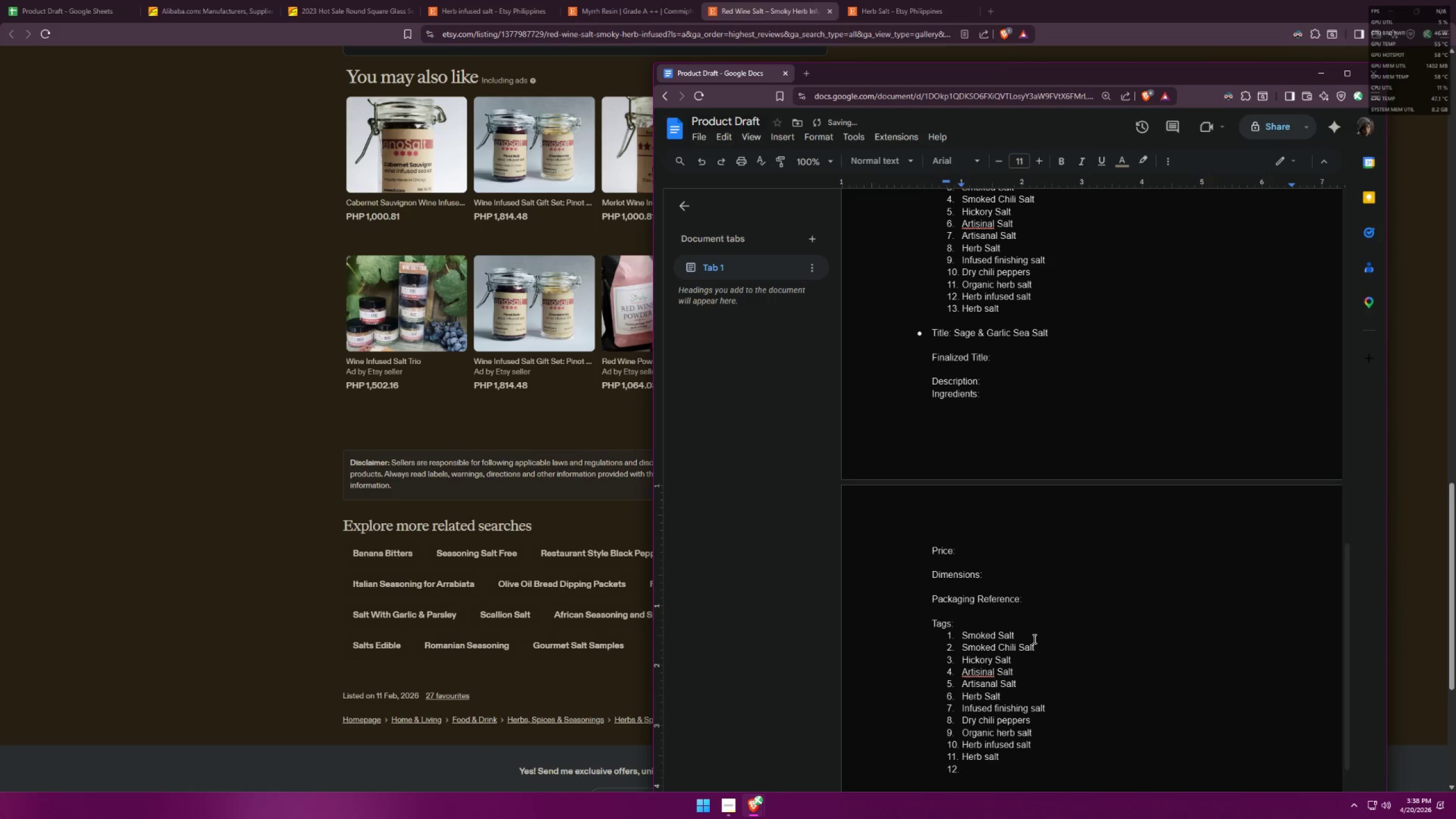 
left_click([1035, 649])
 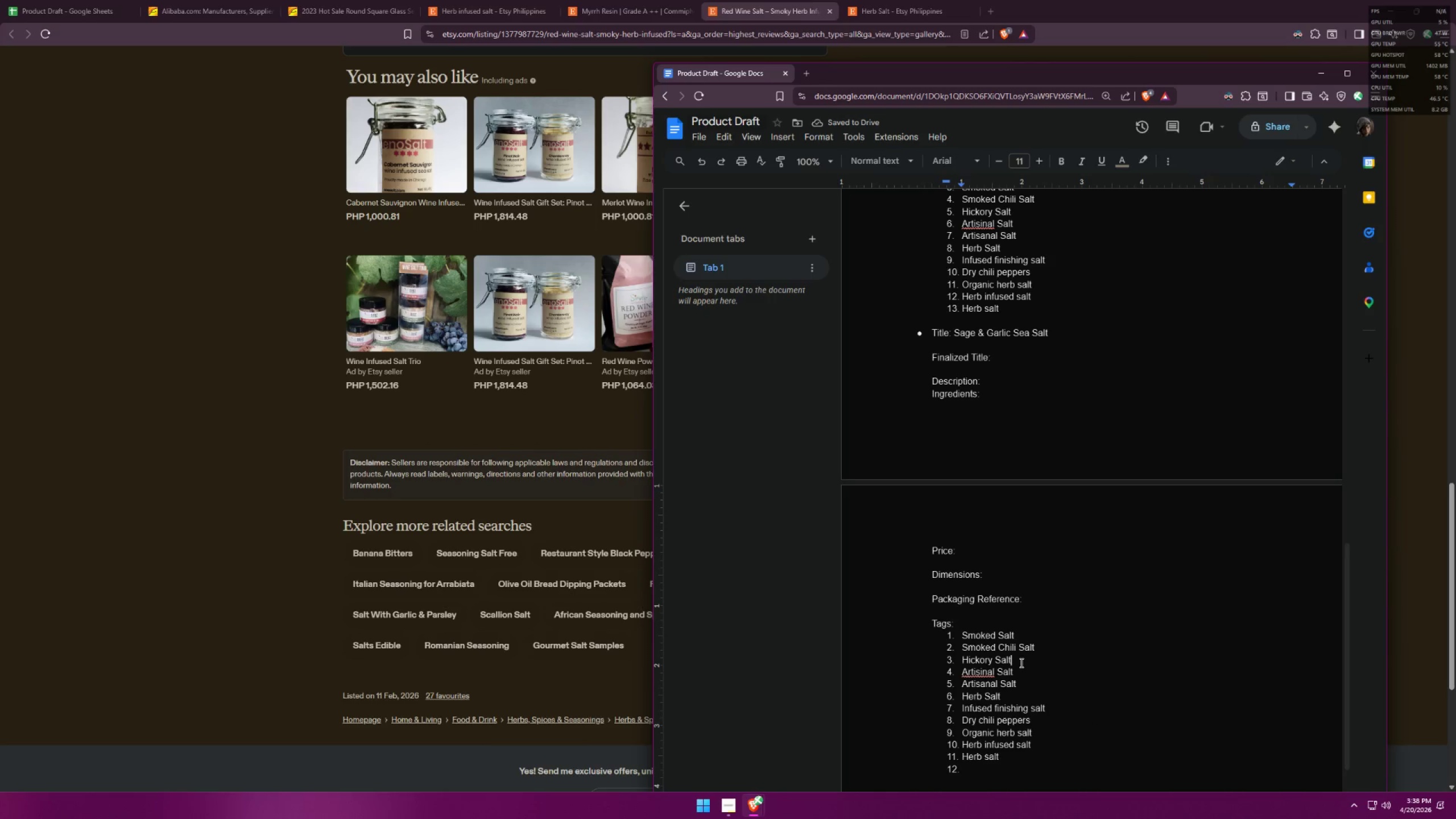 
double_click([1016, 676])
 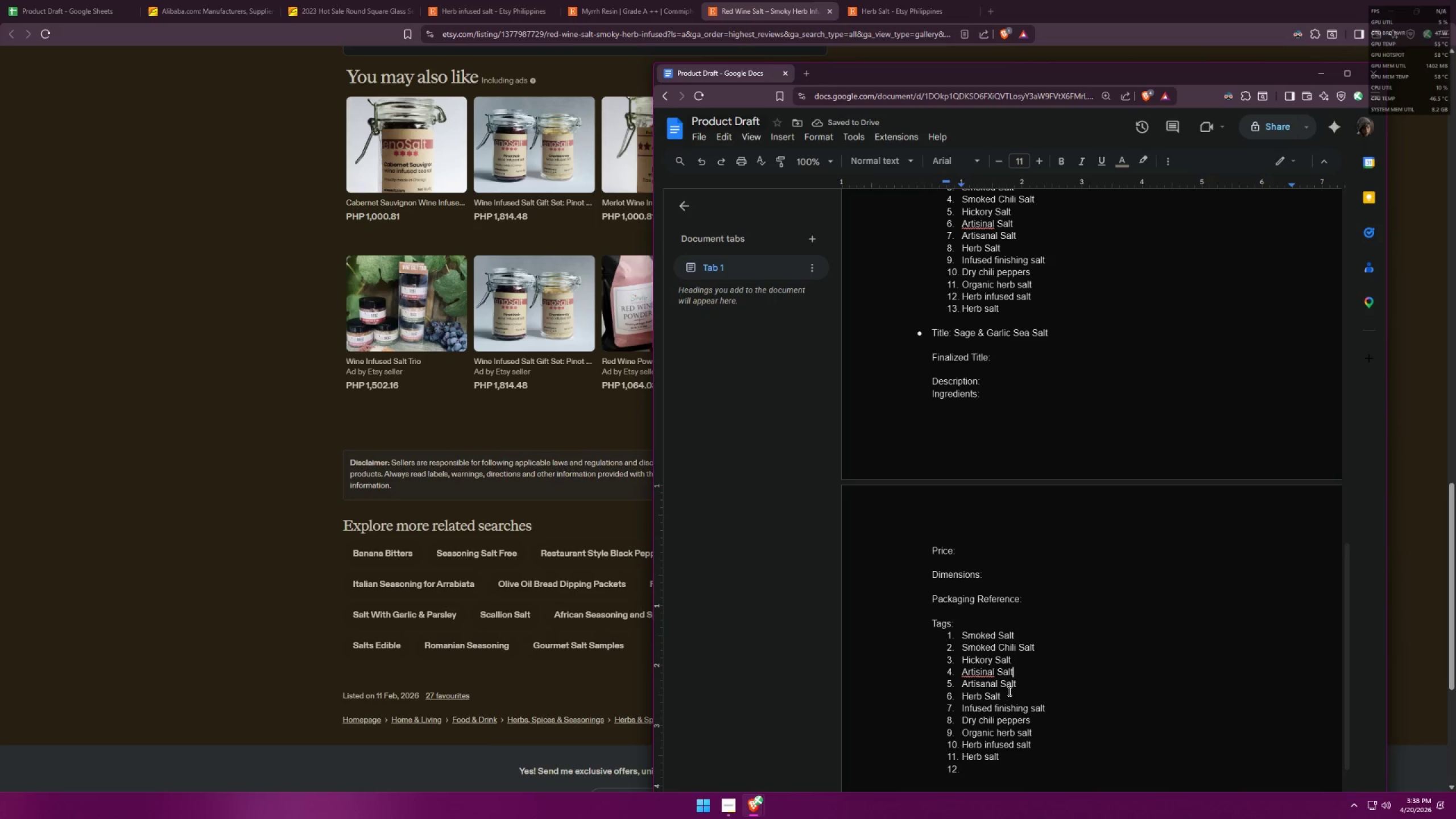 
triple_click([1008, 693])
 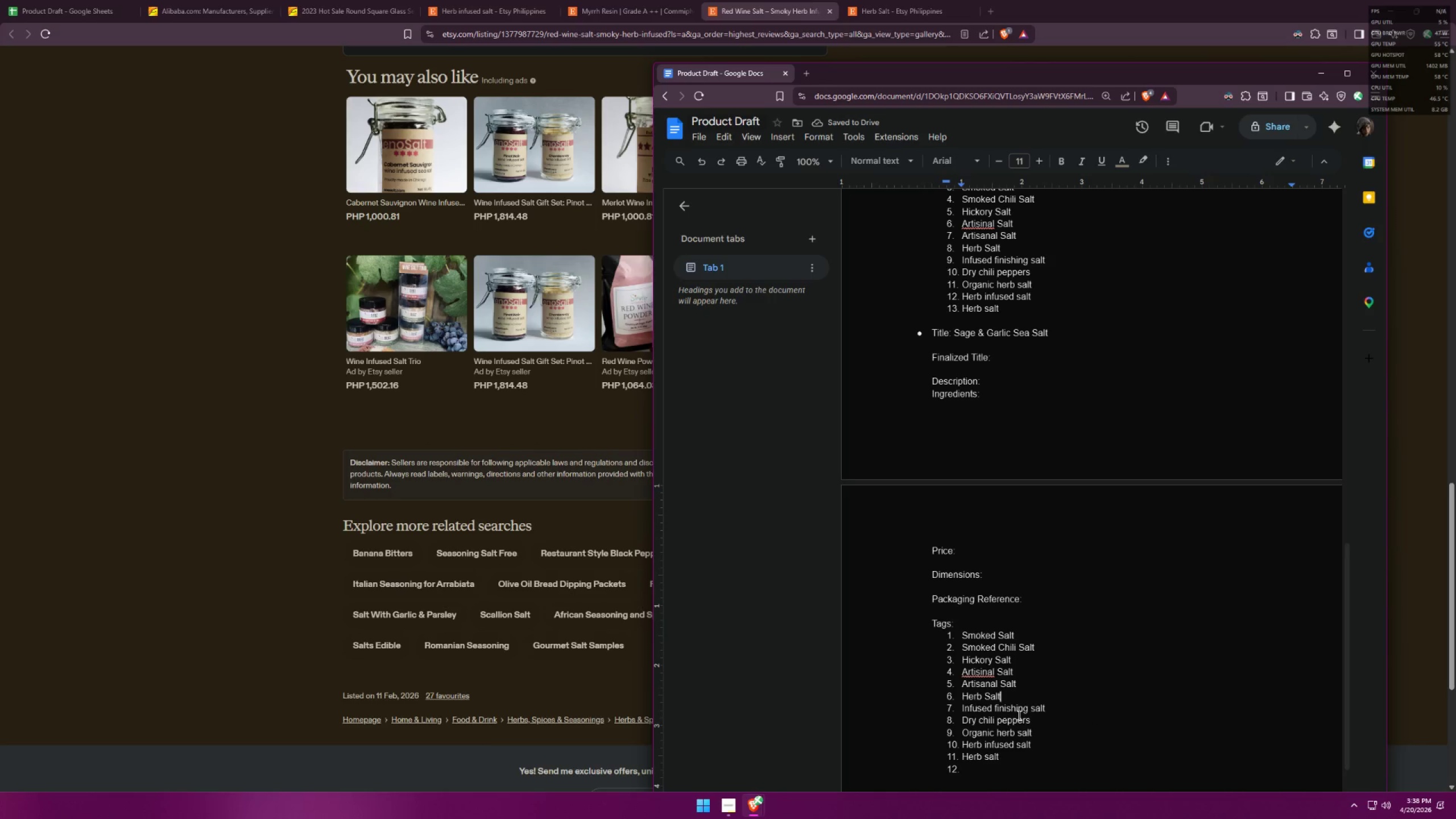 
triple_click([1025, 715])
 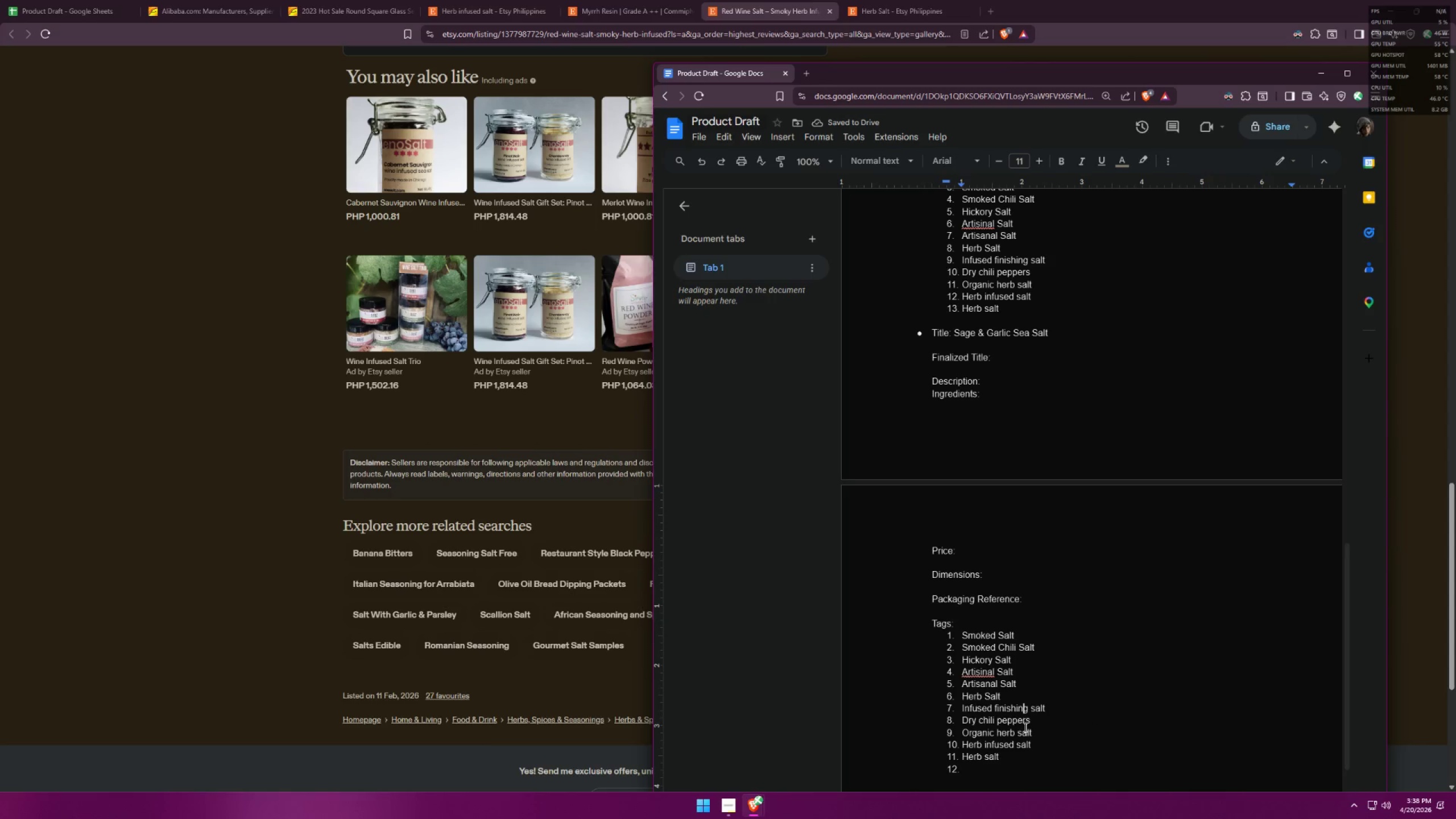 
triple_click([1024, 727])
 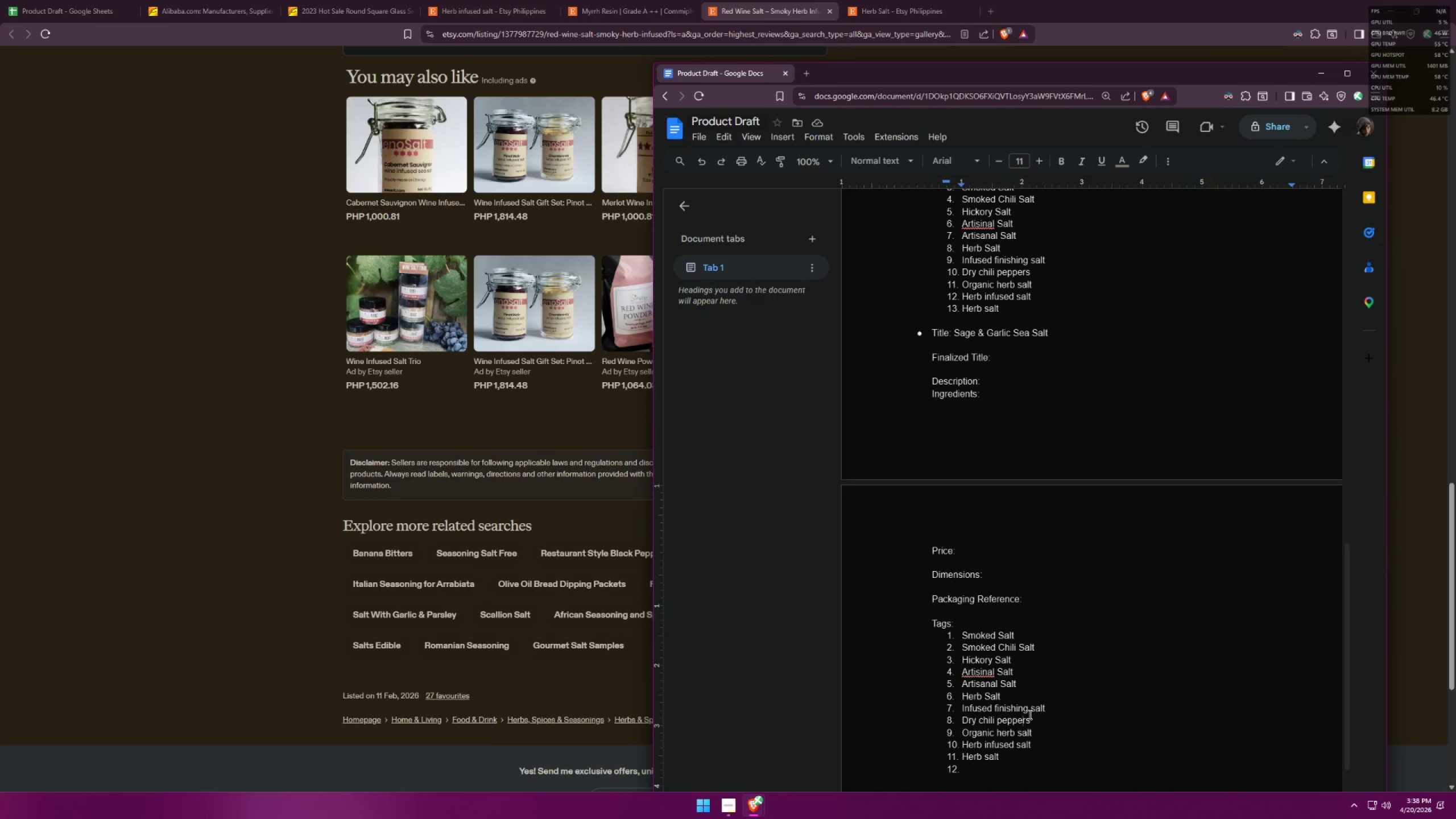 
left_click_drag(start_coordinate=[1041, 722], to_coordinate=[963, 723])
 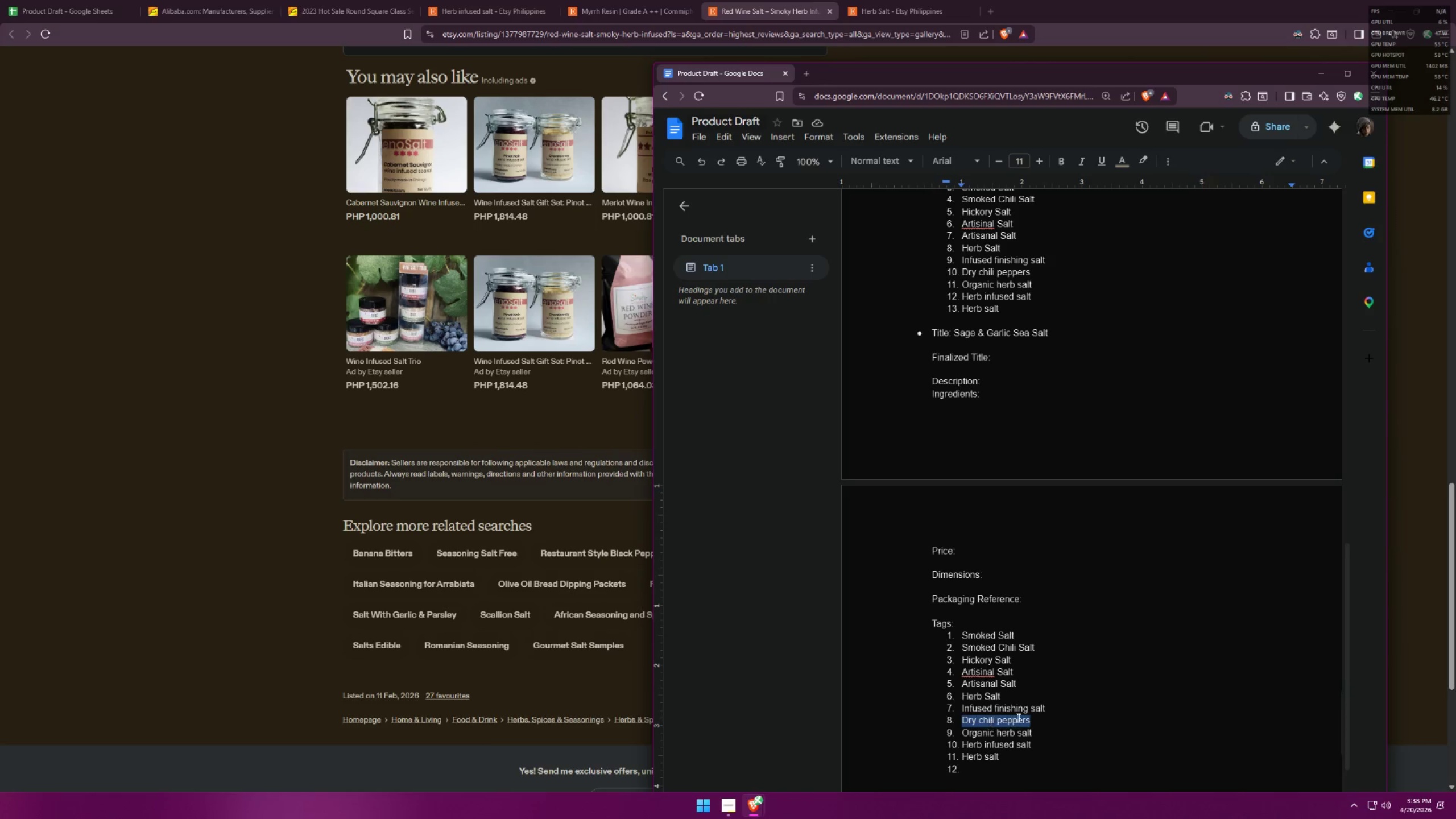 
key(Backspace)
 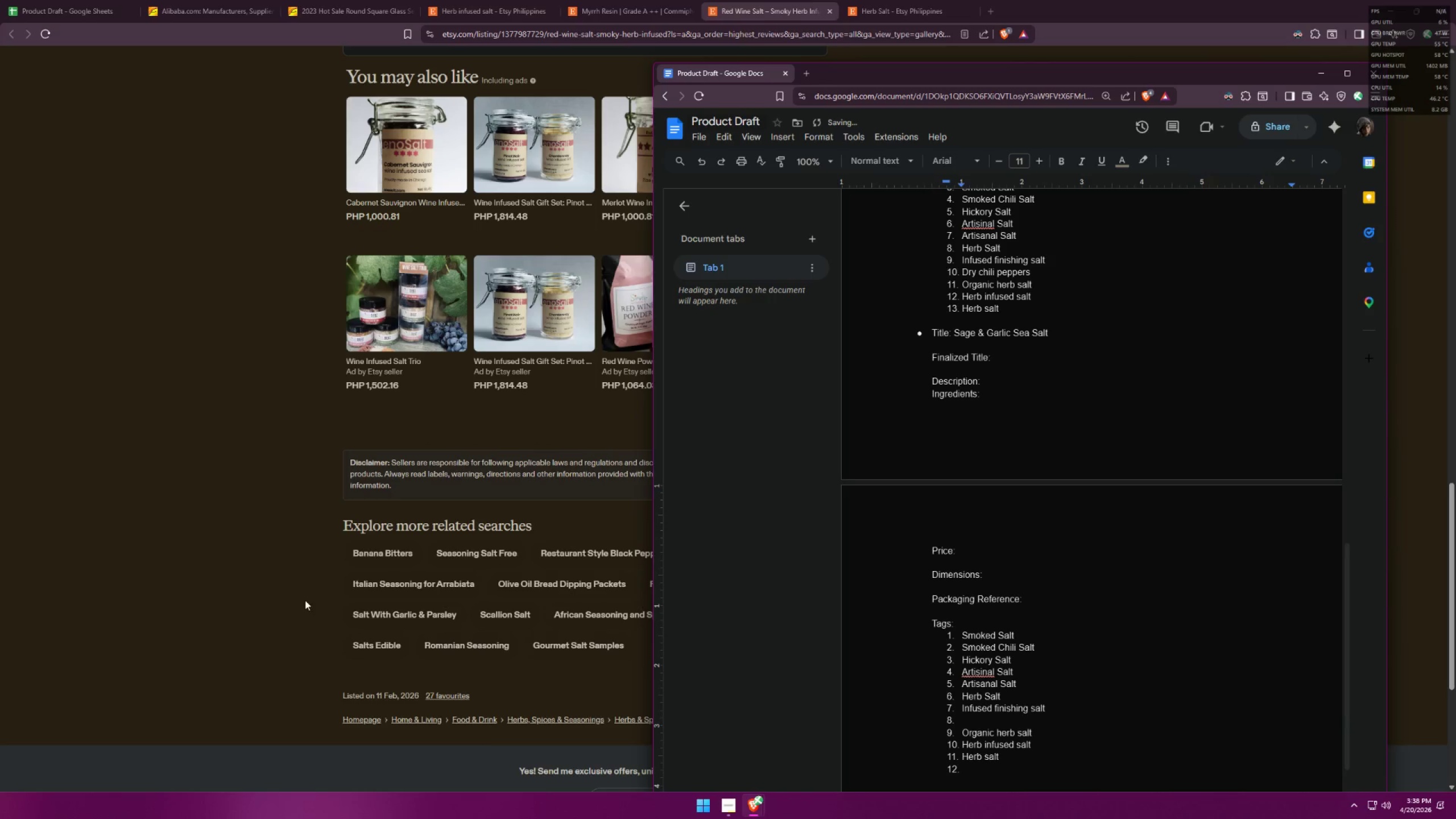 
left_click([257, 598])
 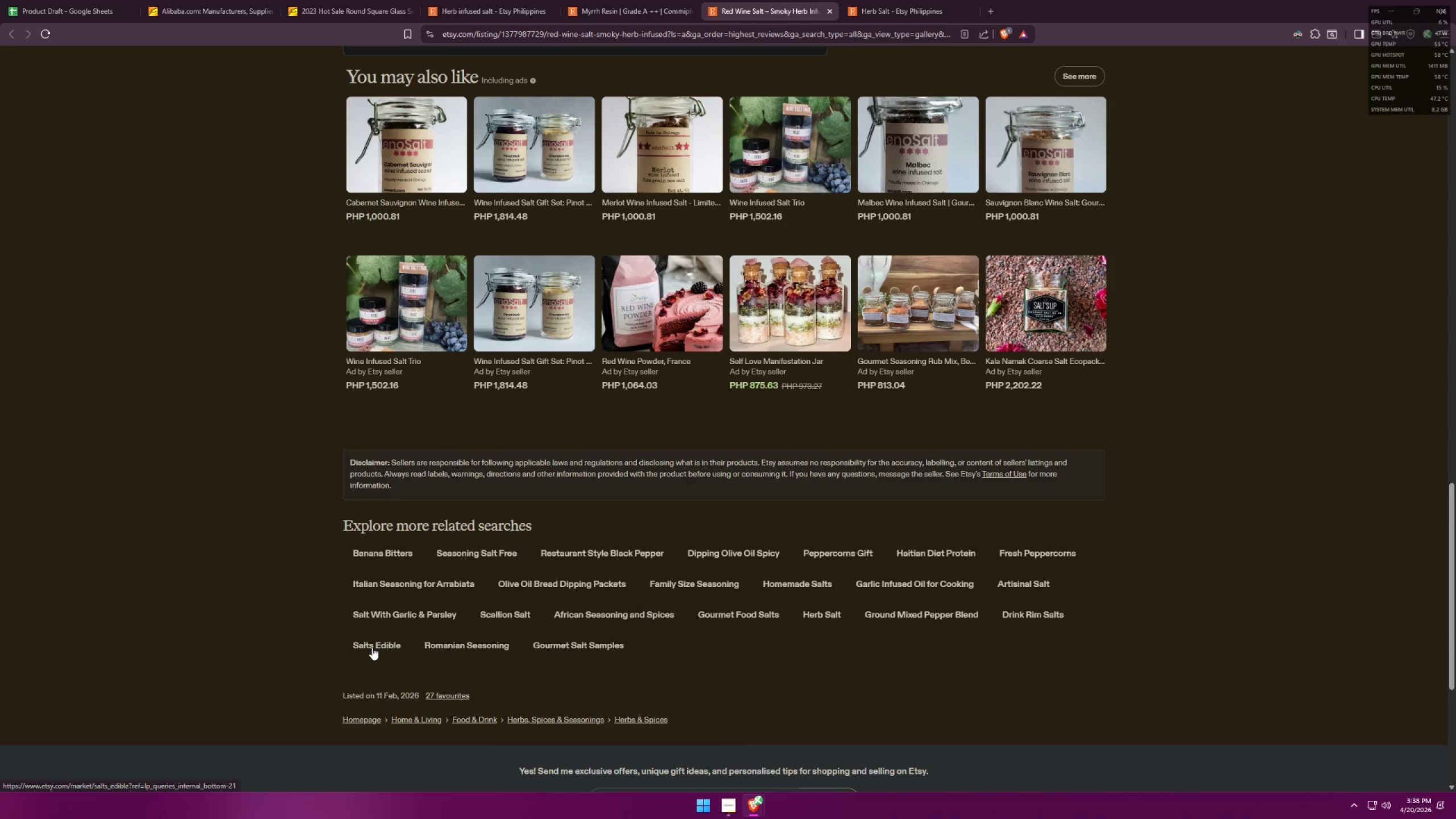 
middle_click([372, 647])
 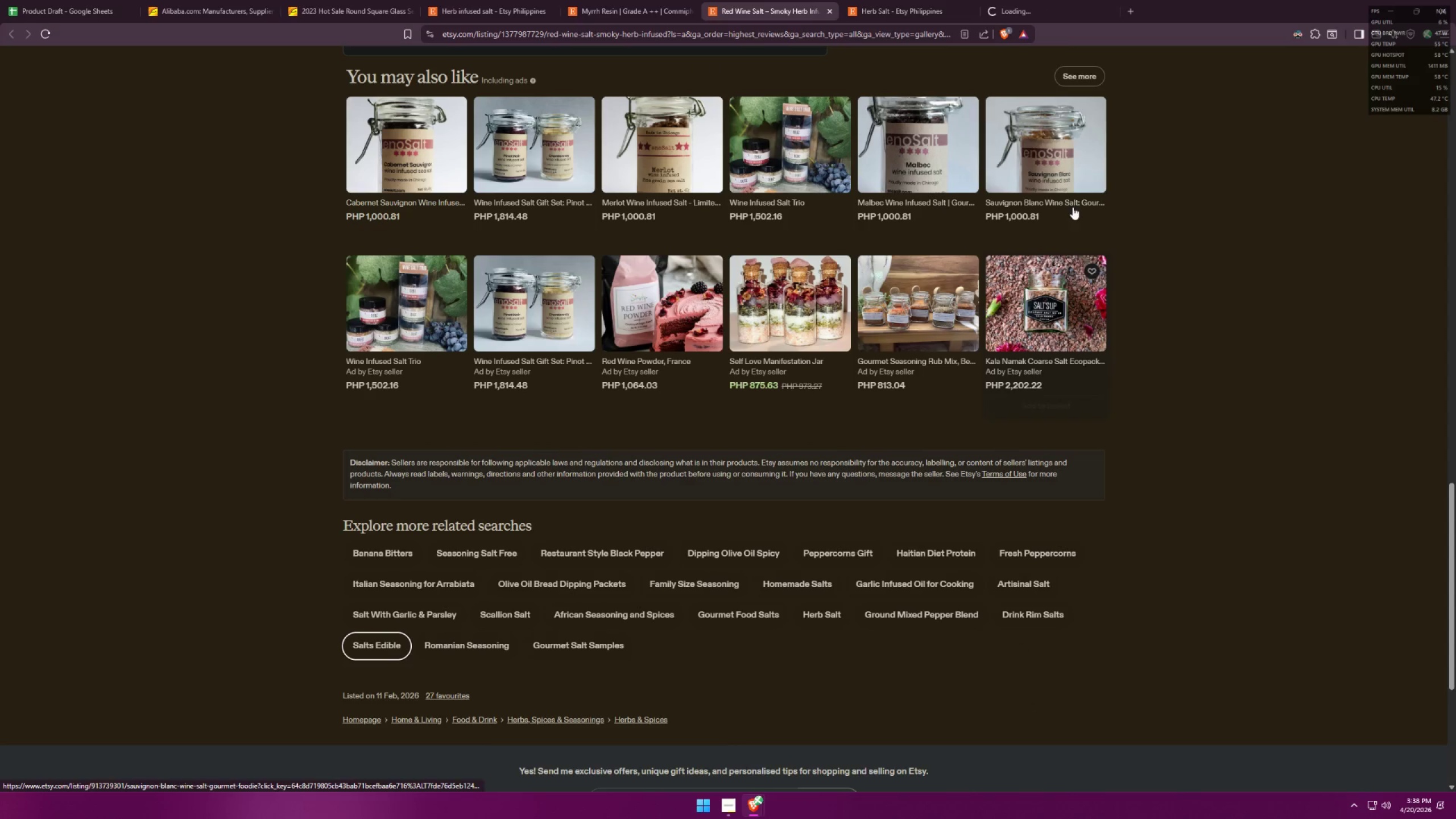 
mouse_move([1010, 12])
 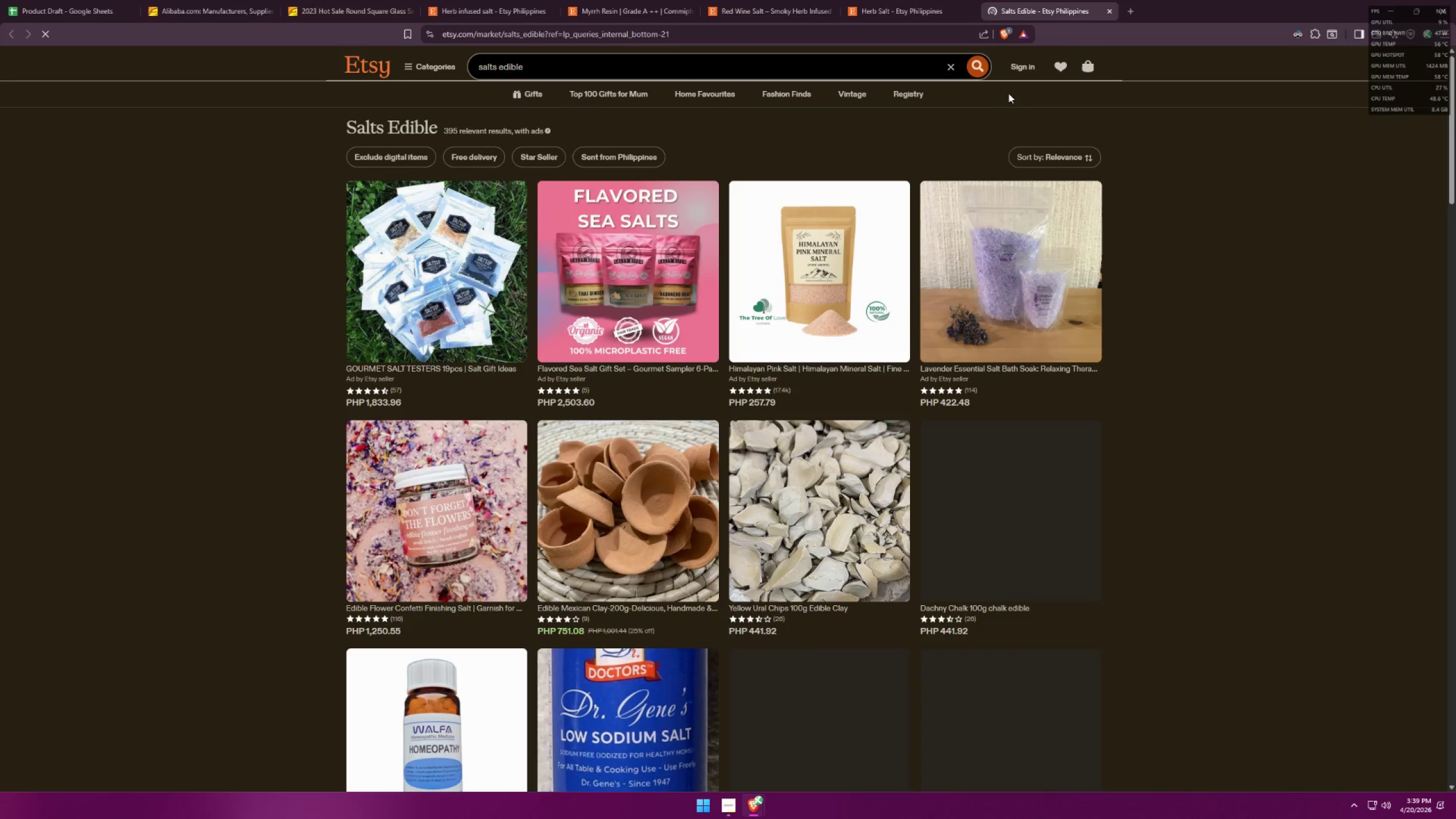 
key(Alt+AltLeft)
 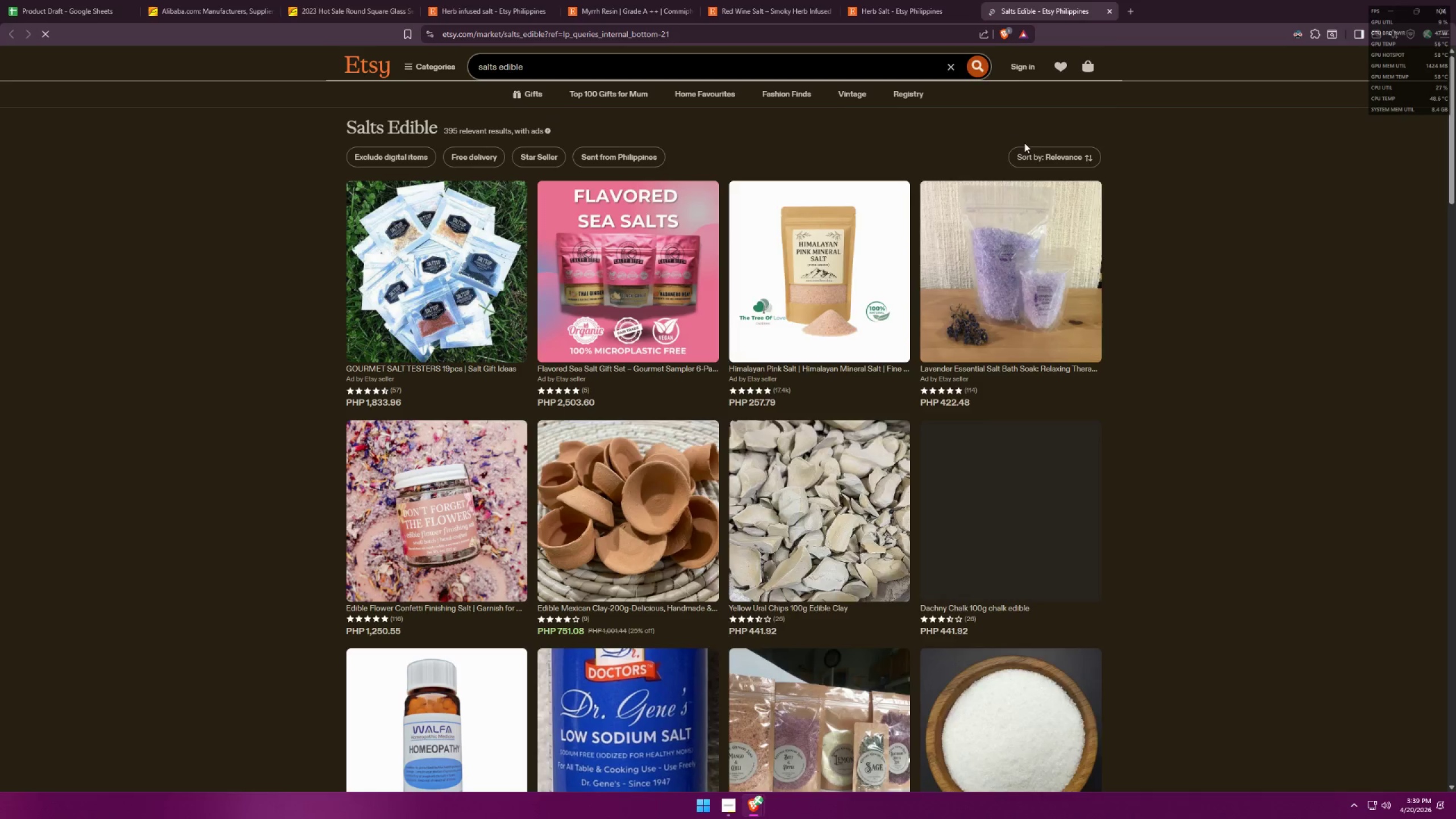 
key(Alt+Tab)
 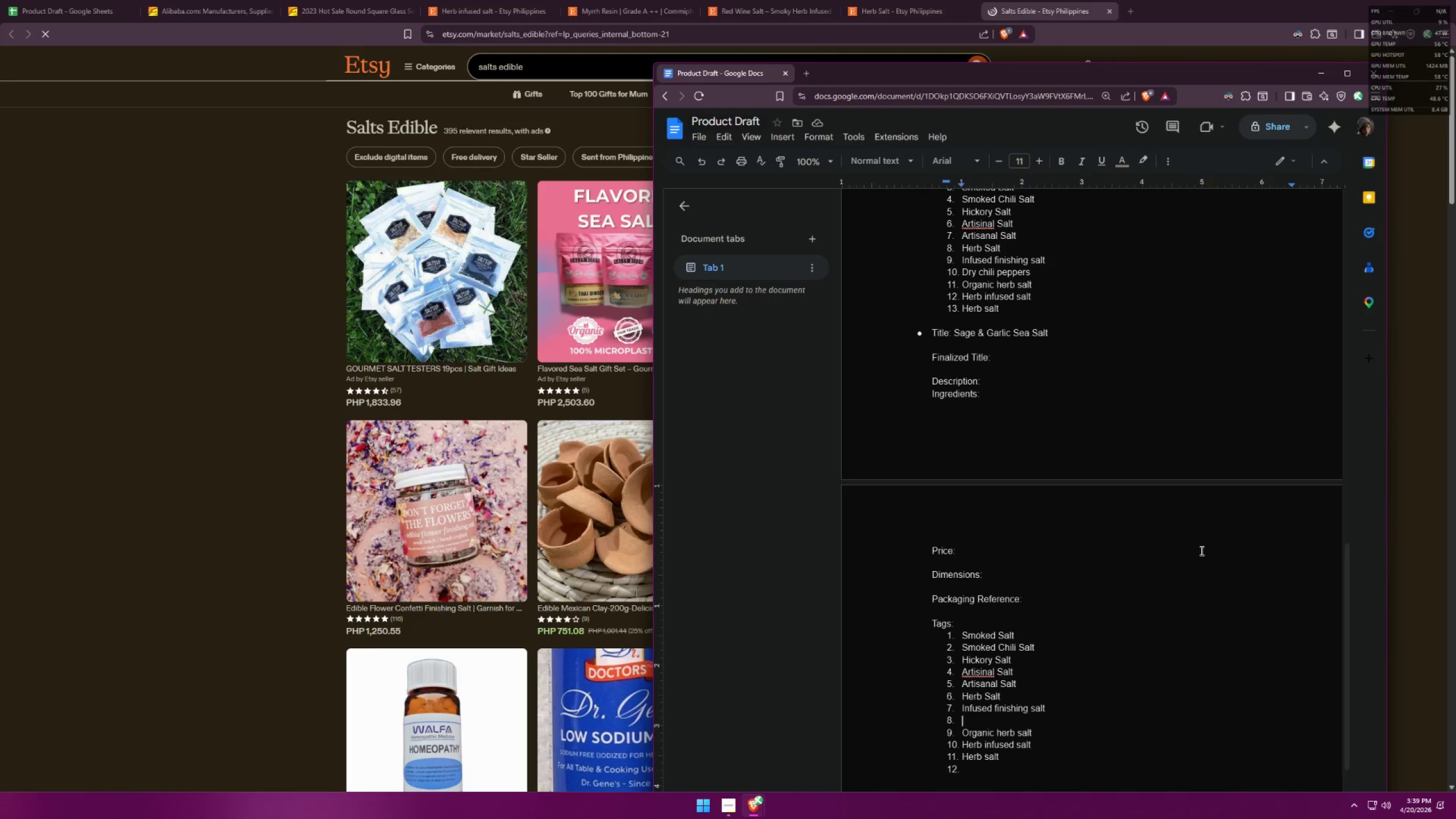 
key(Alt+AltLeft)
 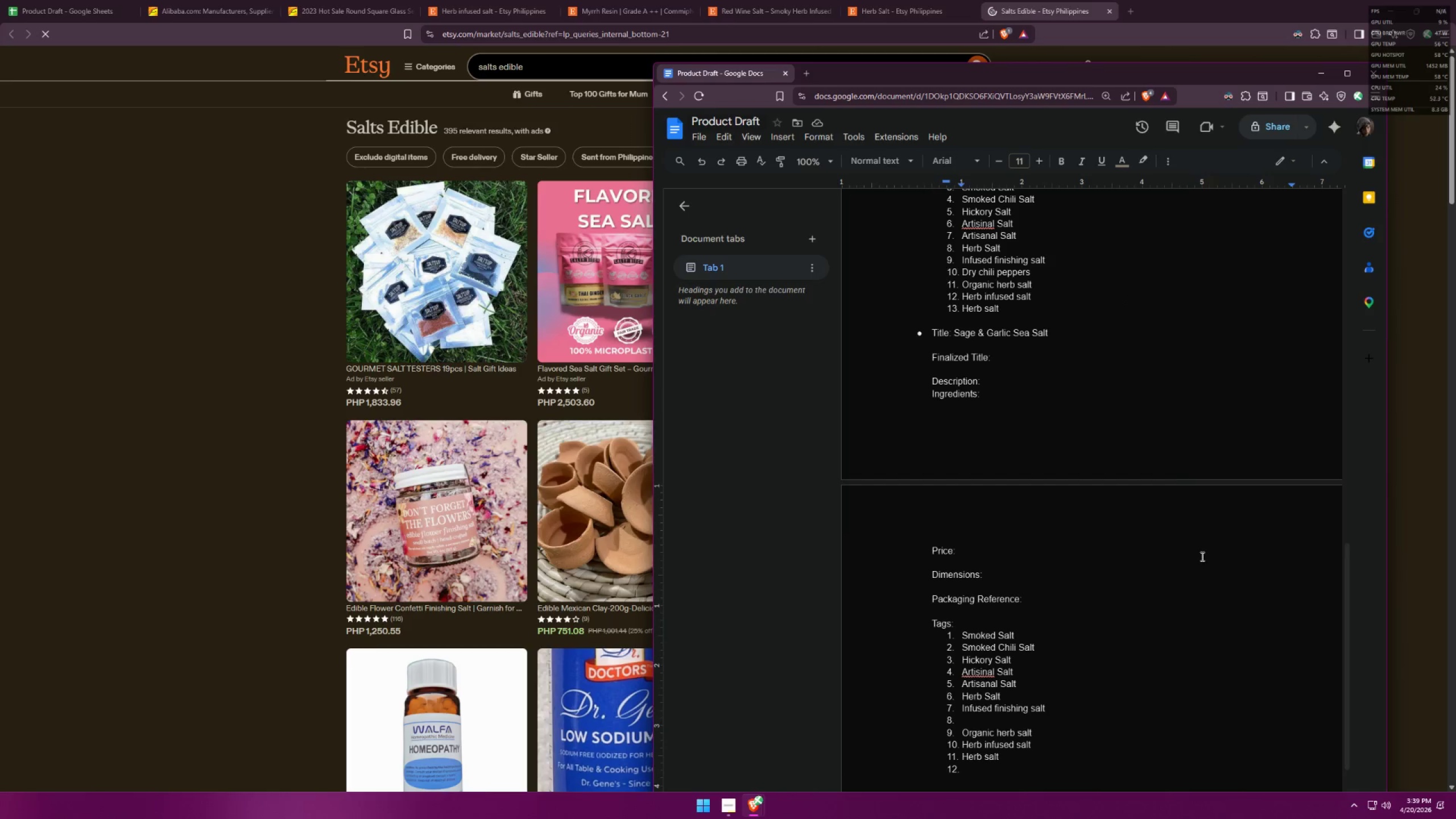 
key(Alt+Tab)
 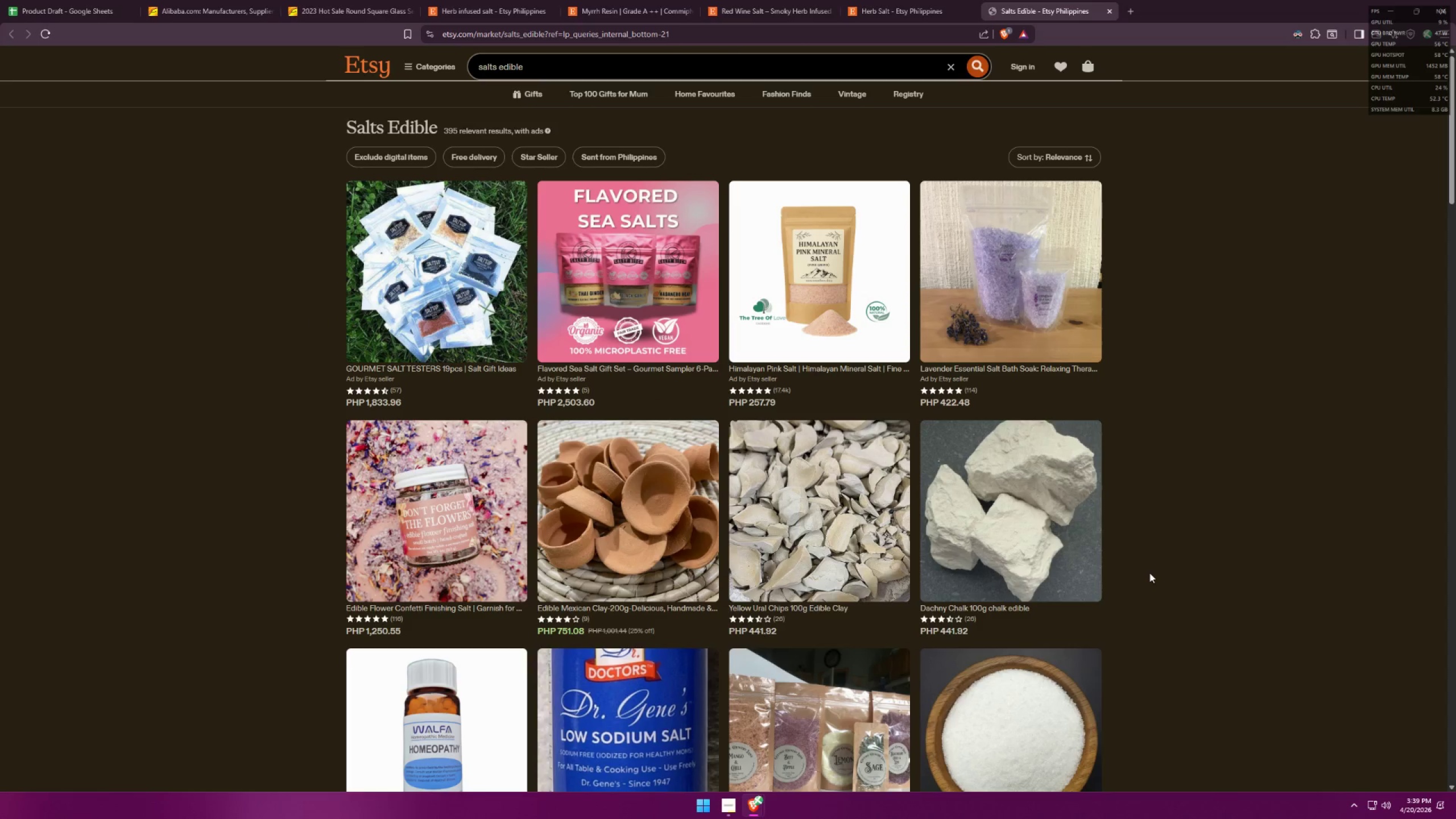 
key(Alt+AltLeft)
 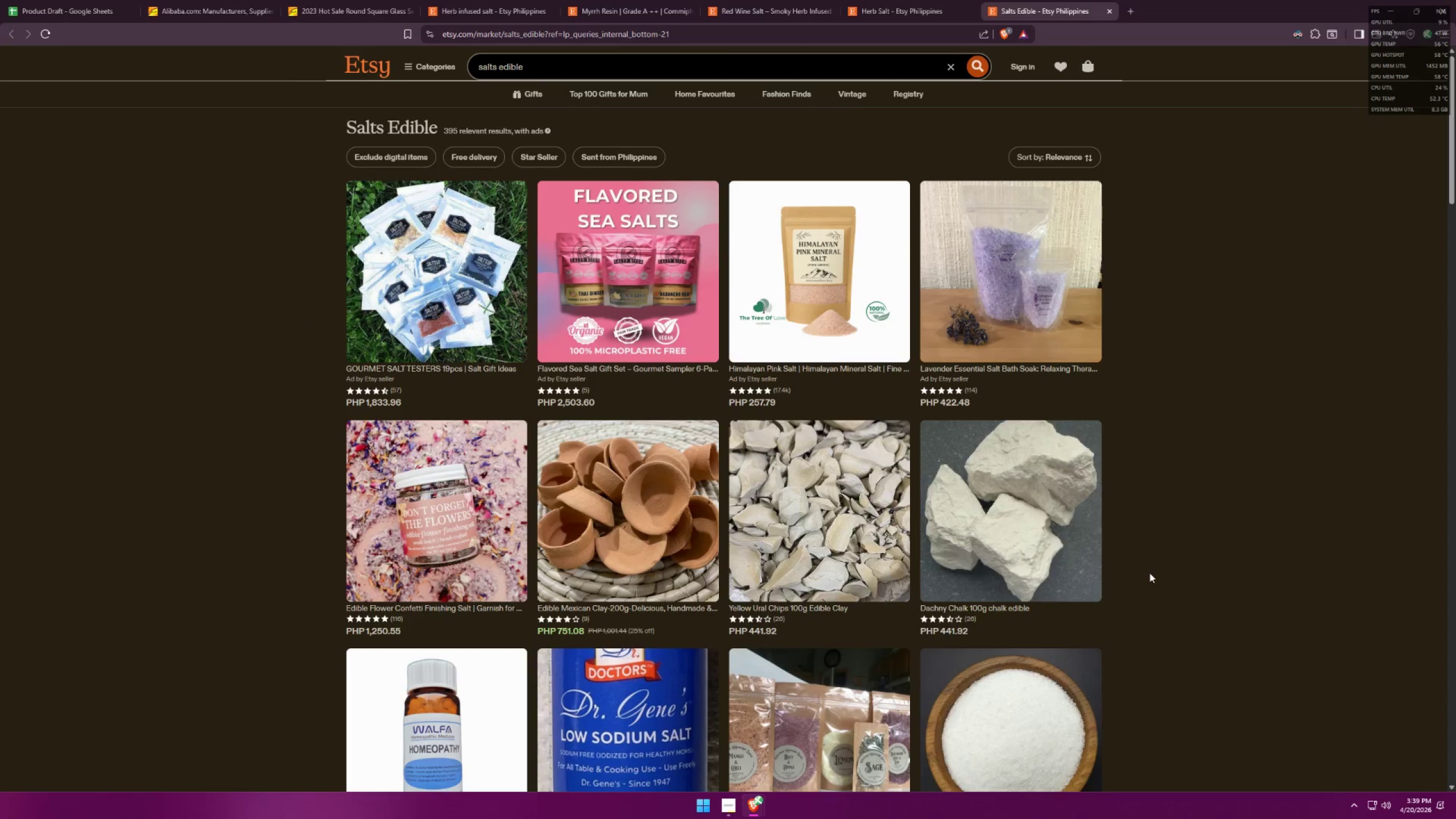 
key(Tab)
type(Salts Edb)
key(Backspace)
type(ible)
 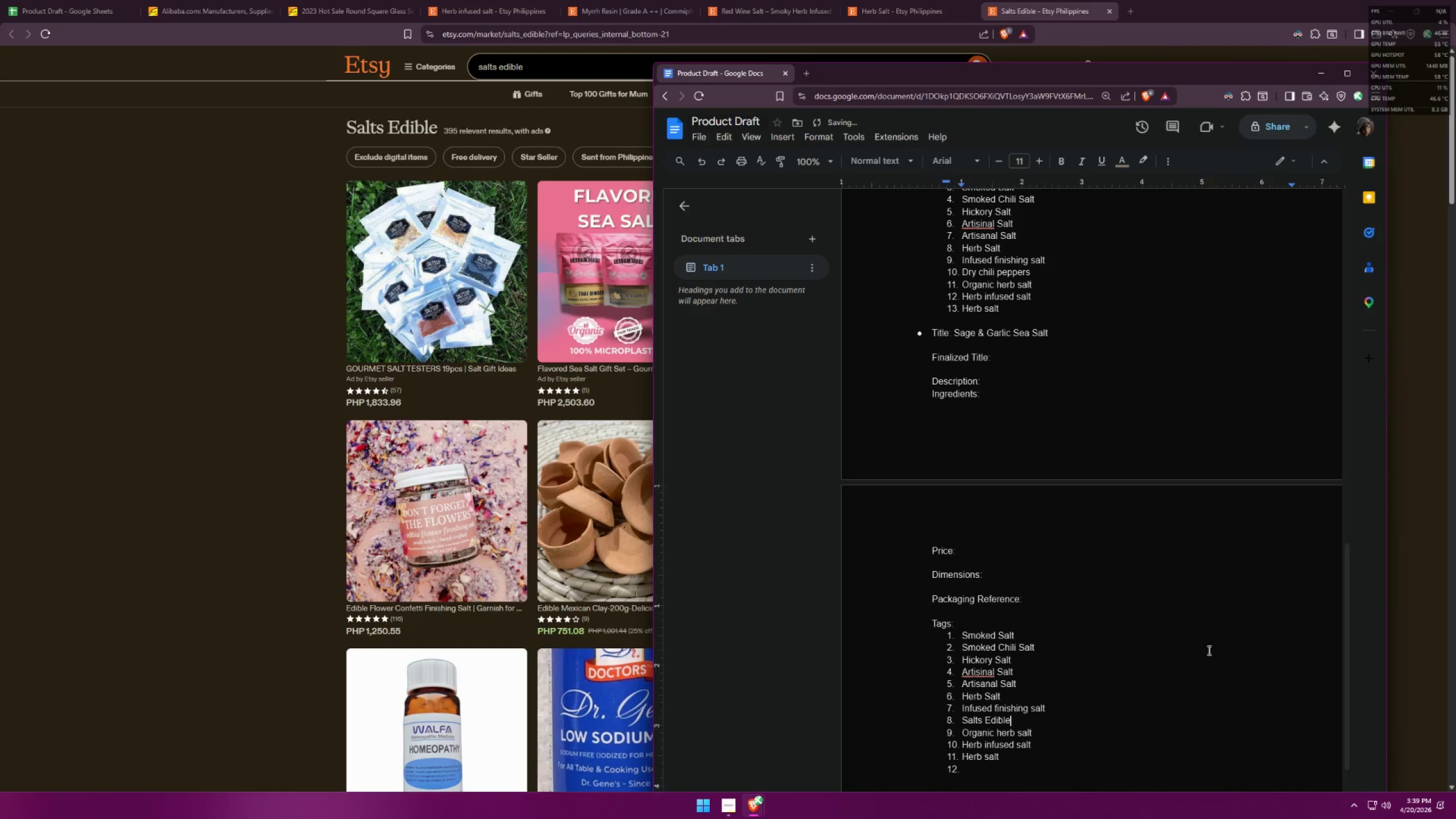 
left_click([1006, 772])
 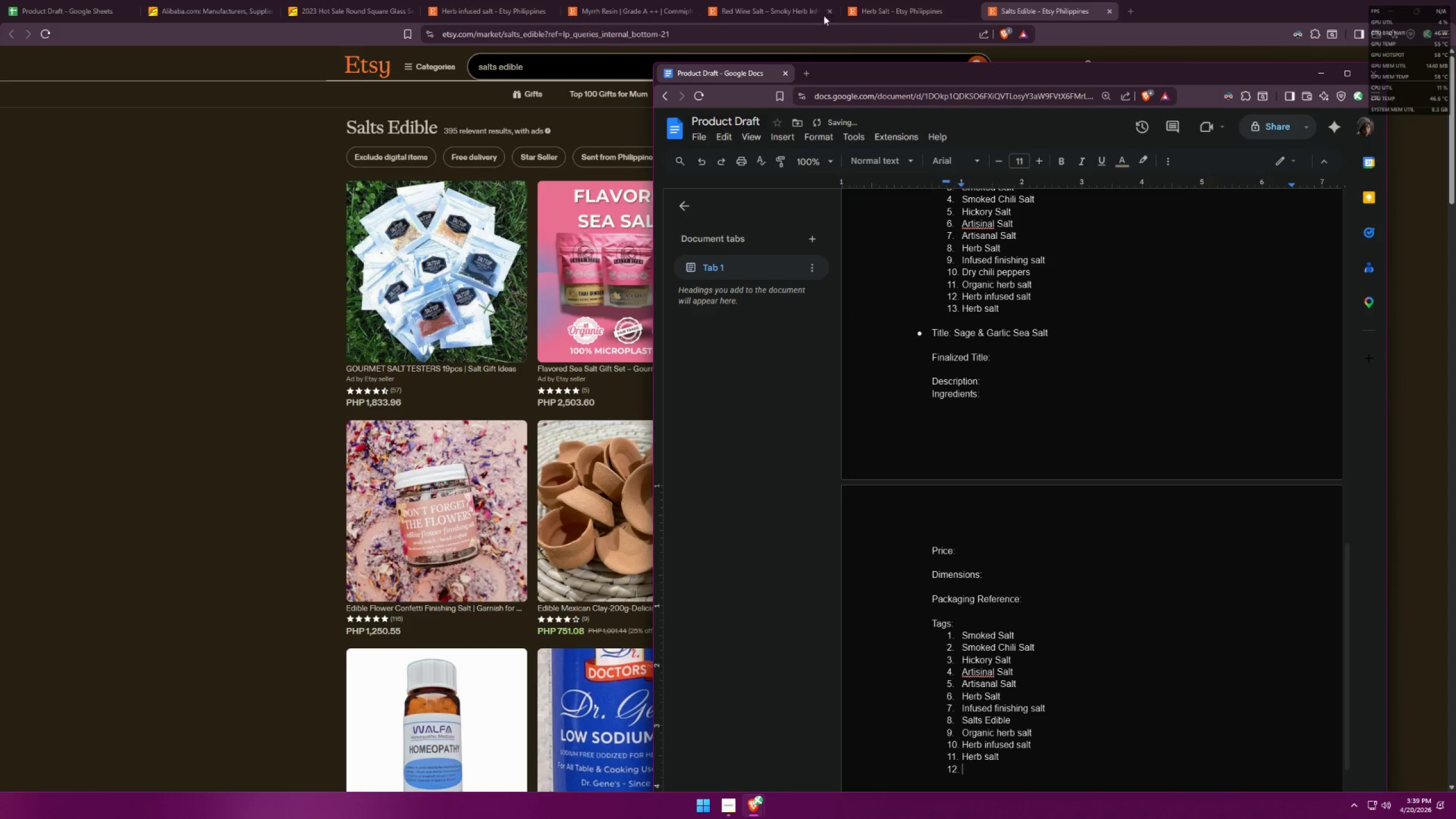 
left_click([888, 0])
 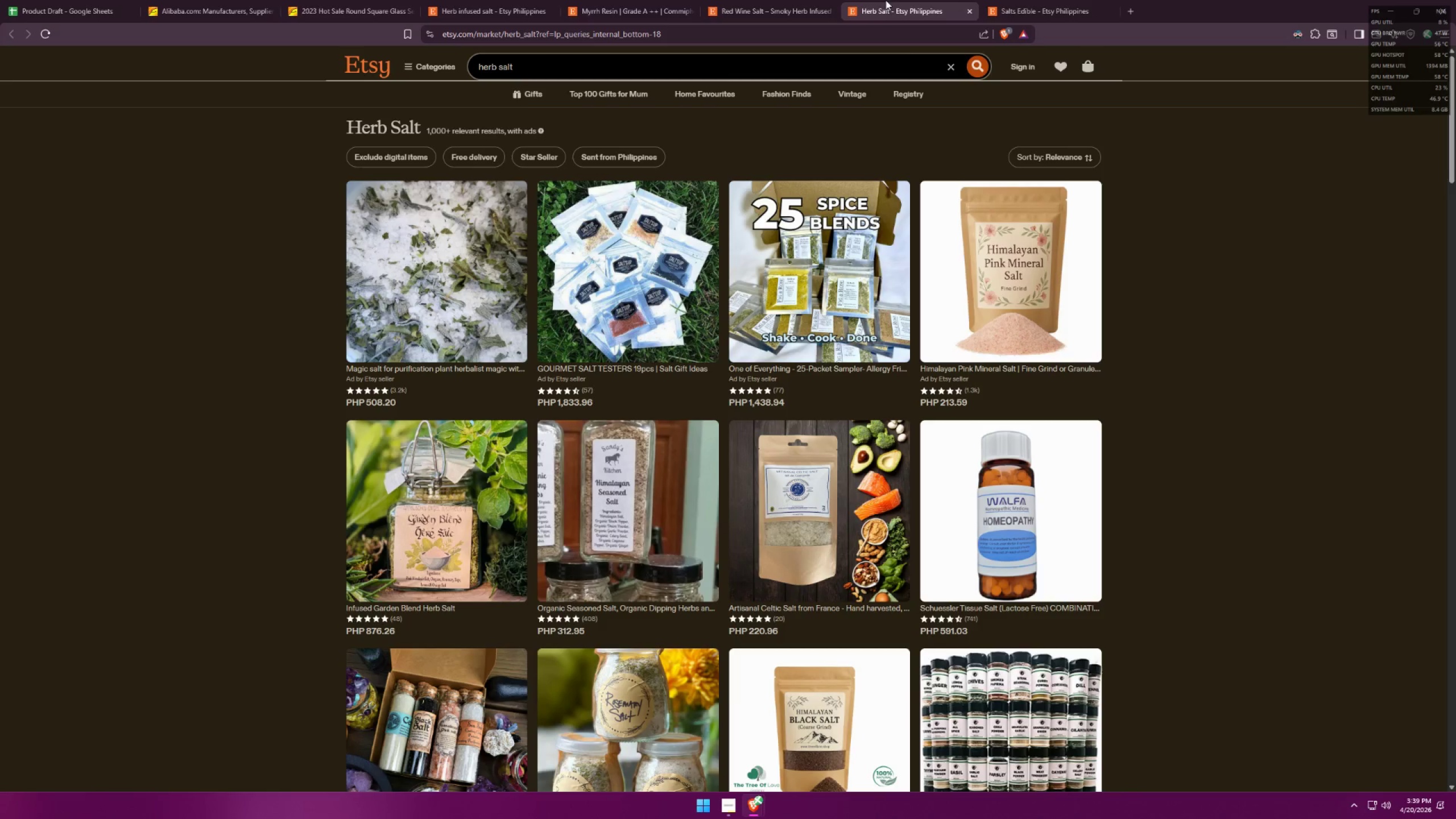 
left_click([990, 249])
 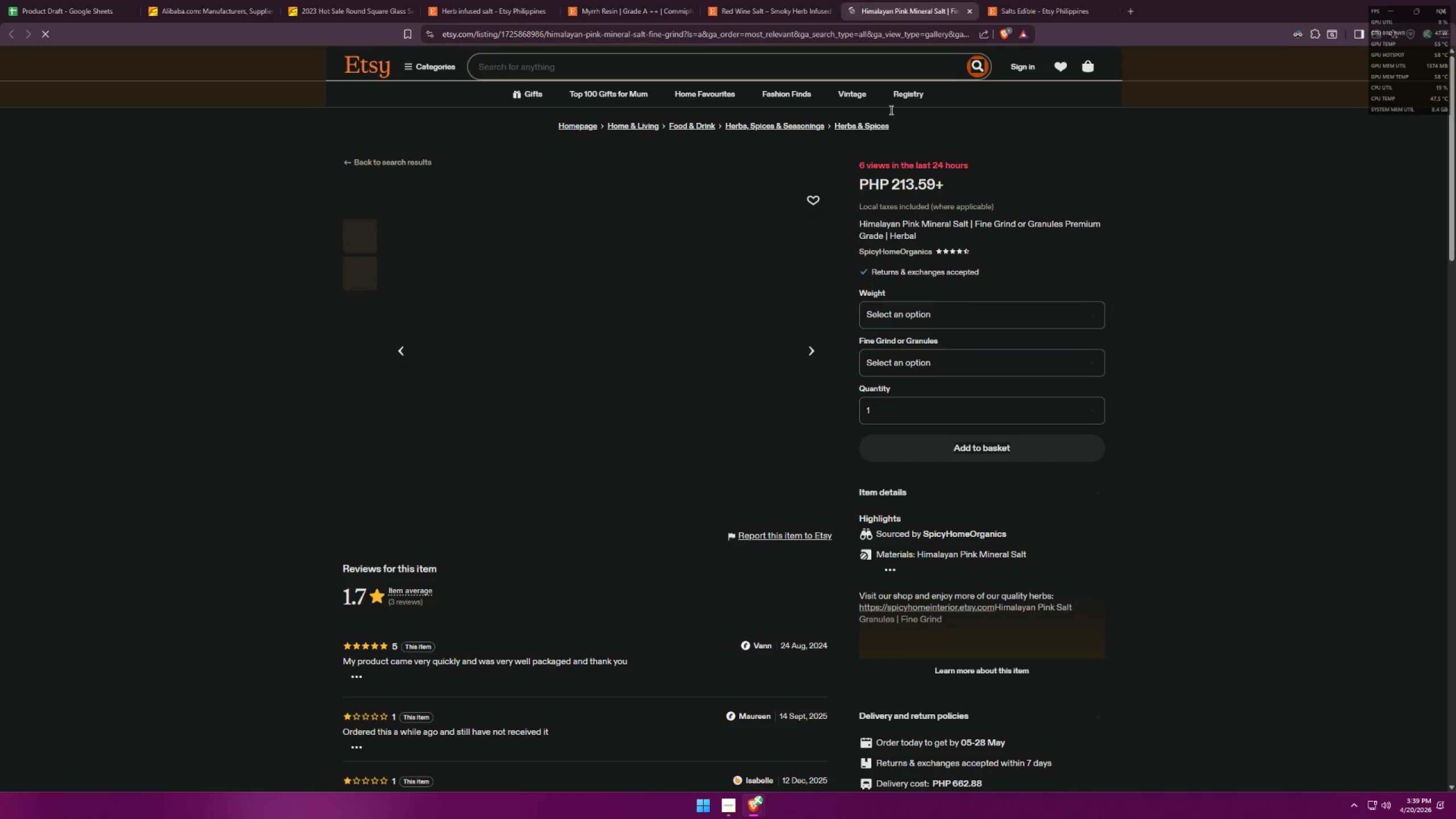 
scroll: coordinate [965, 264], scroll_direction: none, amount: 0.0
 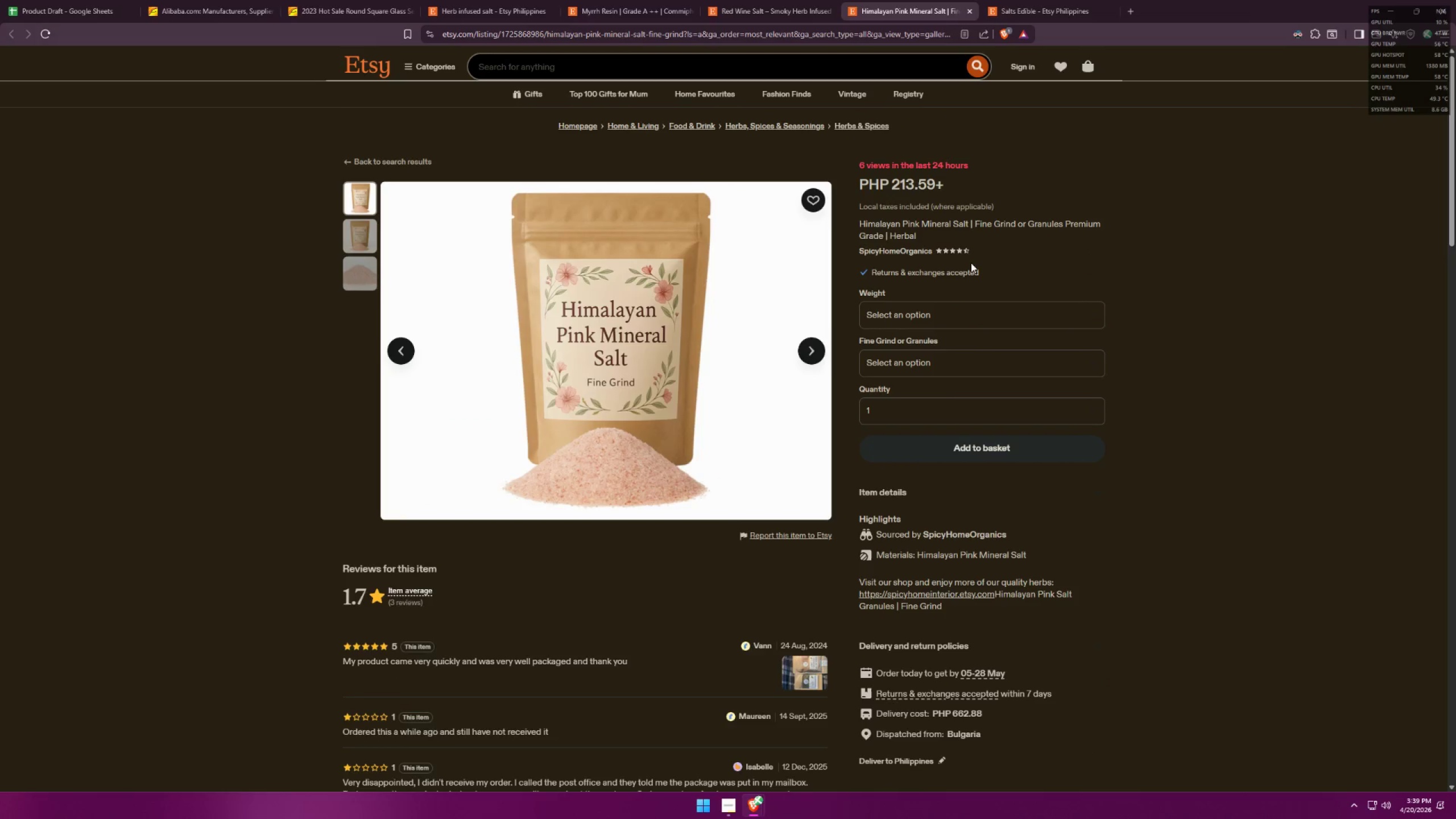 
scroll: coordinate [1013, 288], scroll_direction: down, amount: 30.0
 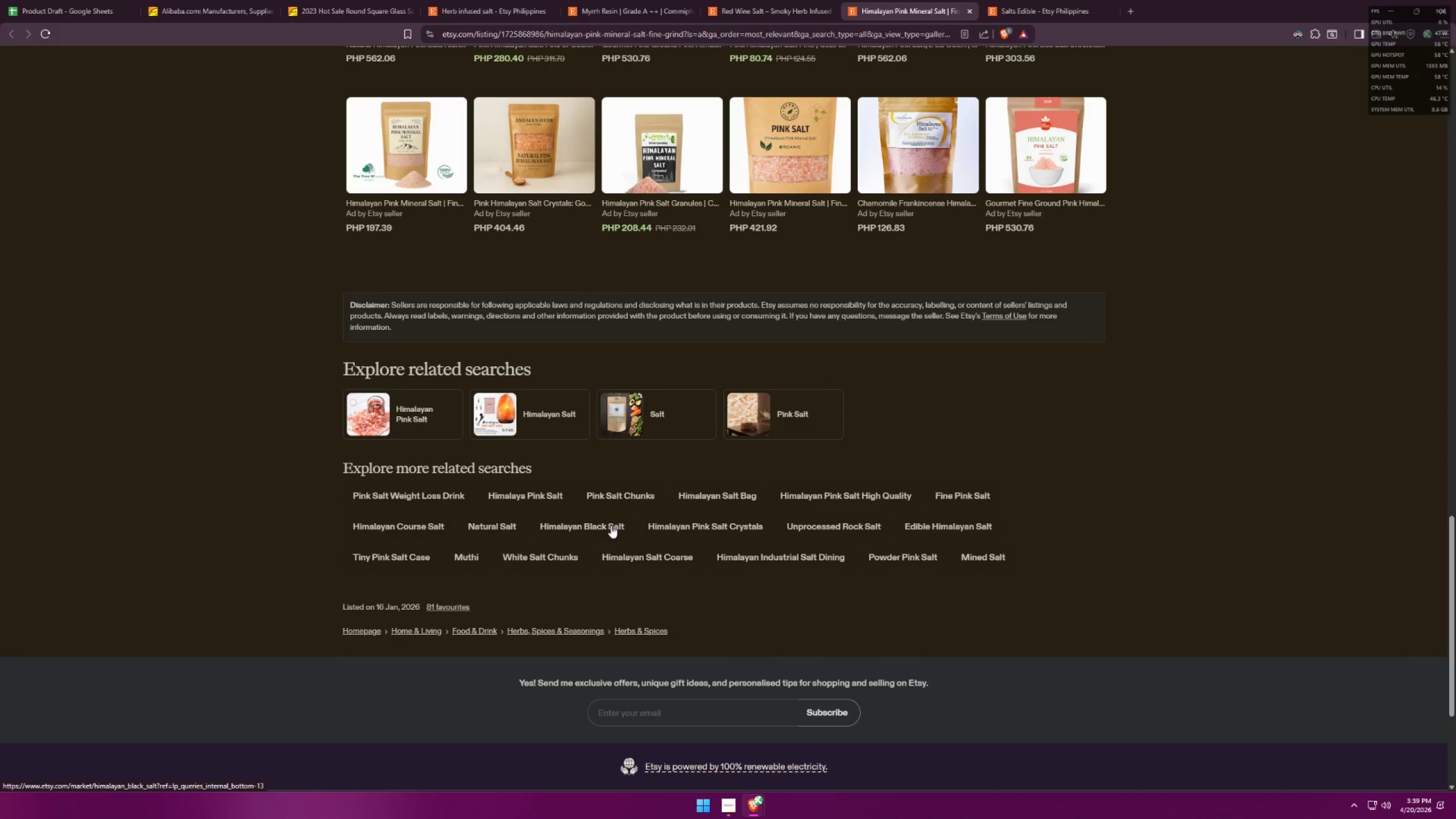 
wait(6.47)
 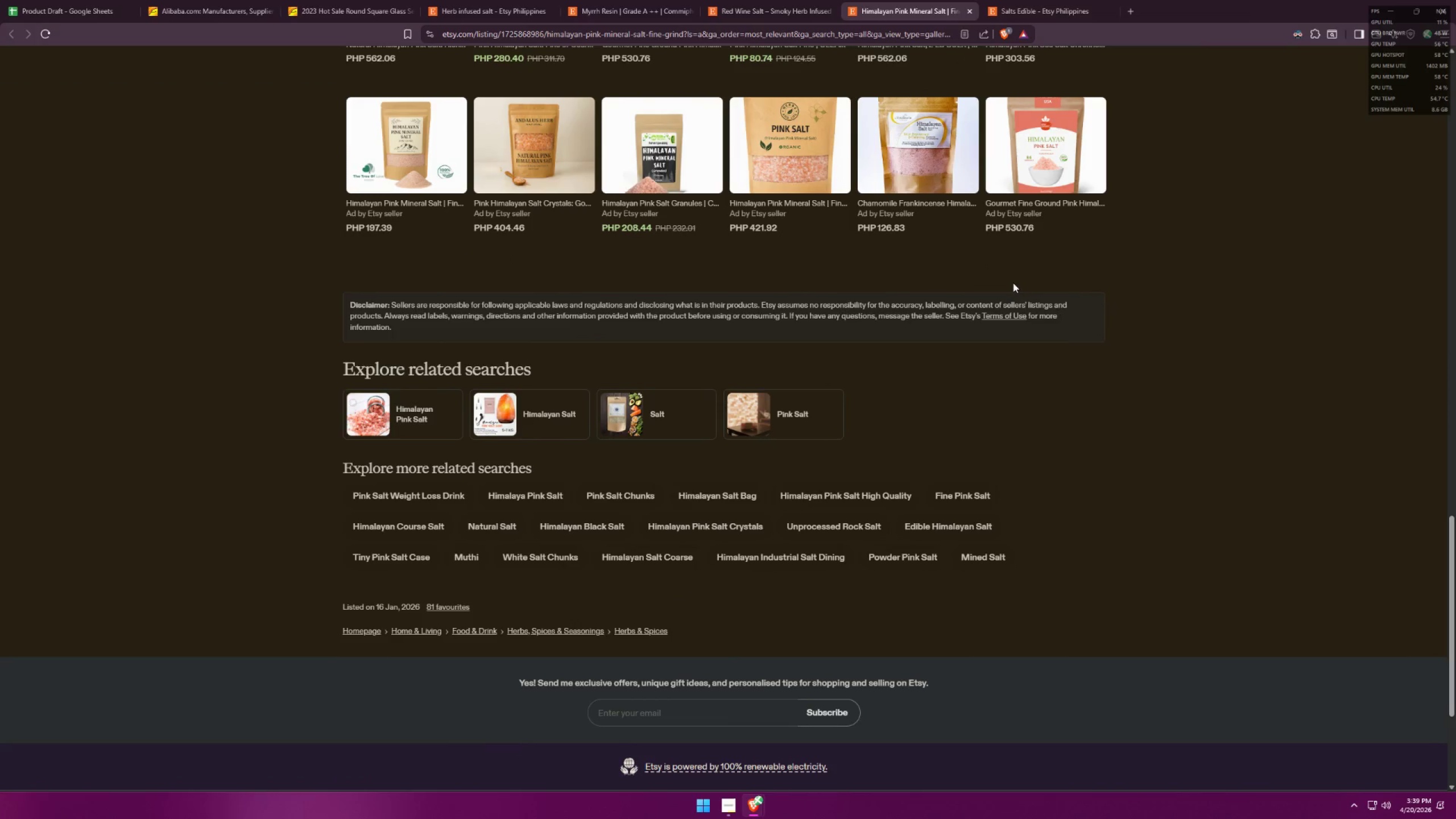 
middle_click([500, 526])
 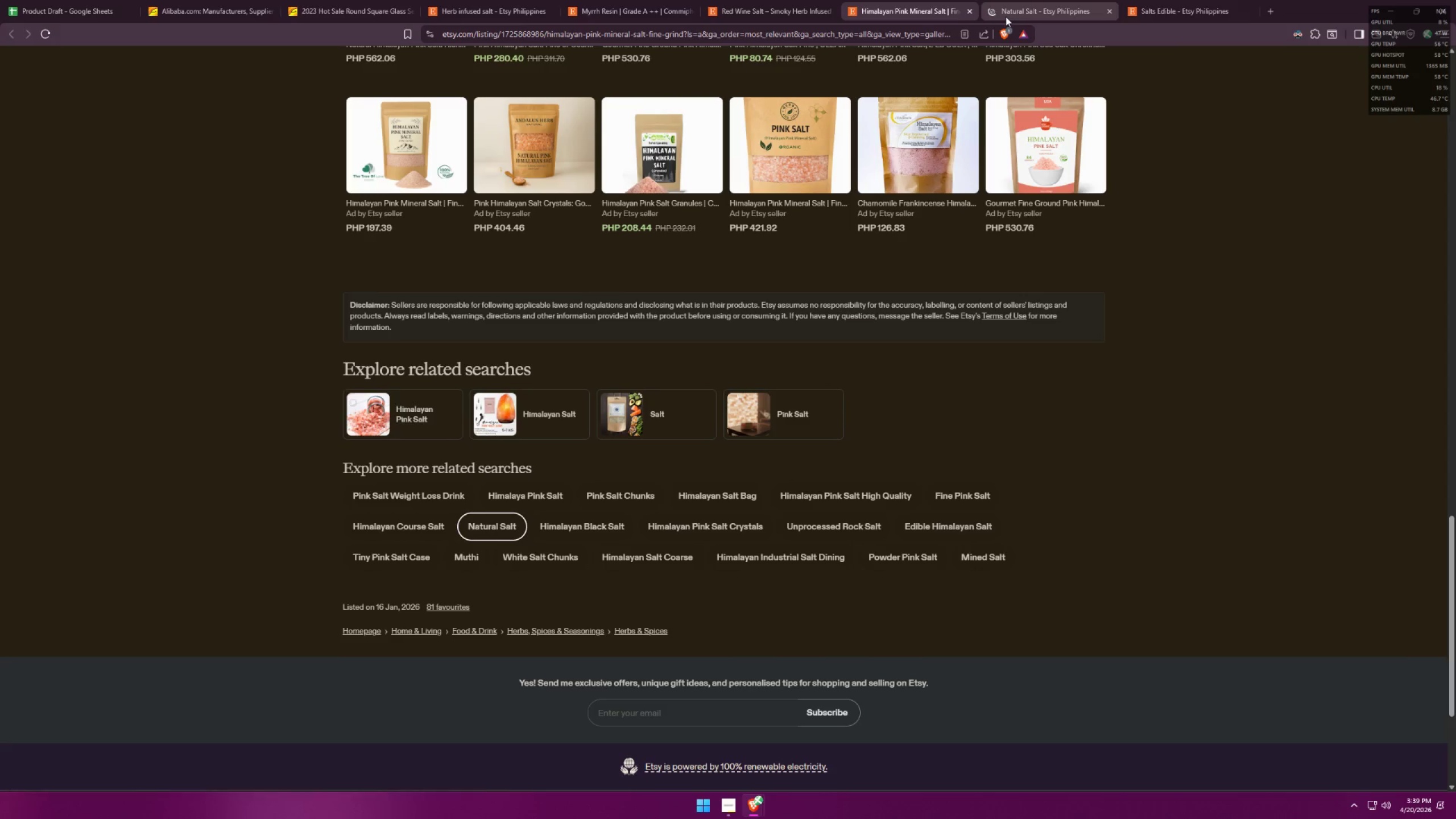 
left_click([968, 9])
 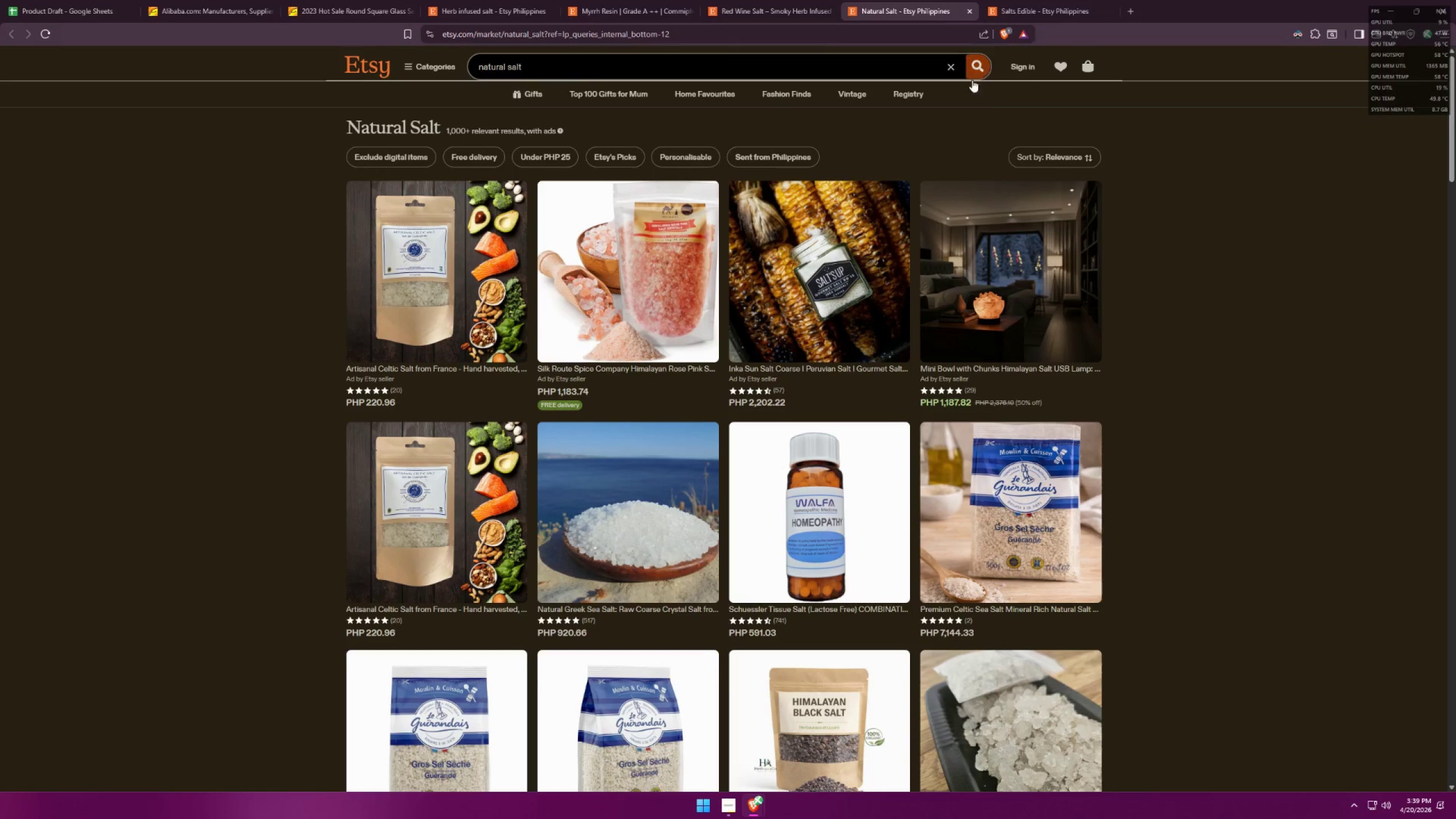 
key(Alt+AltLeft)
 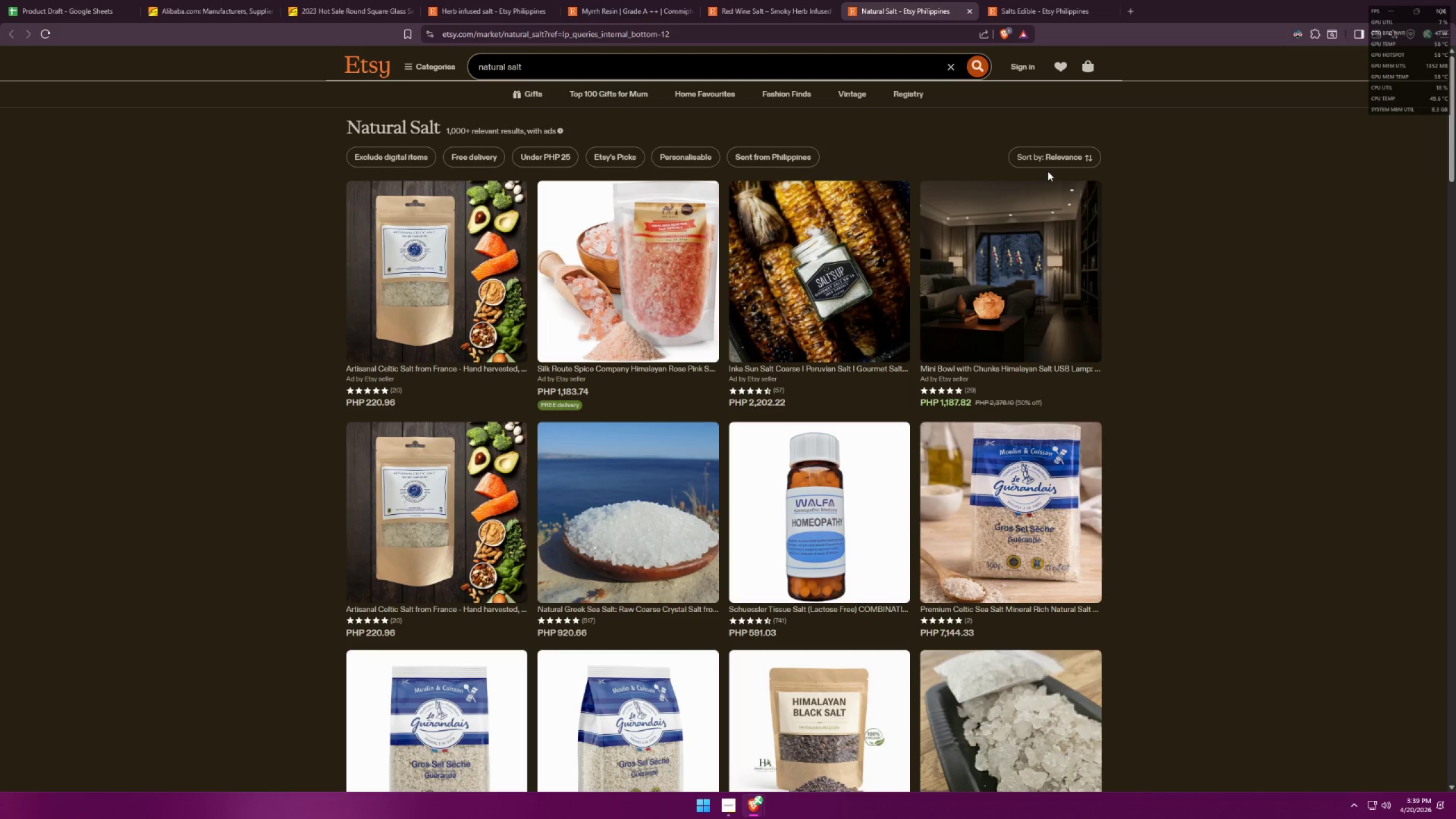 
key(Tab)
type(Natural Salt)
 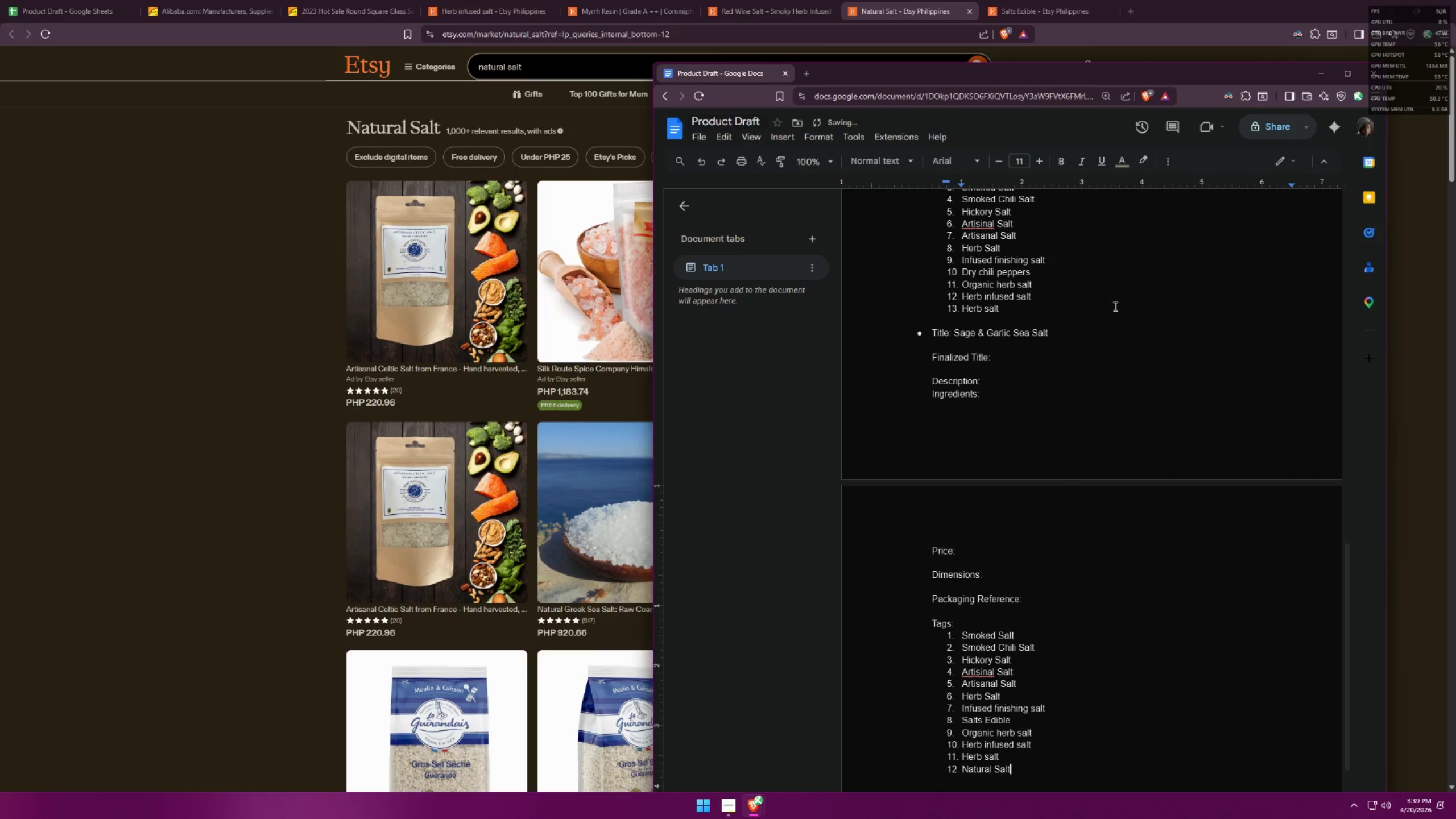 
key(Enter)
 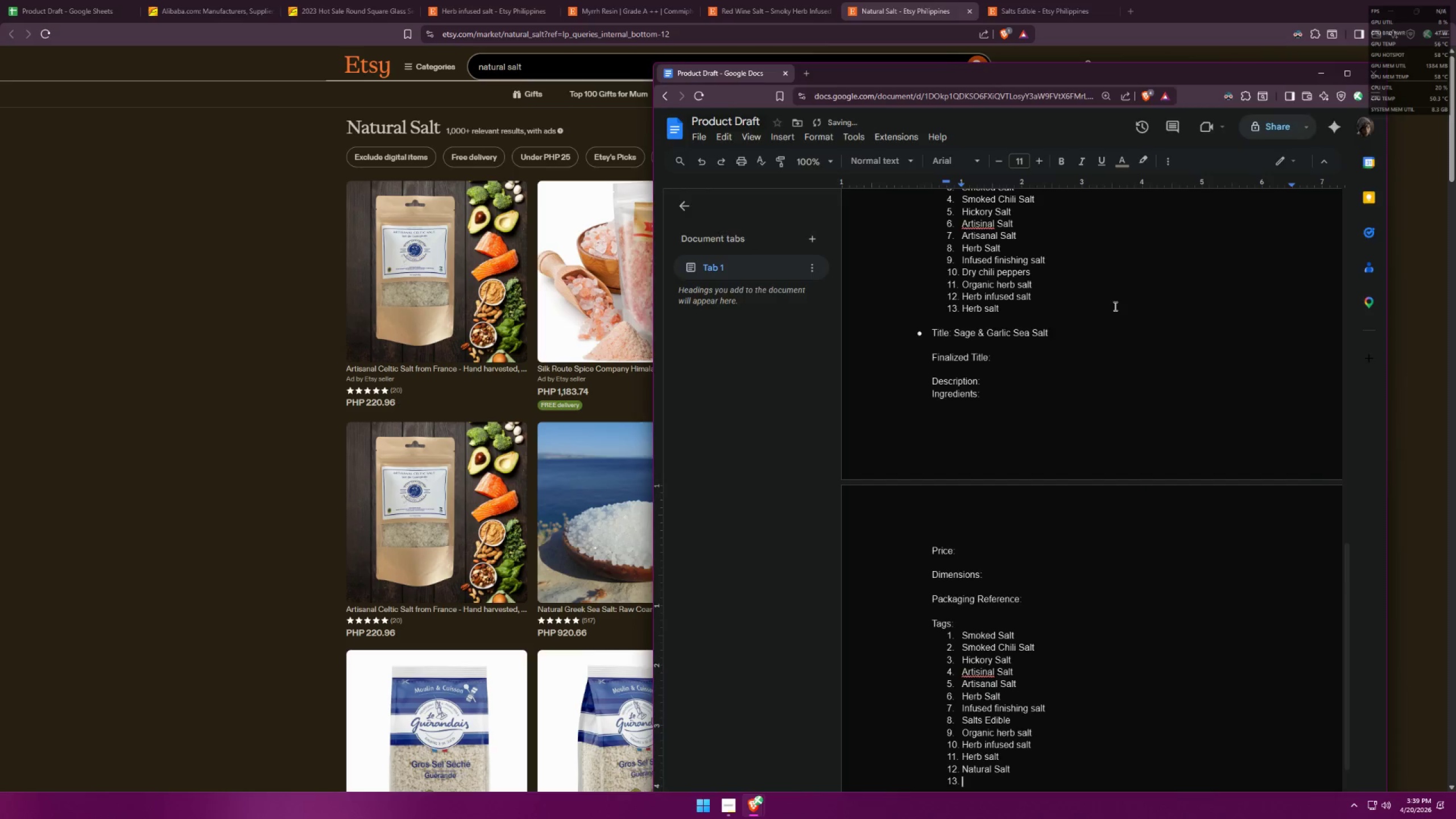 
key(Alt+AltLeft)
 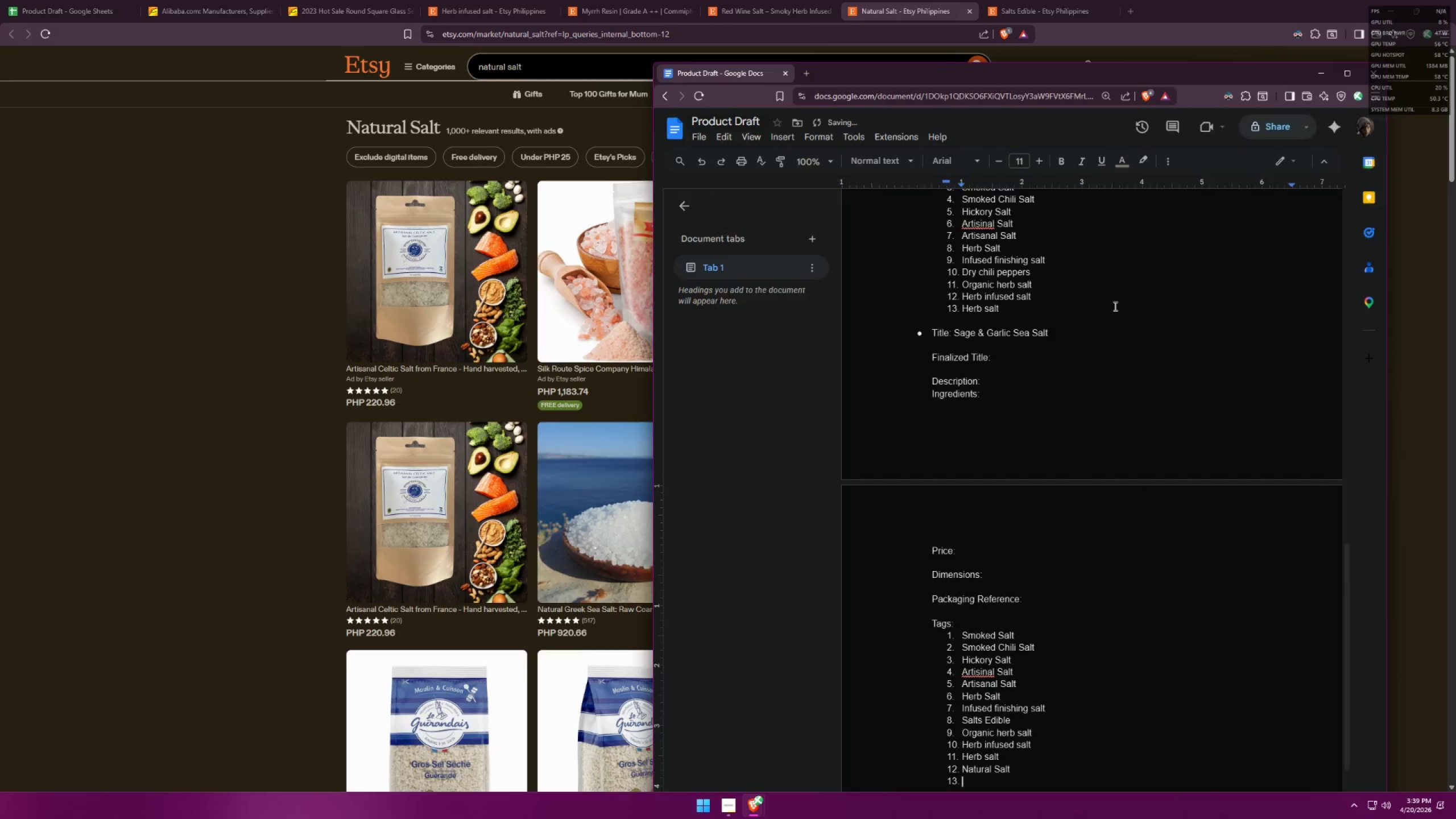 
key(Alt+Tab)
 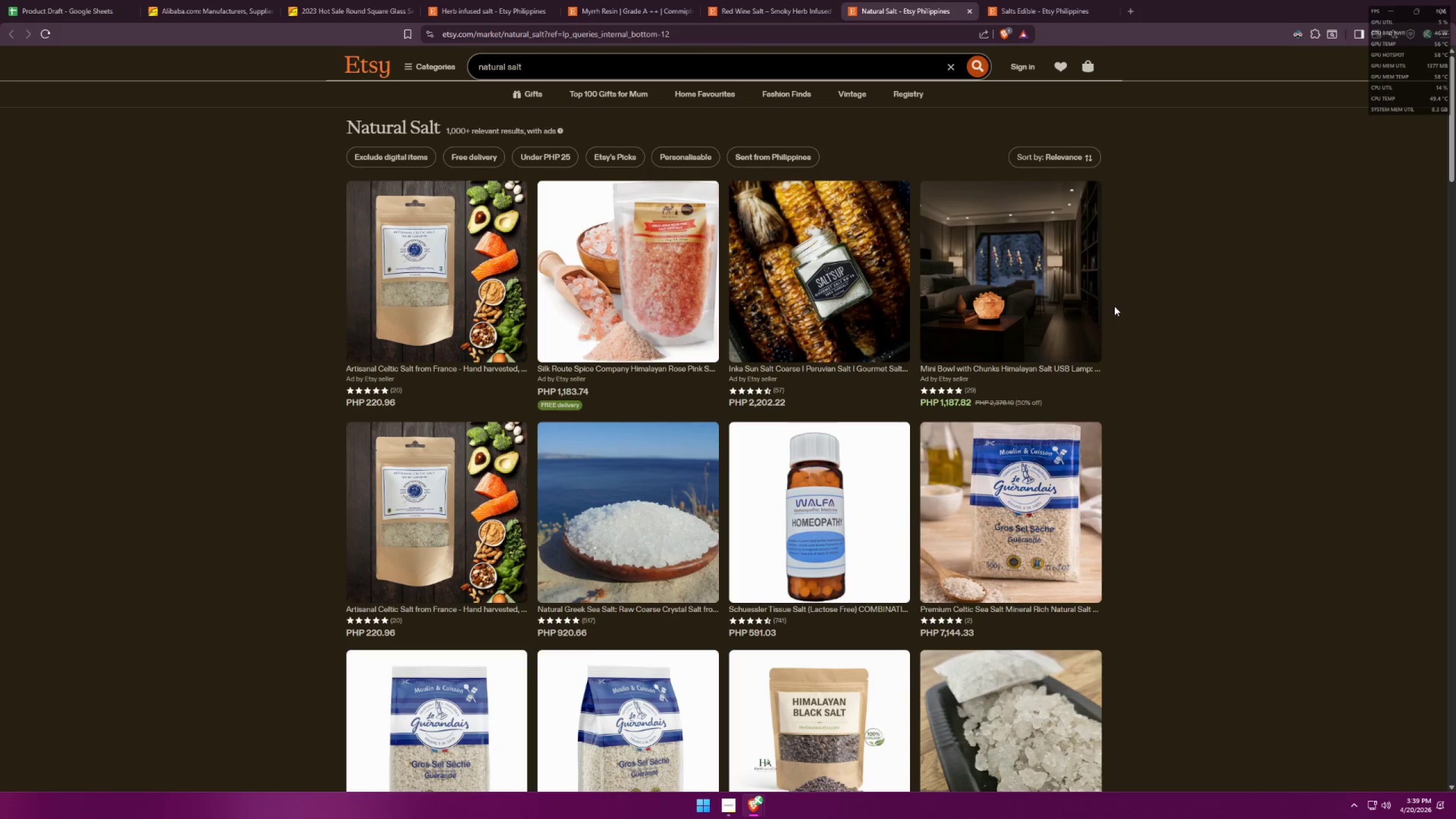 
scroll: coordinate [1086, 305], scroll_direction: down, amount: 6.0
 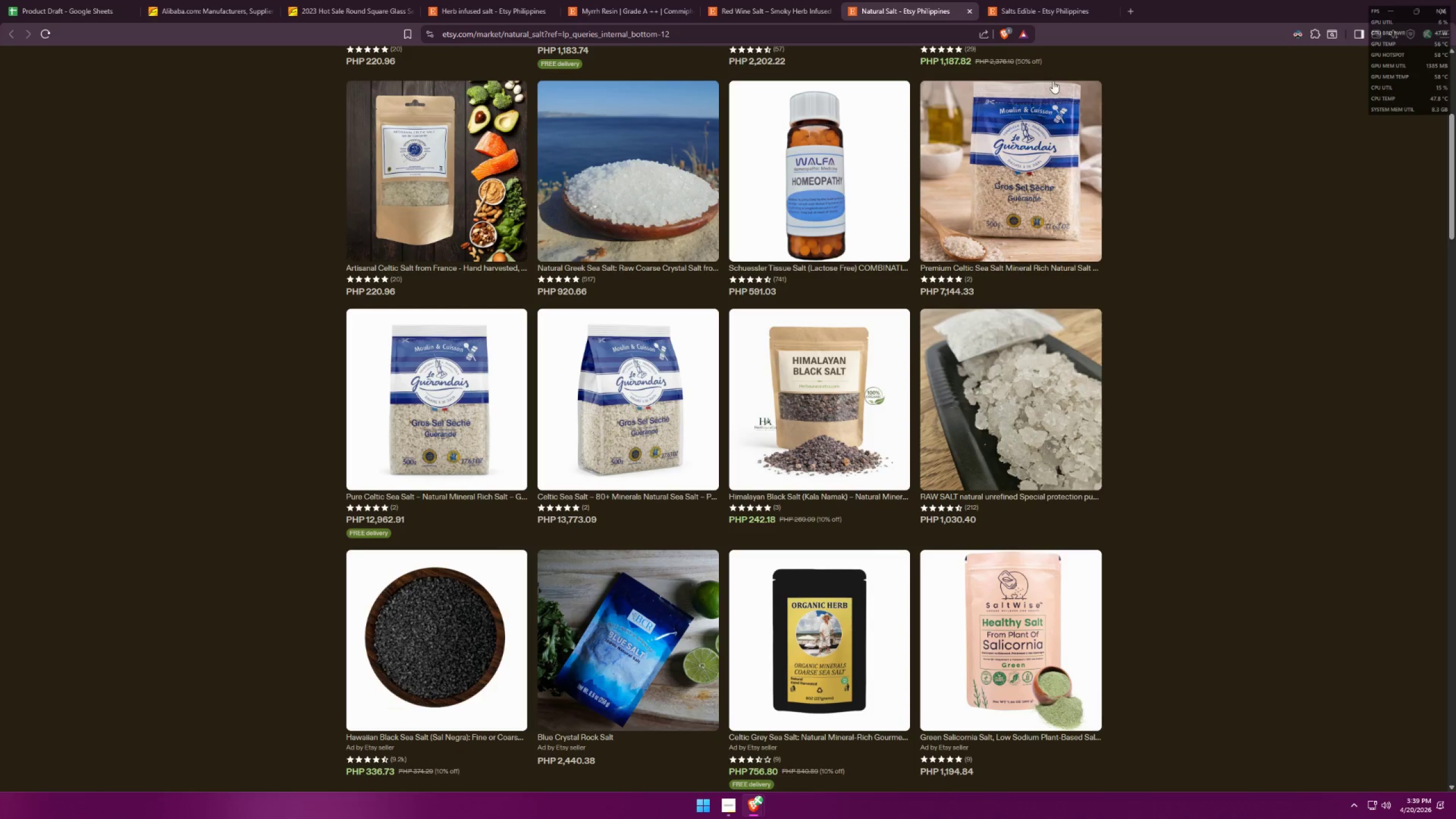 
left_click([969, 10])
 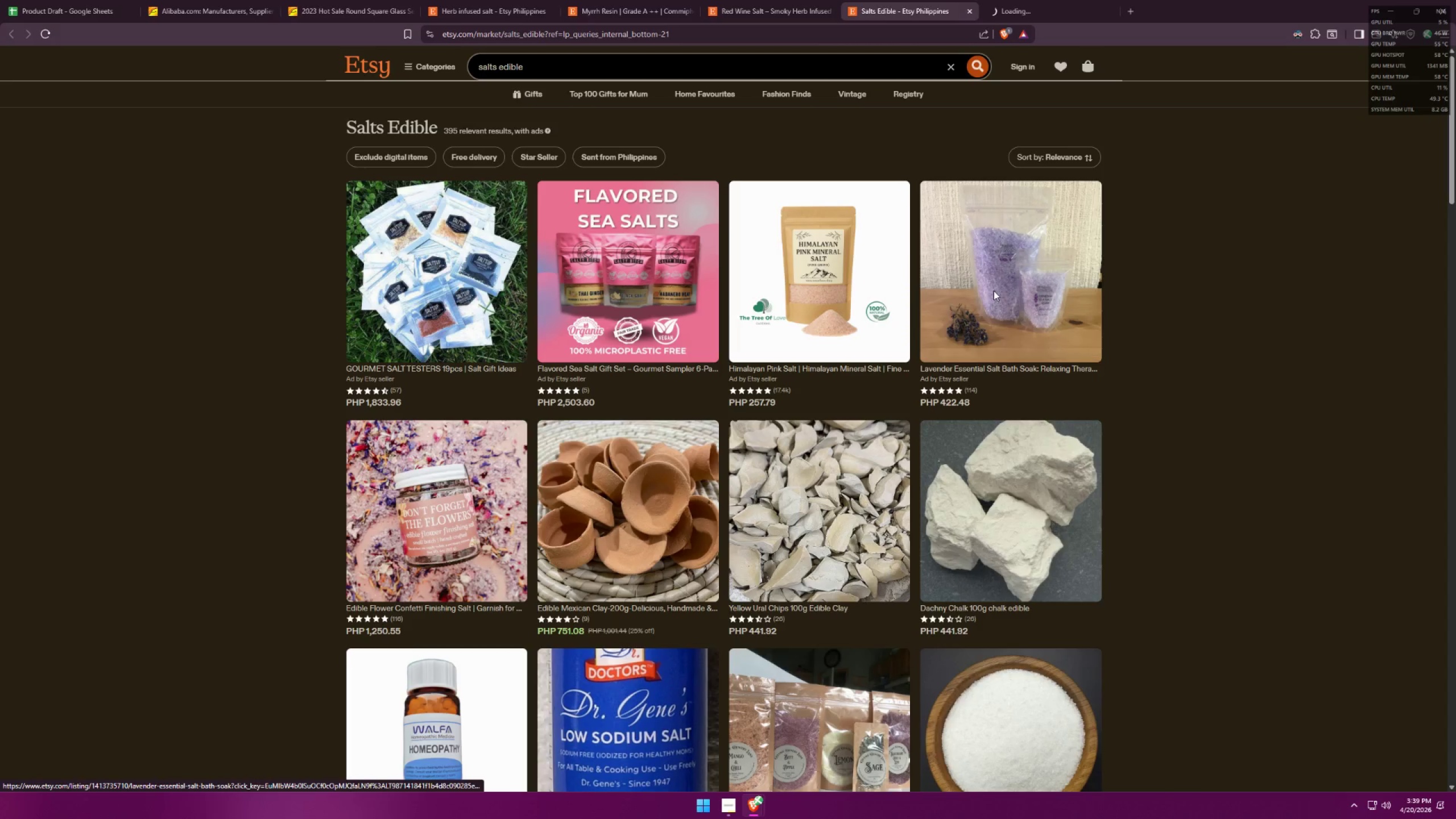 
left_click([1110, 11])
 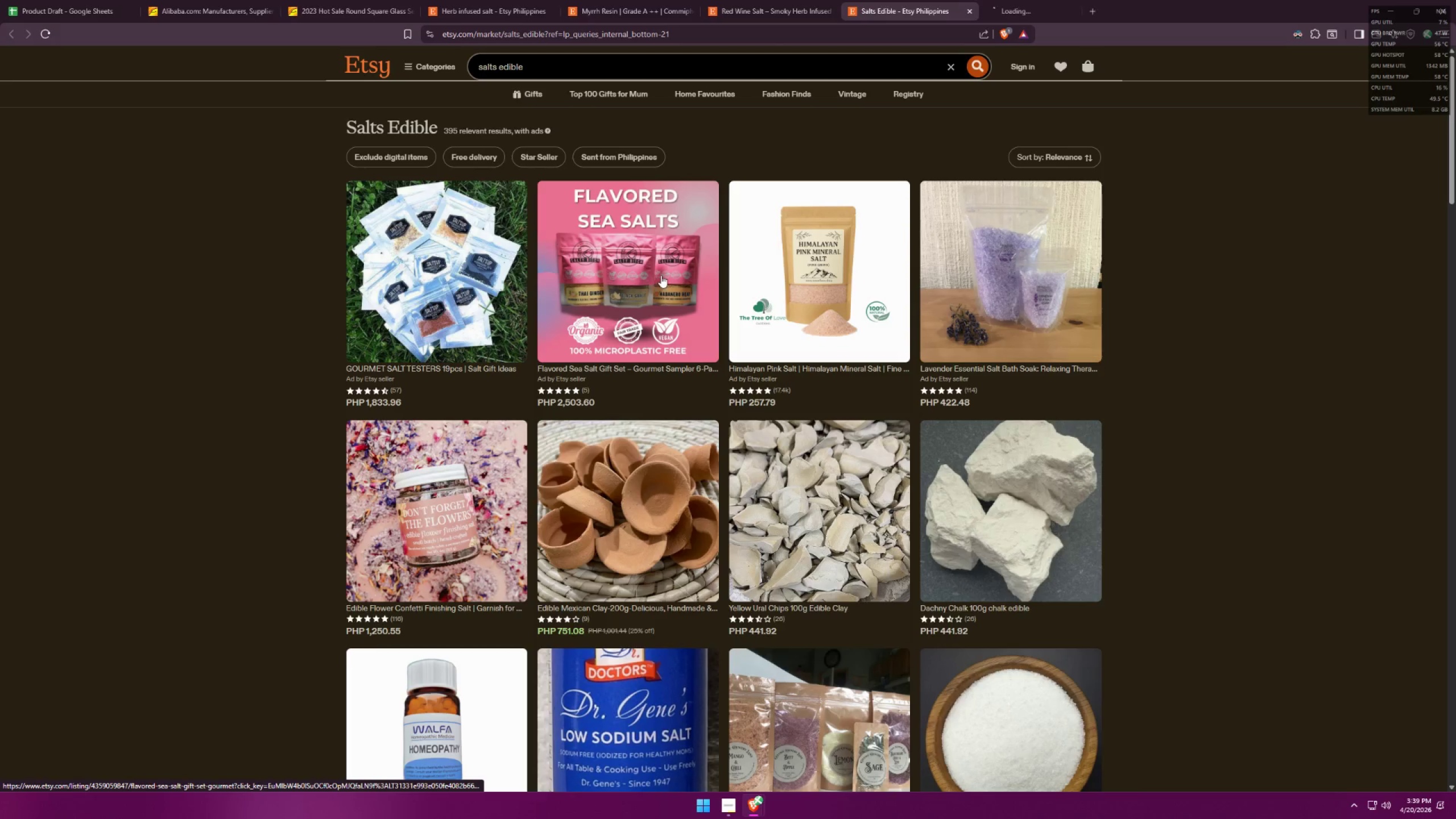 
left_click([971, 10])
 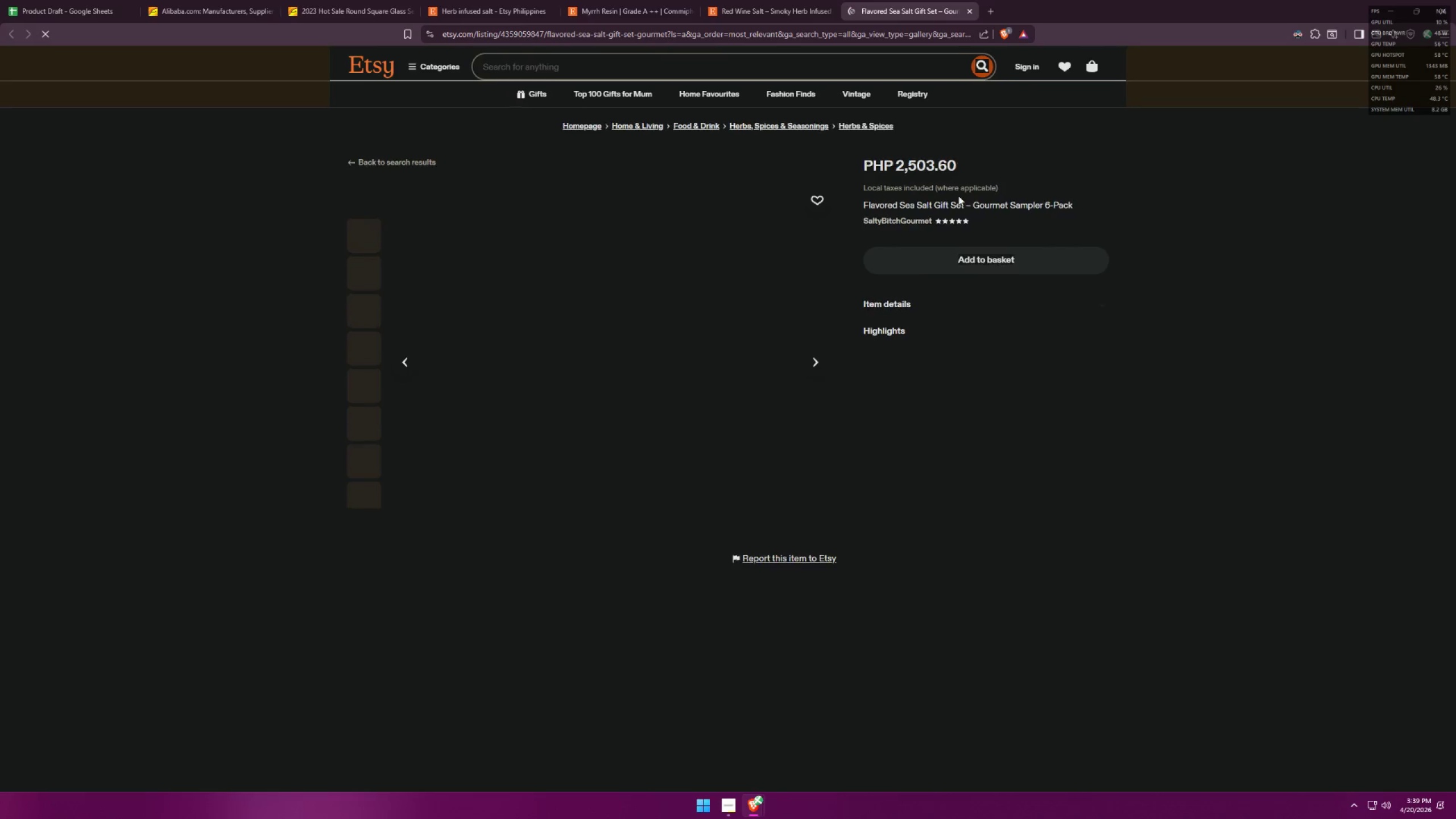 
scroll: coordinate [1014, 181], scroll_direction: down, amount: 28.0
 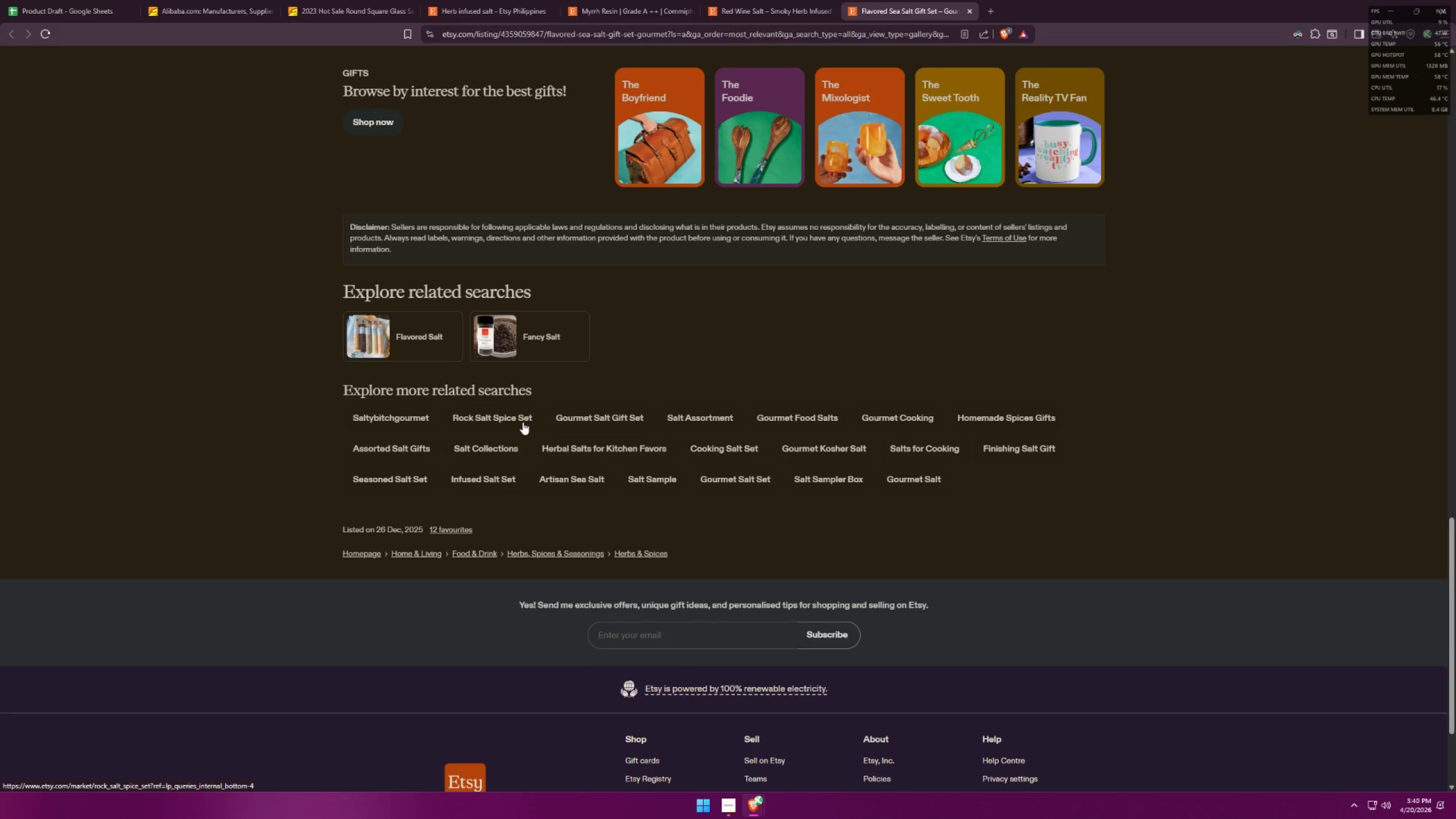 
wait(8.25)
 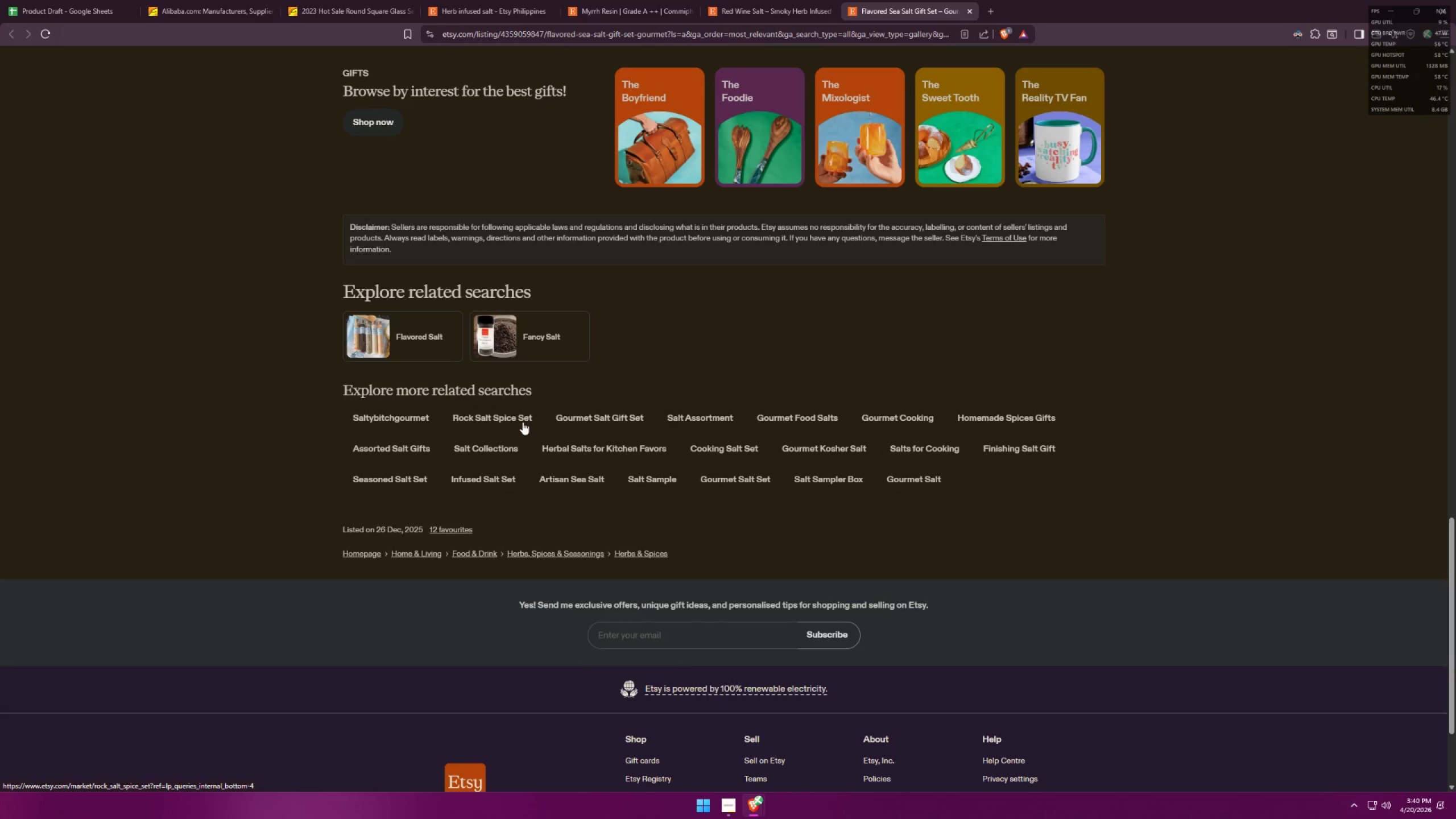 
key(Alt+AltLeft)
 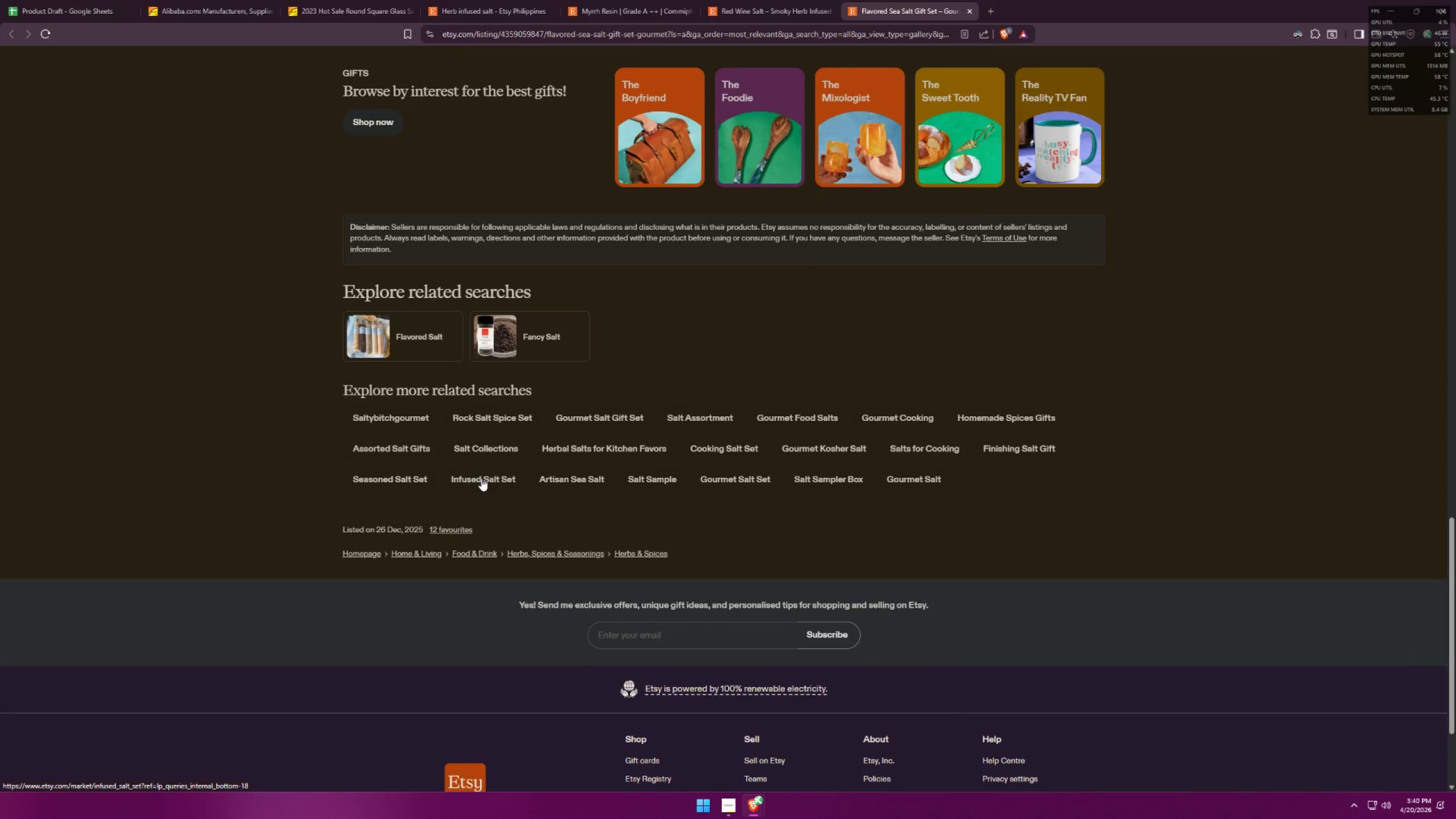 
key(Alt+Tab)
 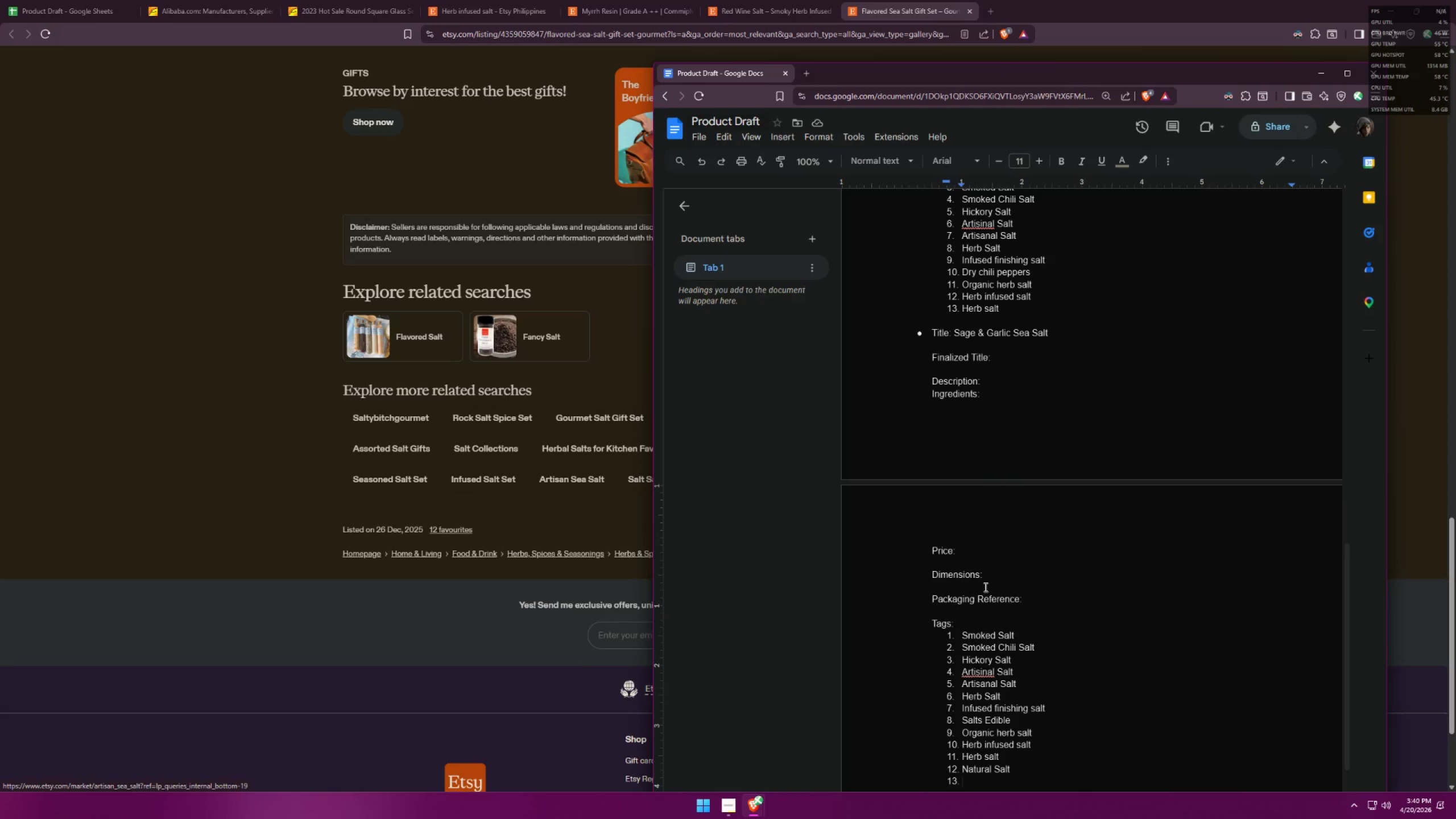 
scroll: coordinate [992, 585], scroll_direction: down, amount: 1.0
 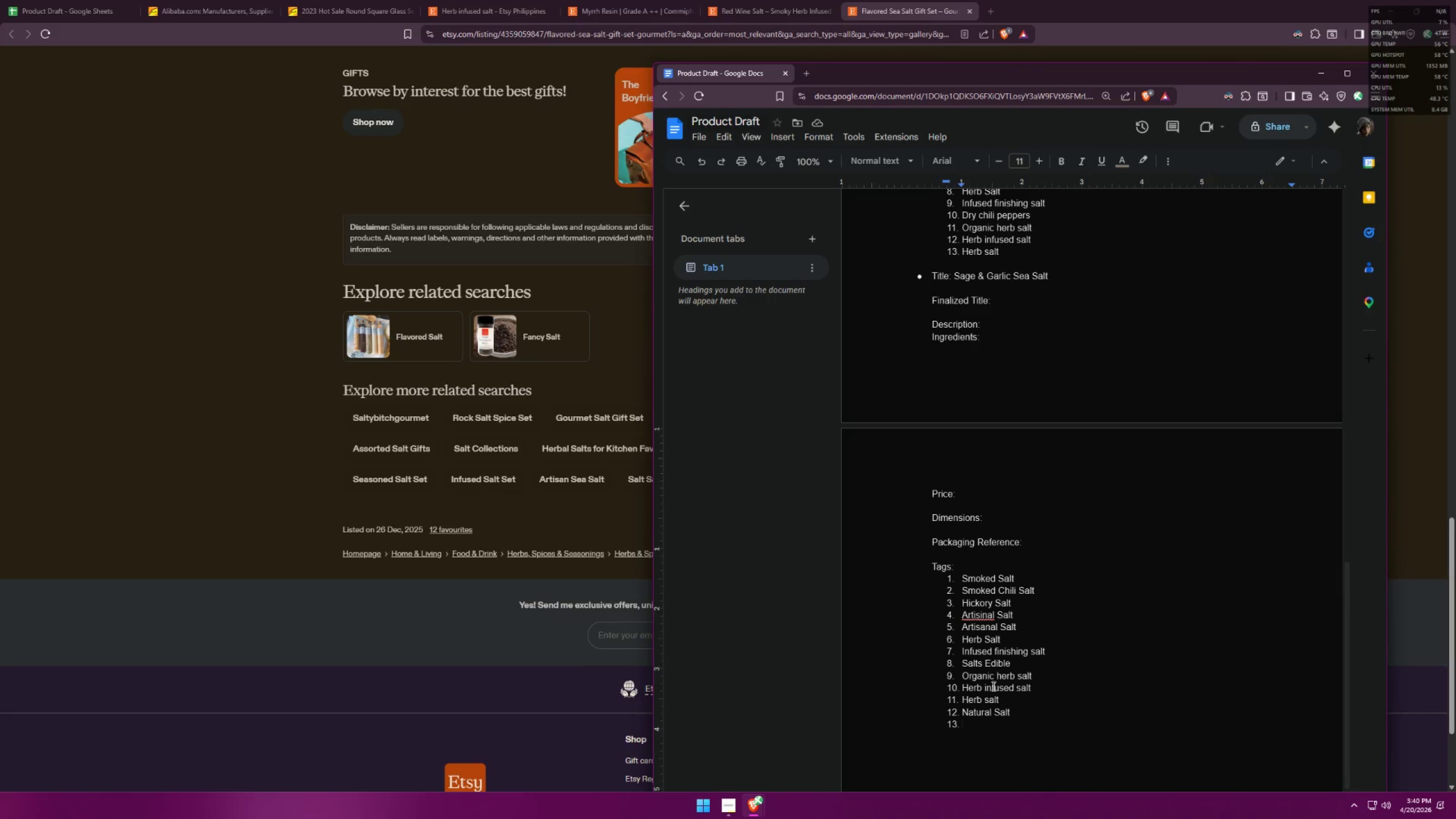 
type(IU)
key(Backspace)
type(nfuse)
key(Backspace)
key(Backspace)
key(Backspace)
key(Backspace)
key(Backspace)
key(Backspace)
type(Se)
 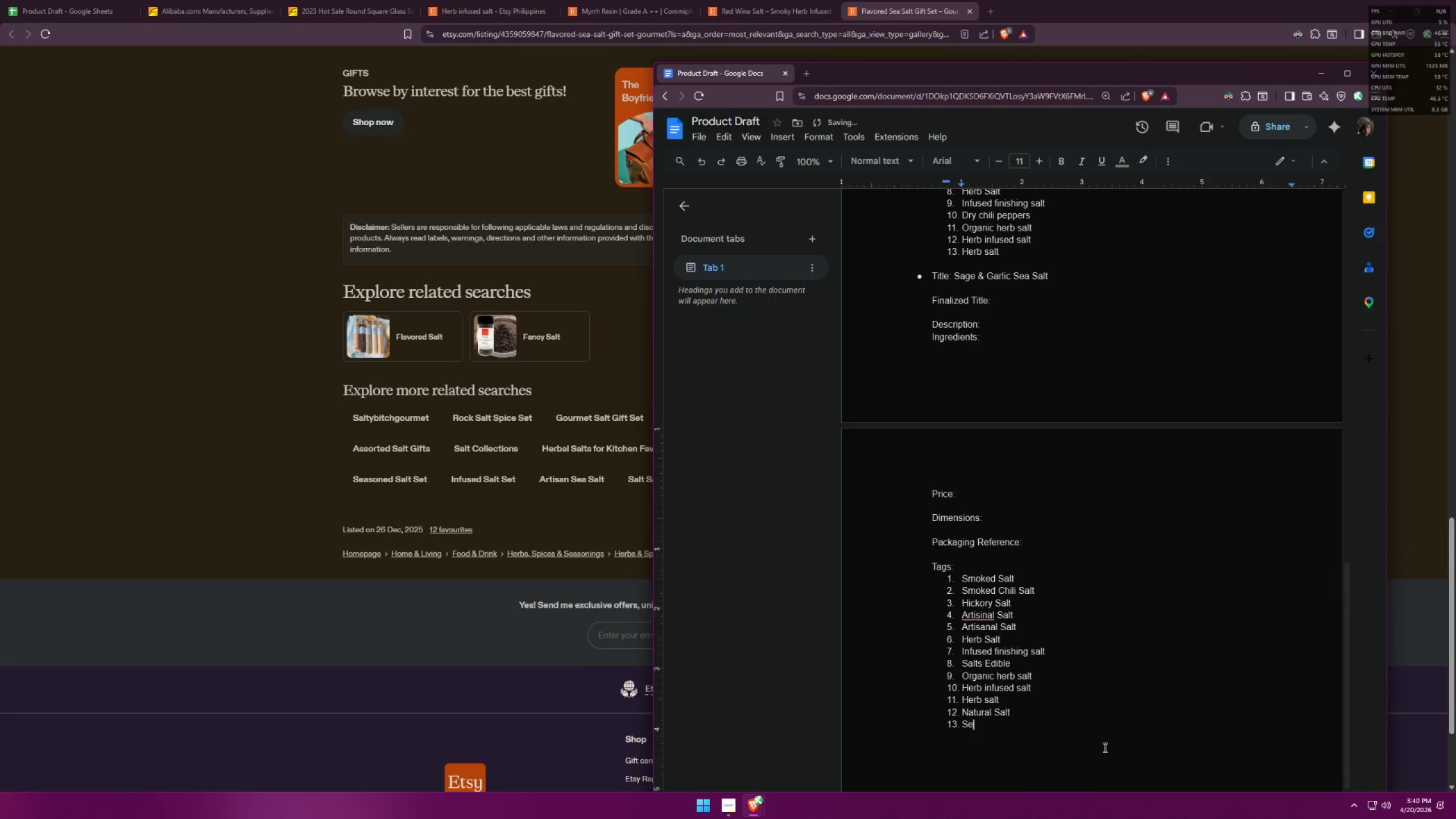 
key(Alt+AltLeft)
 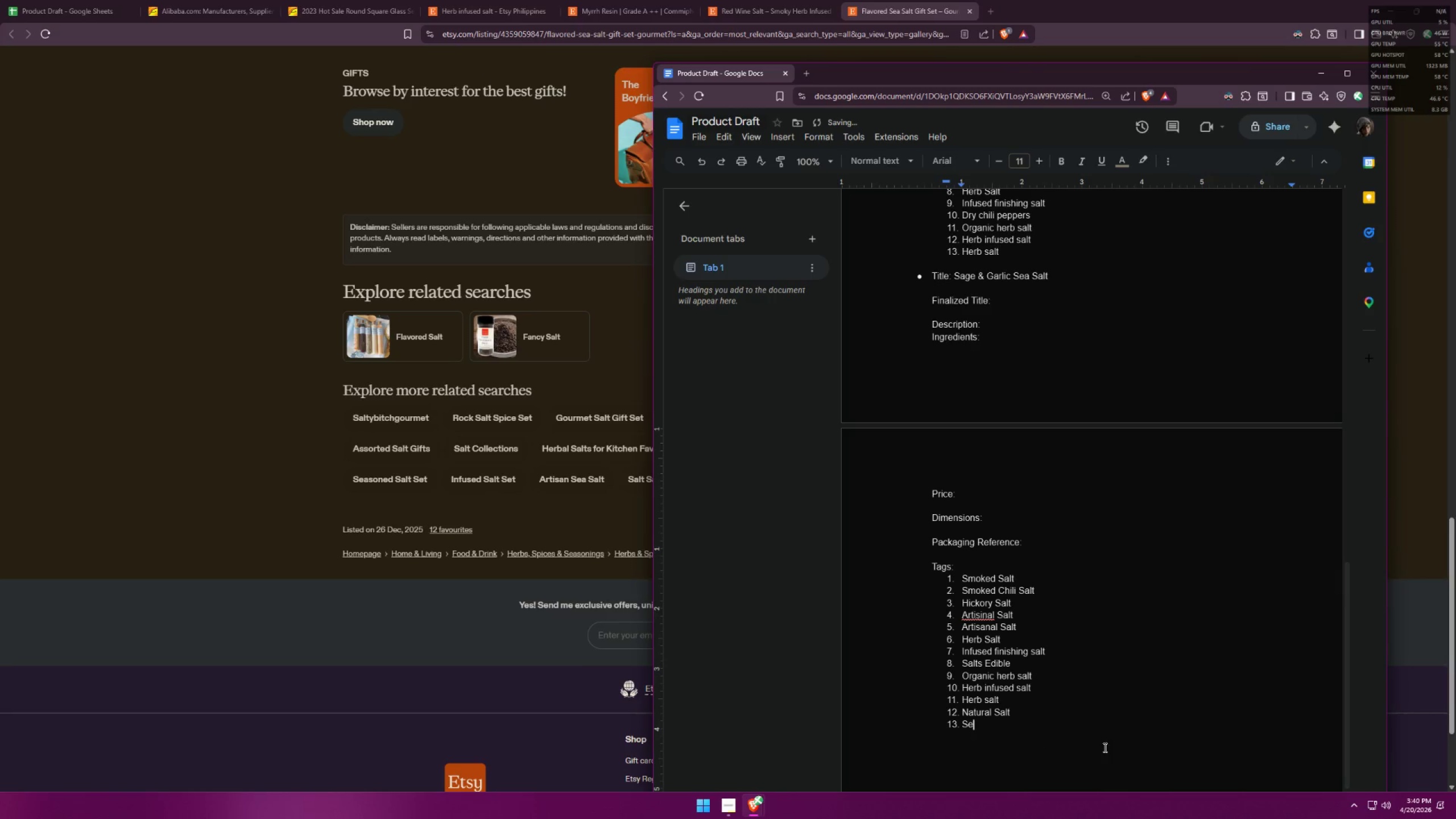 
key(Alt+Tab)
 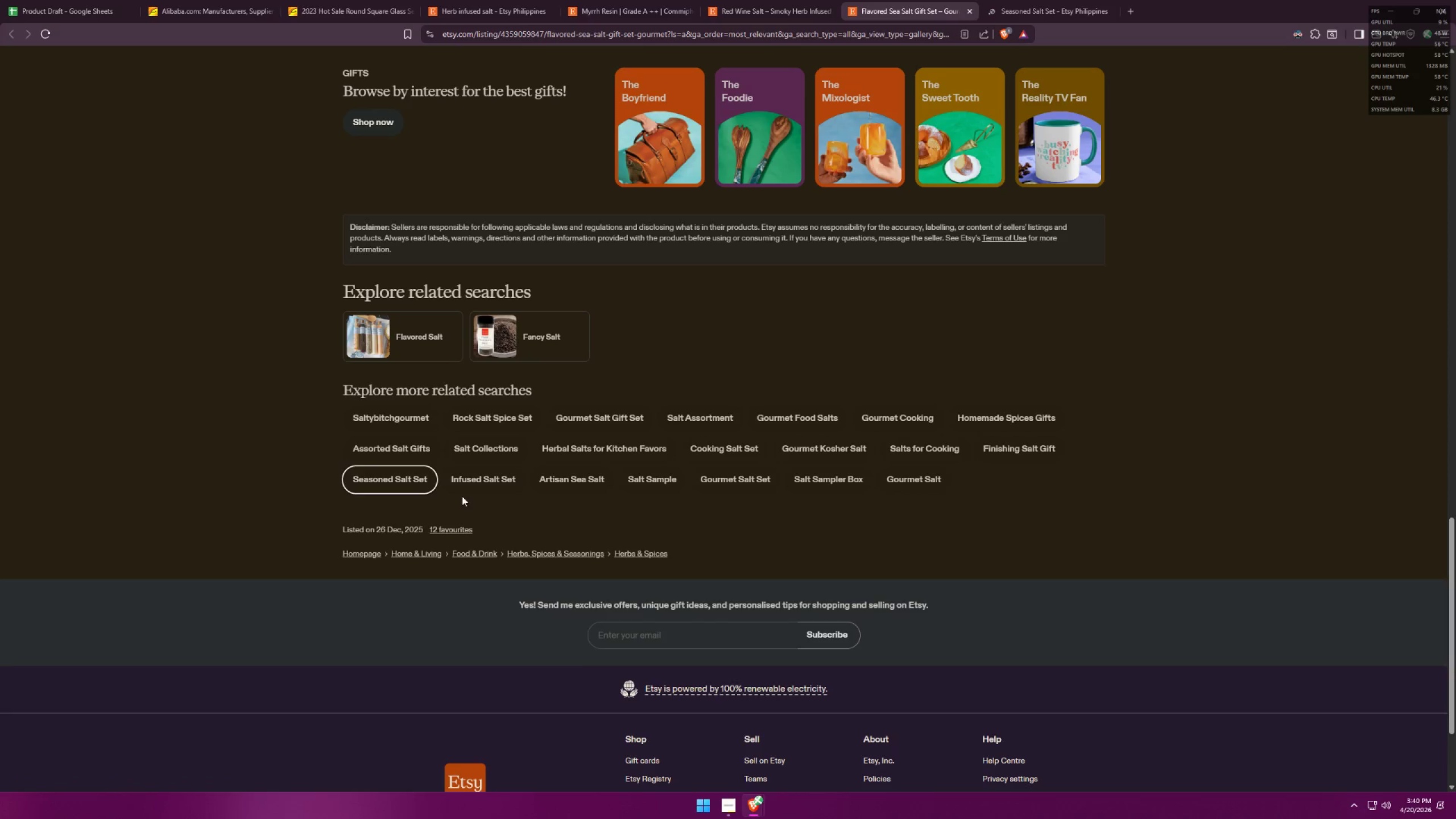 
middle_click([395, 480])
 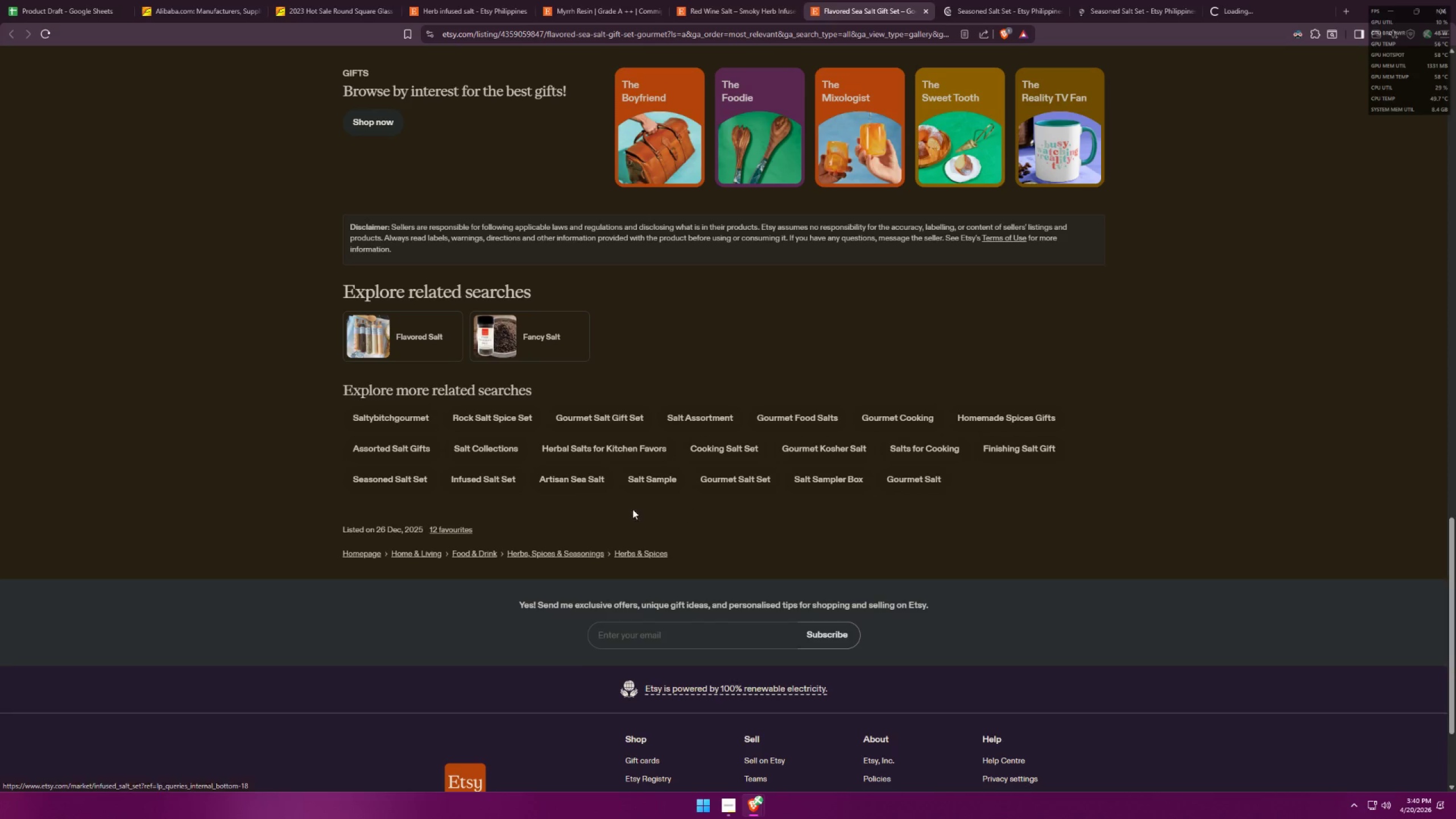 
right_click([407, 483])
 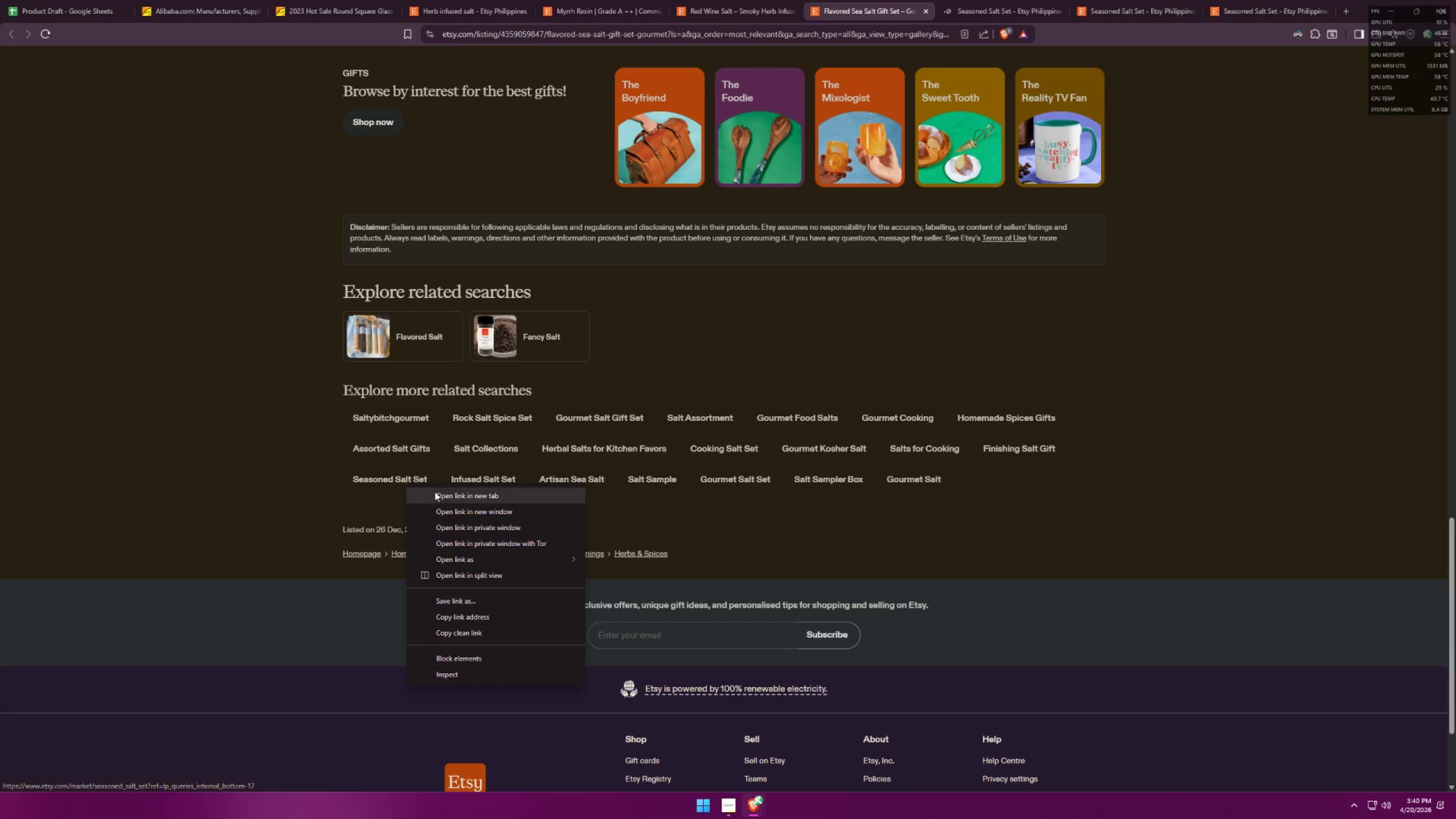 
left_click([437, 493])
 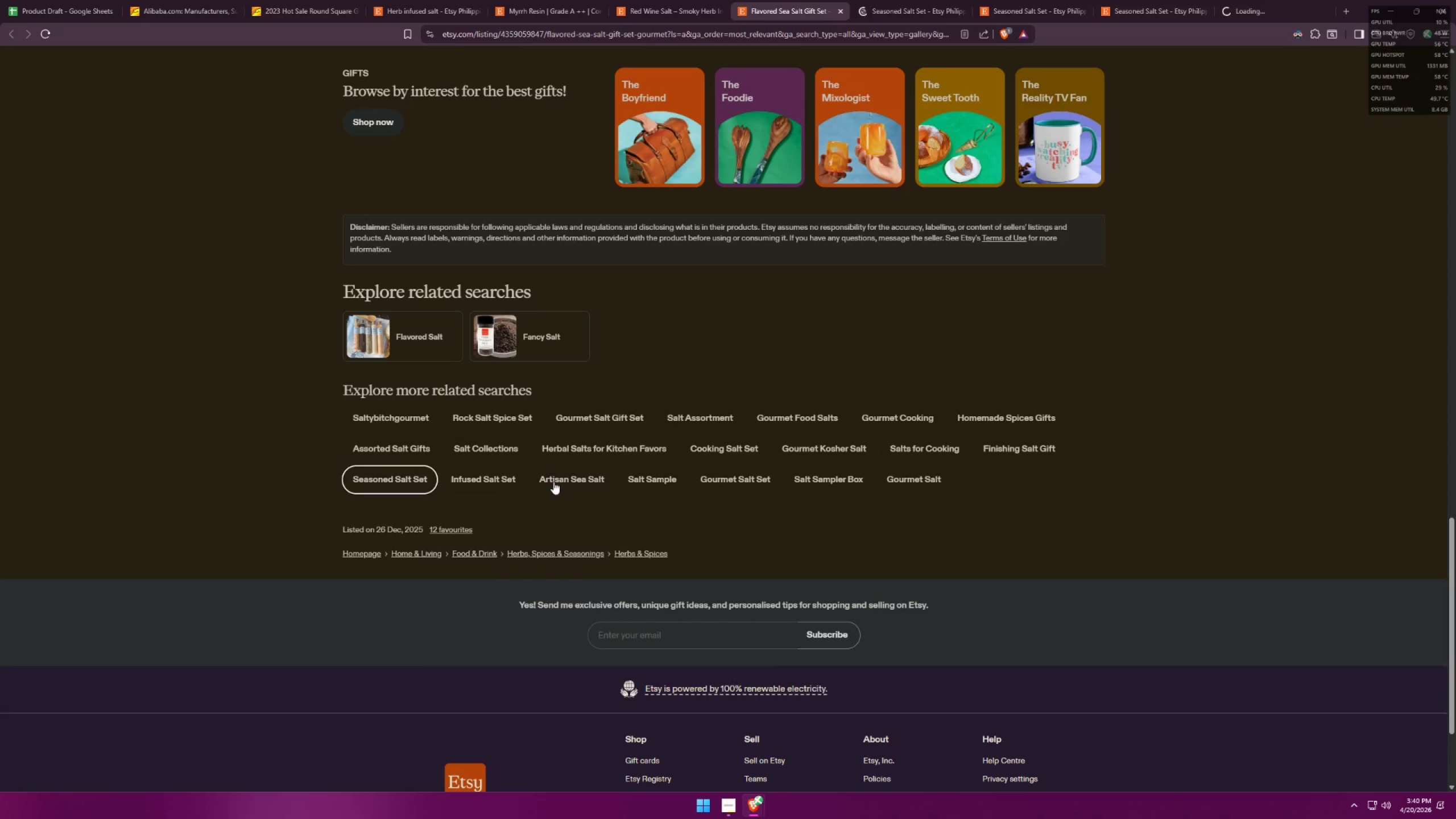 
left_click([404, 490])
 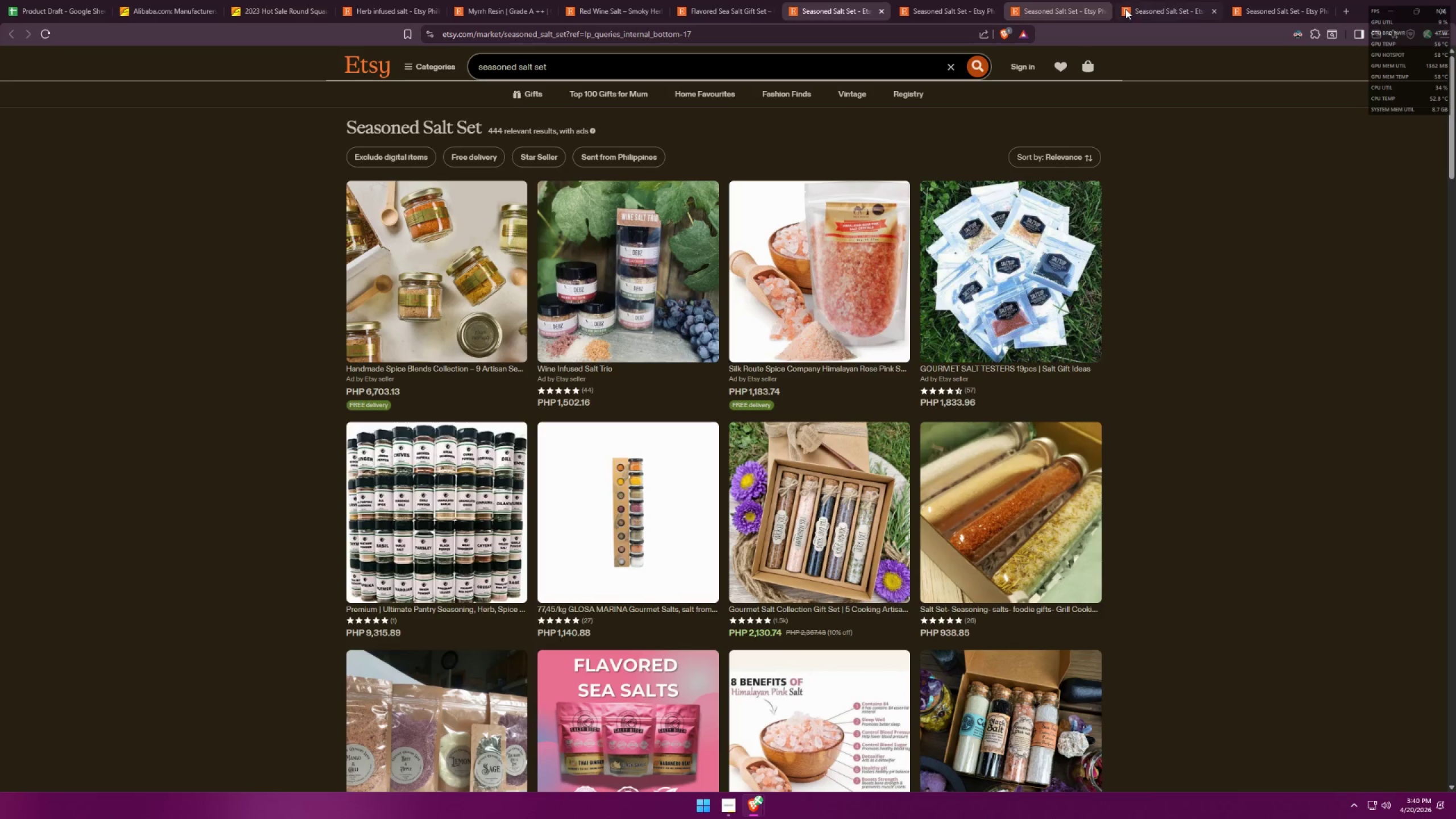 
double_click([1107, 9])
 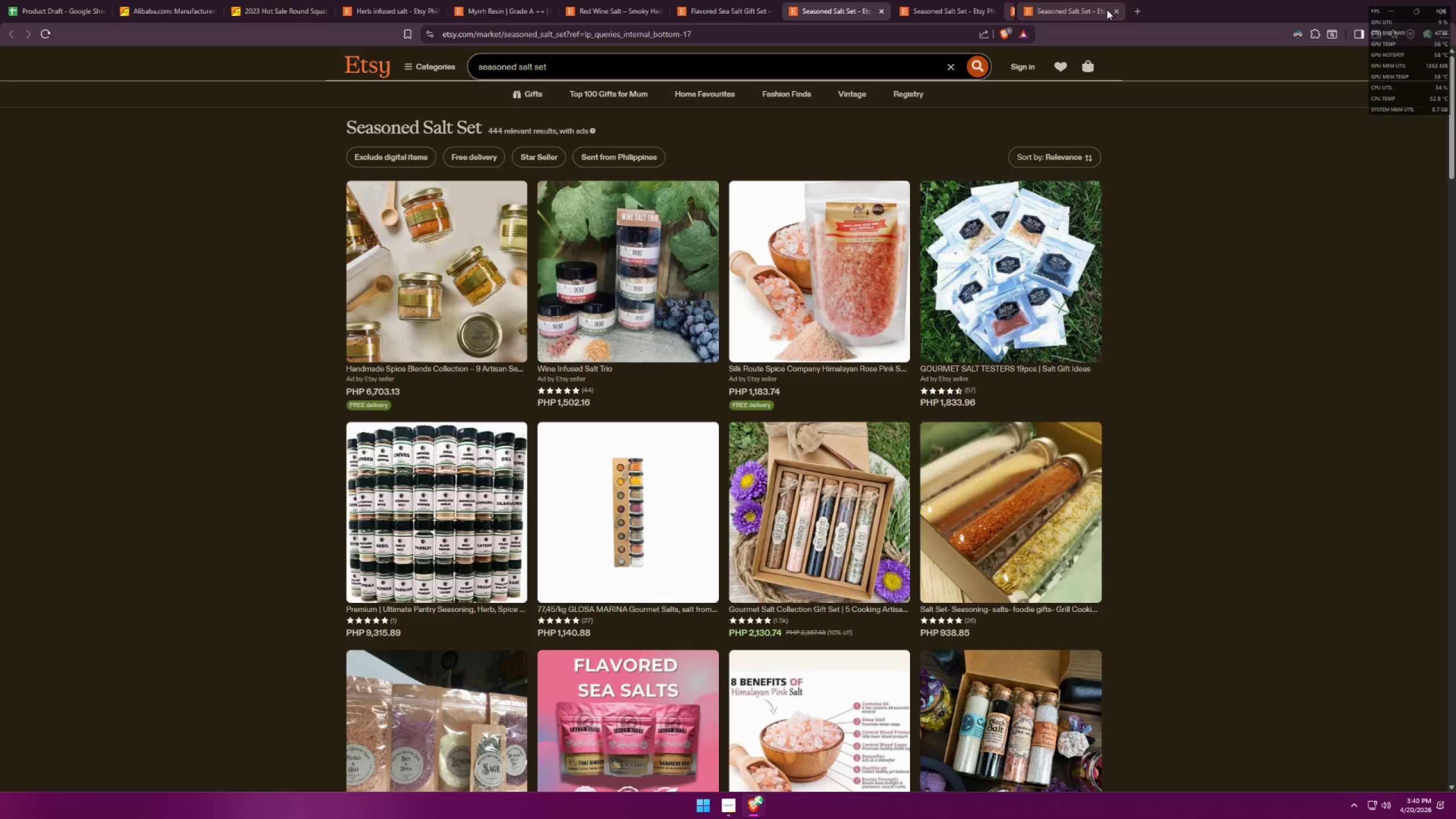 
triple_click([1107, 10])
 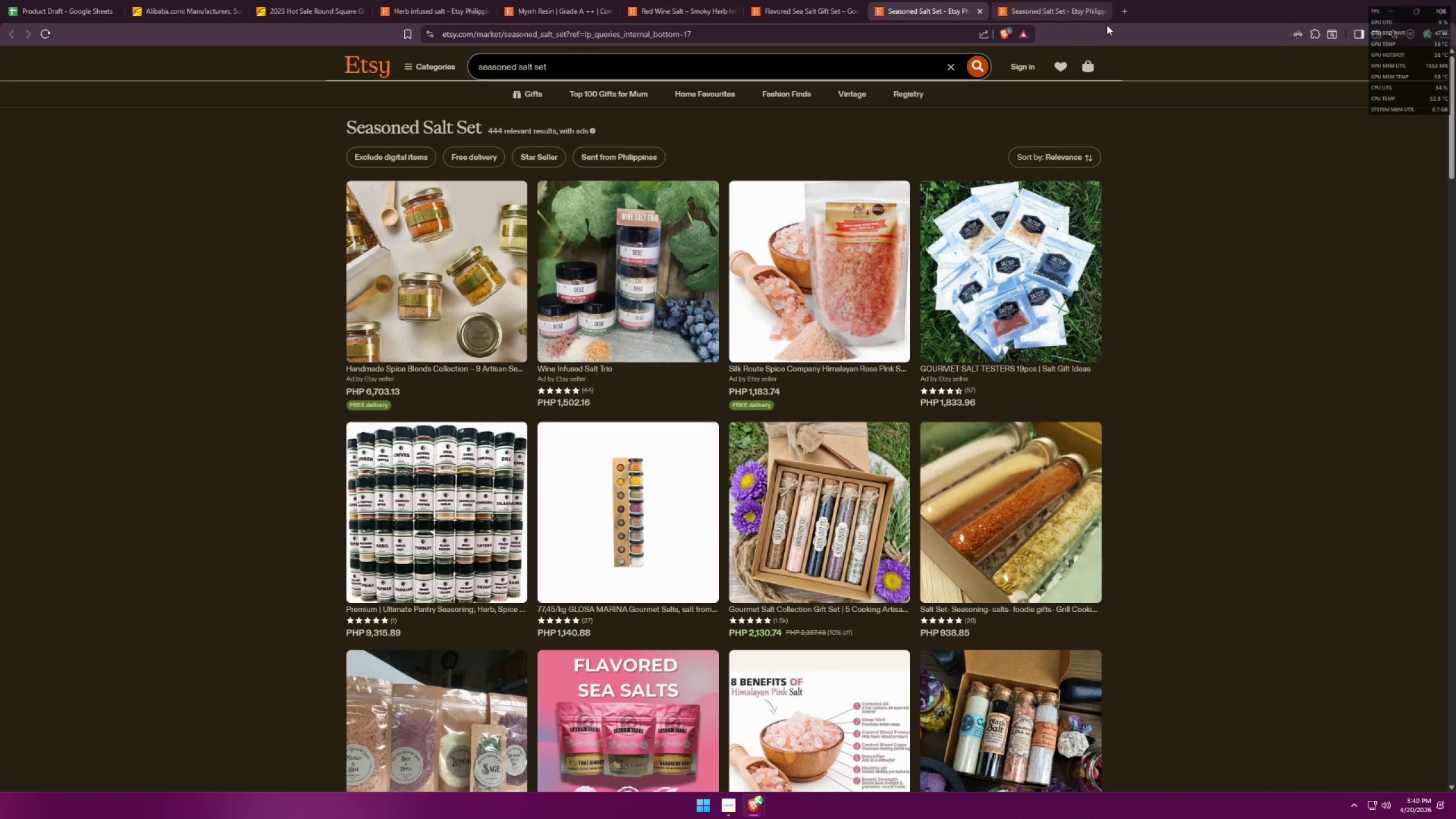 
left_click([1057, 5])
 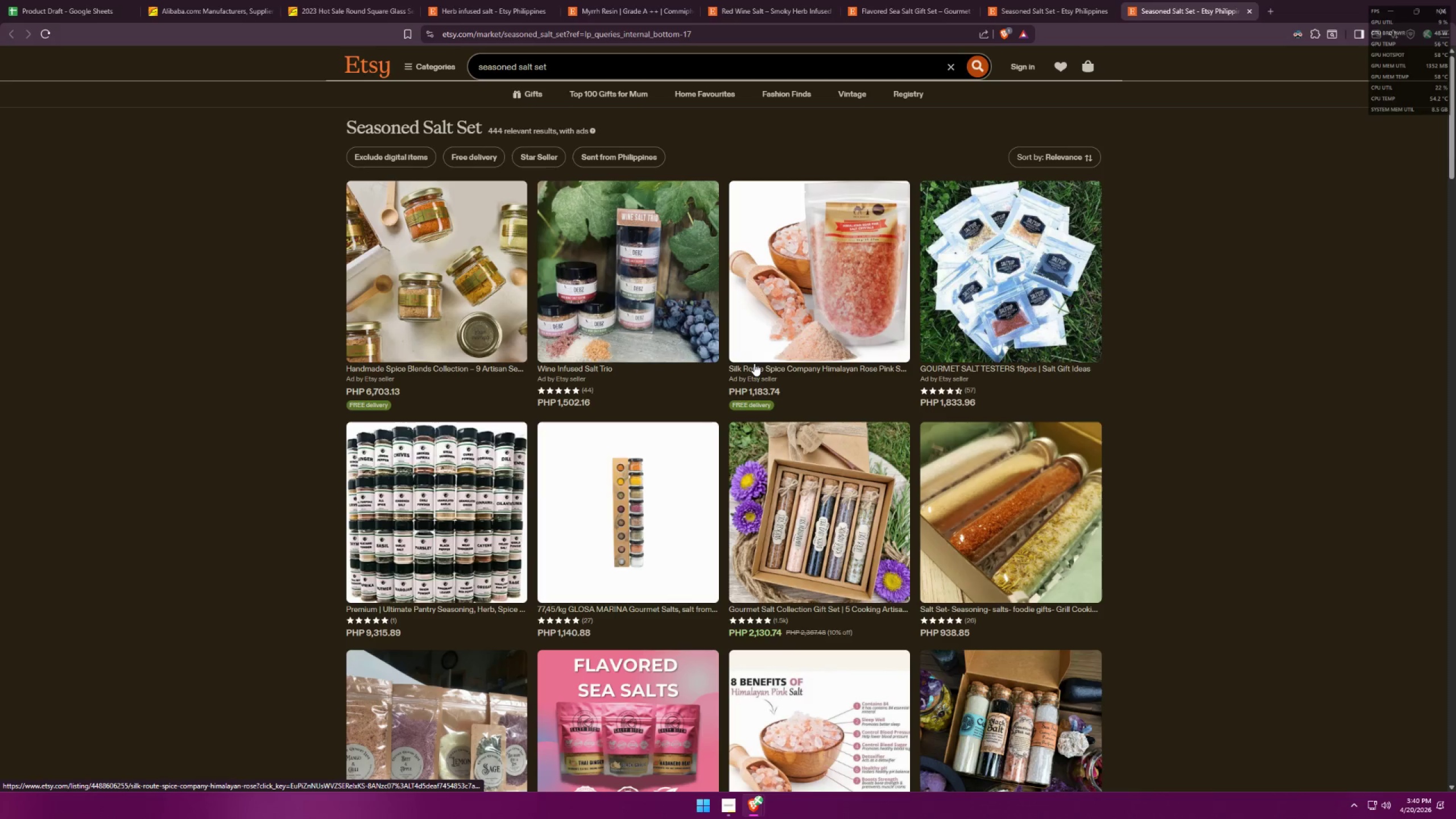 
key(Alt+AltLeft)
 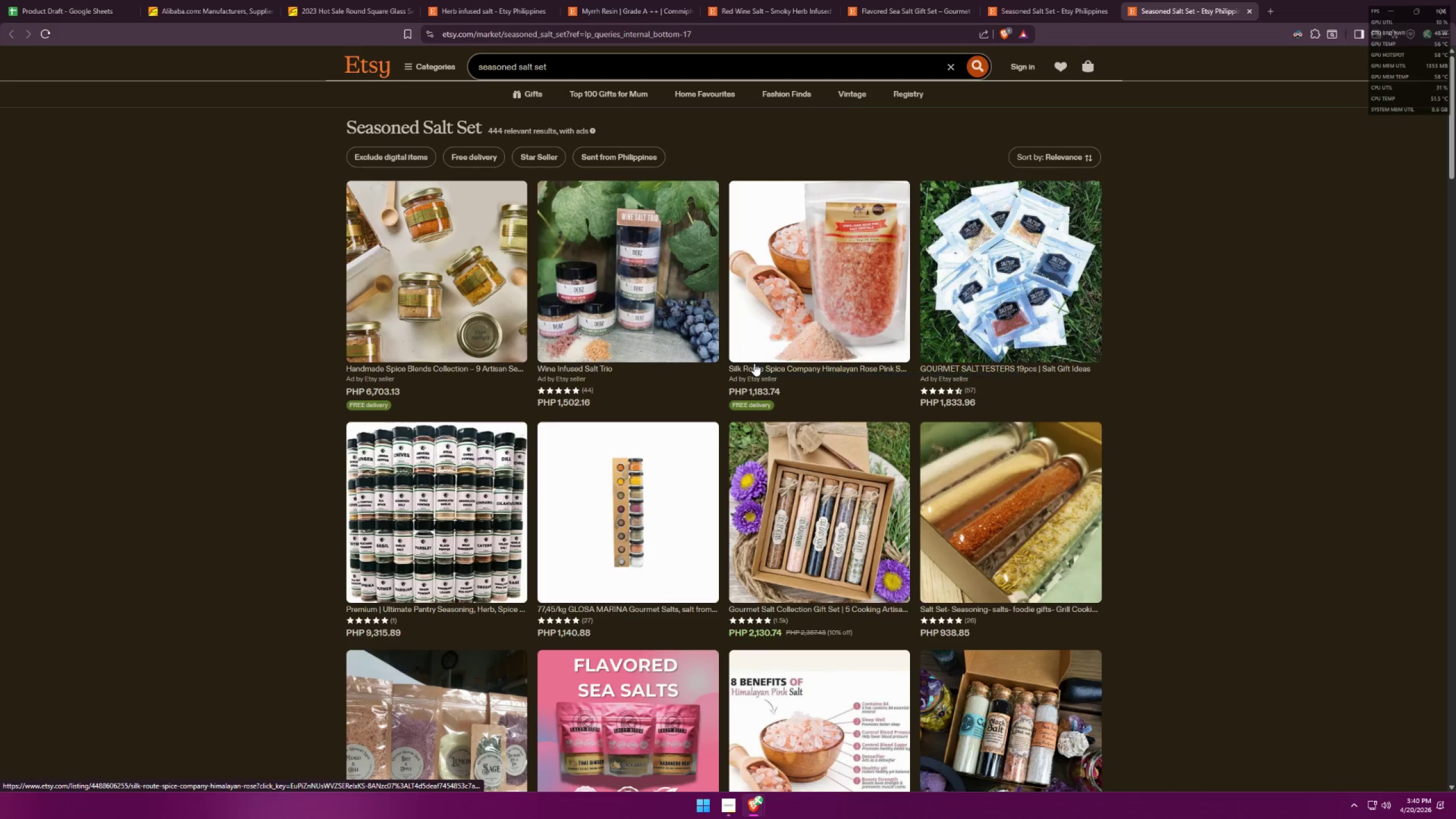 
key(Alt+Tab)
 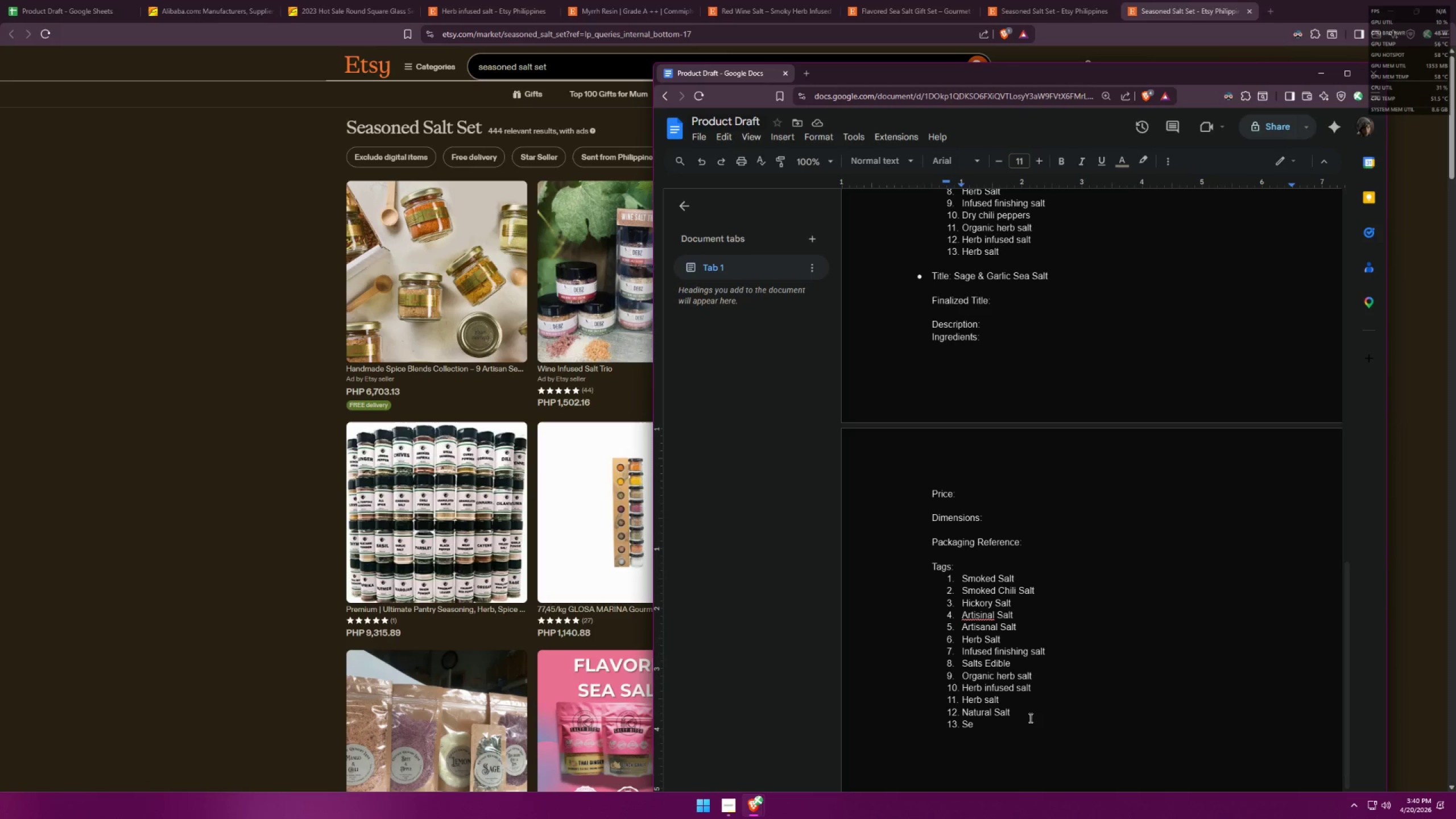 
type(asoned Salt)
 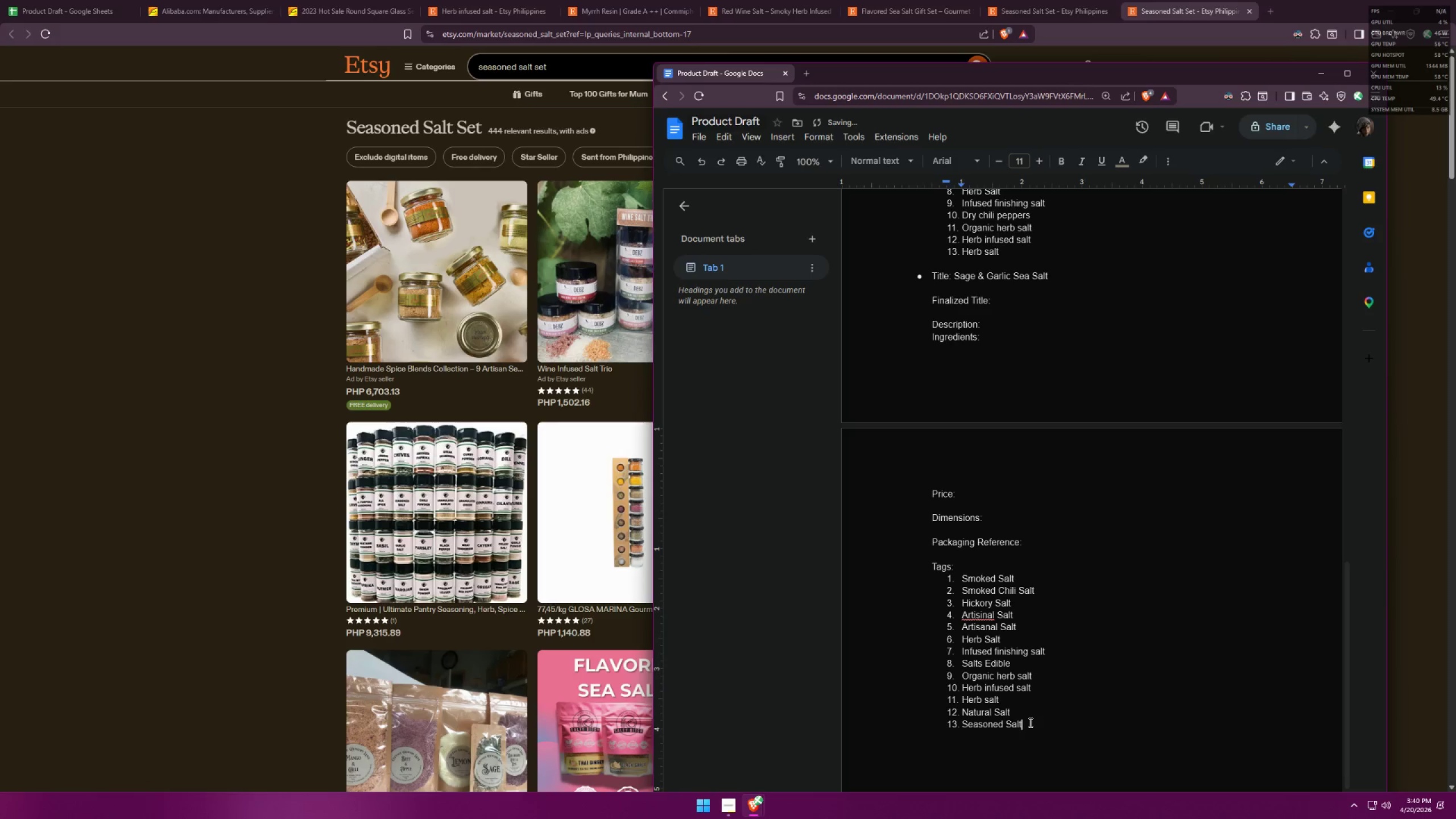 
left_click_drag(start_coordinate=[1027, 727], to_coordinate=[965, 725])
 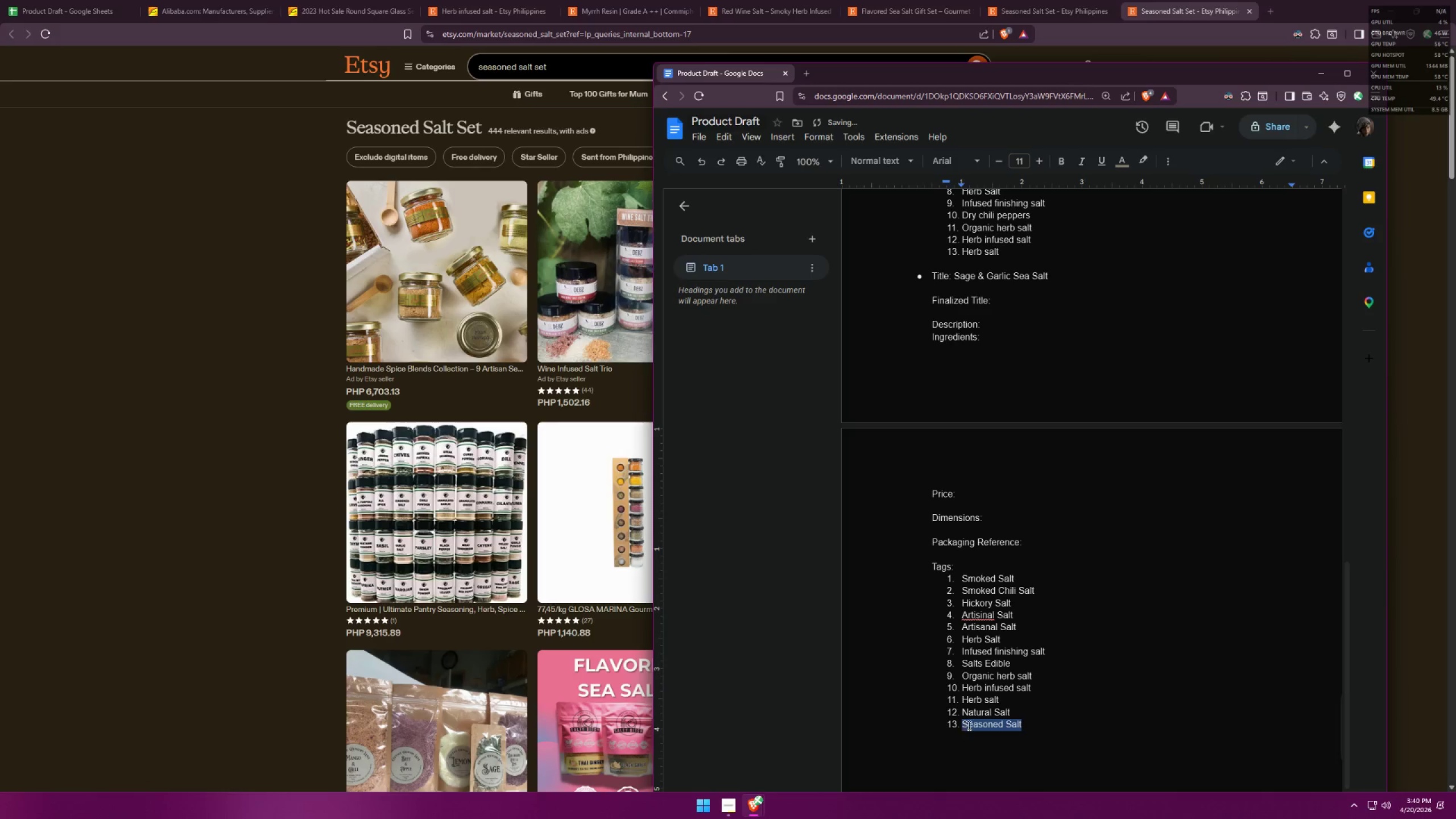 
key(Control+C)
 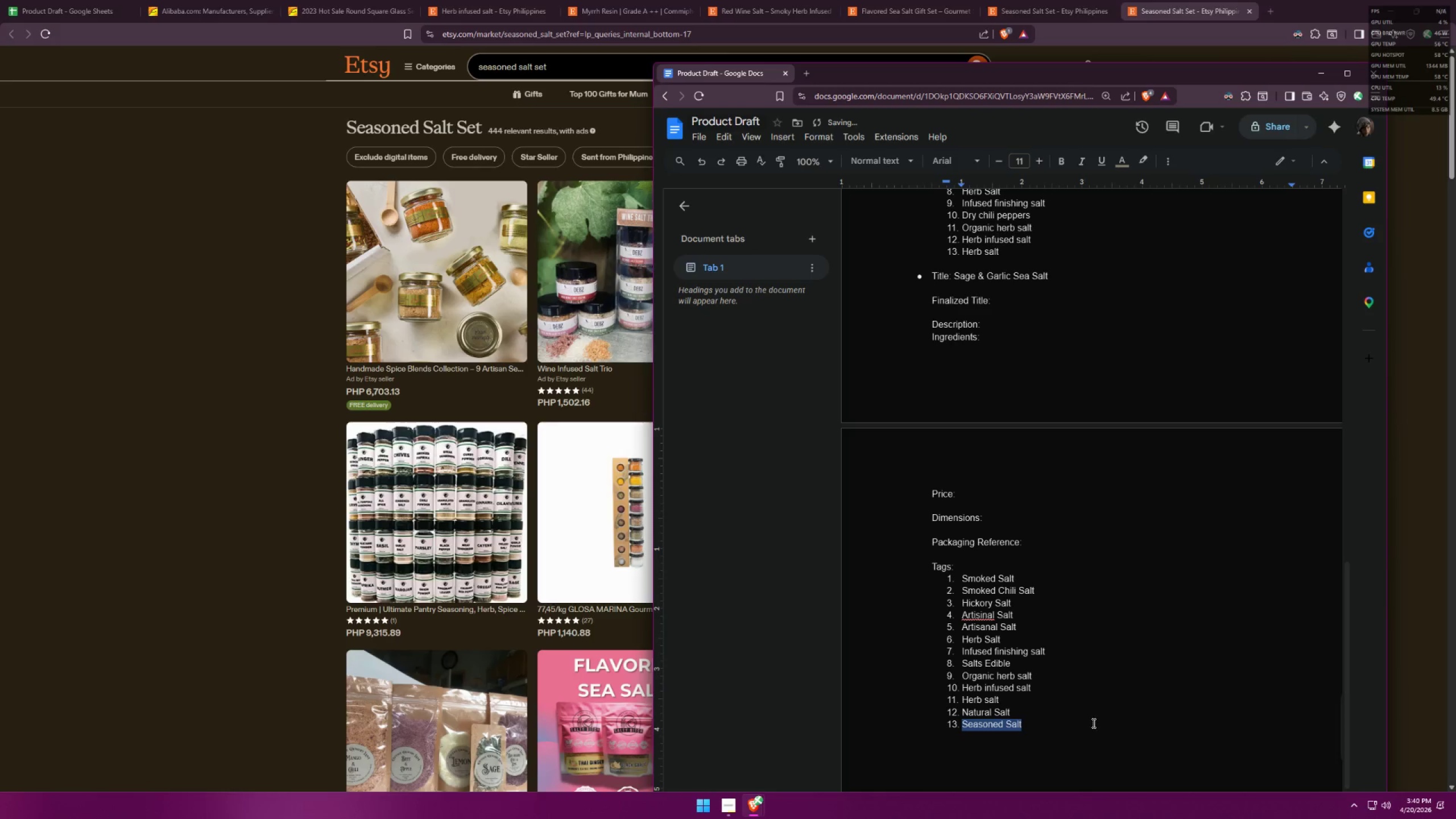 
key(Control+C)
 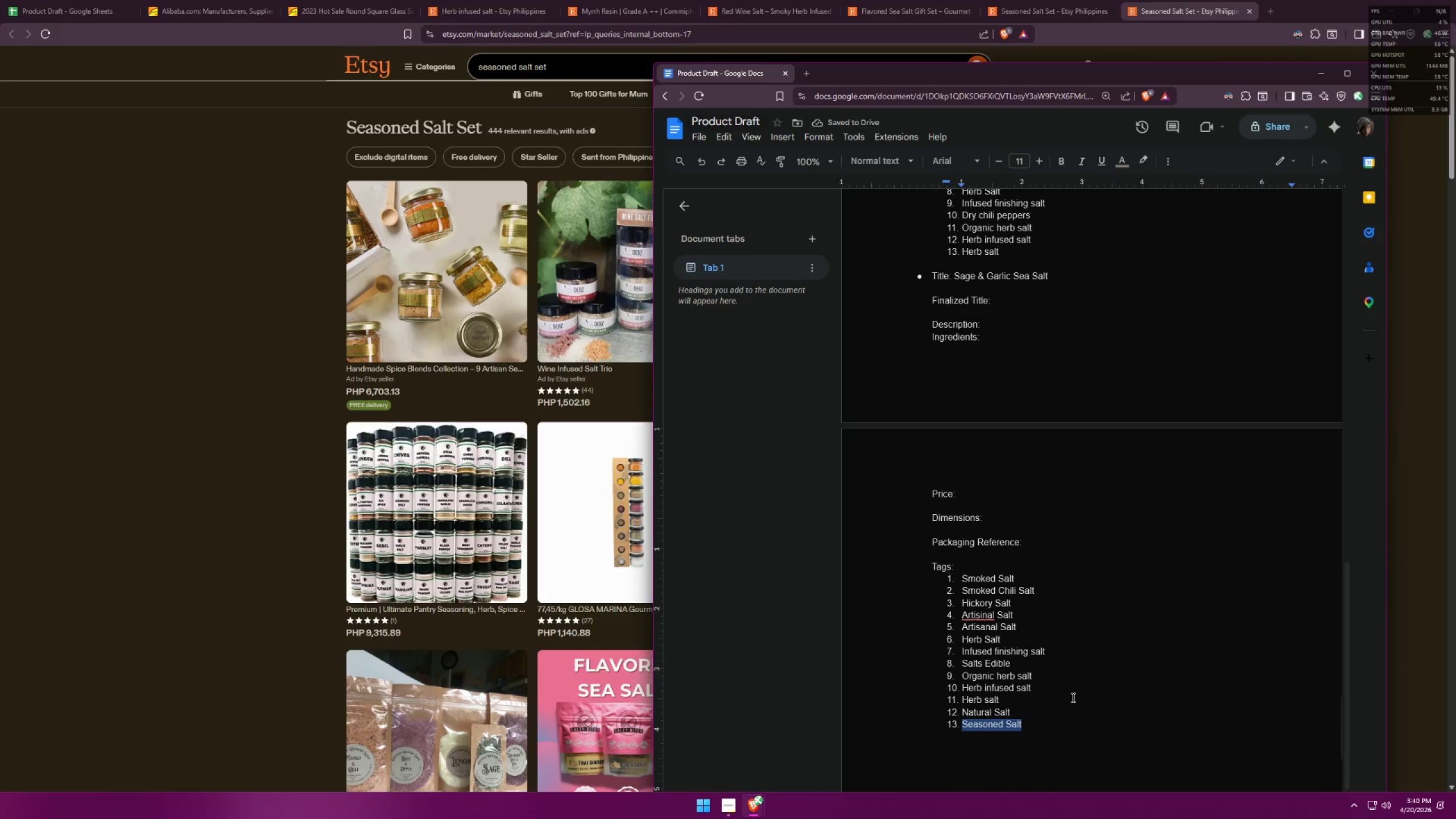 
left_click([1072, 694])
 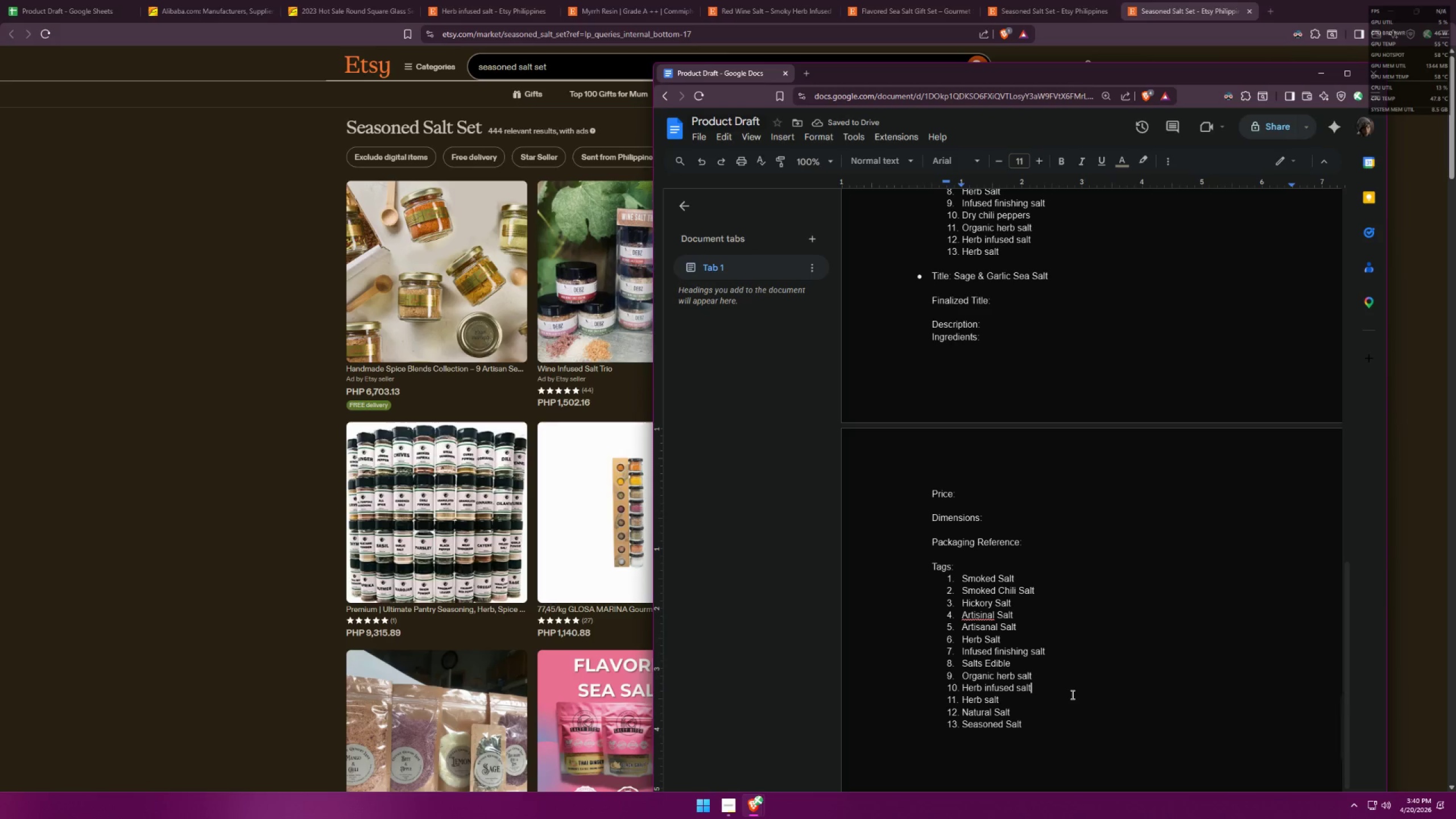 
scroll: coordinate [1079, 681], scroll_direction: up, amount: 5.0
 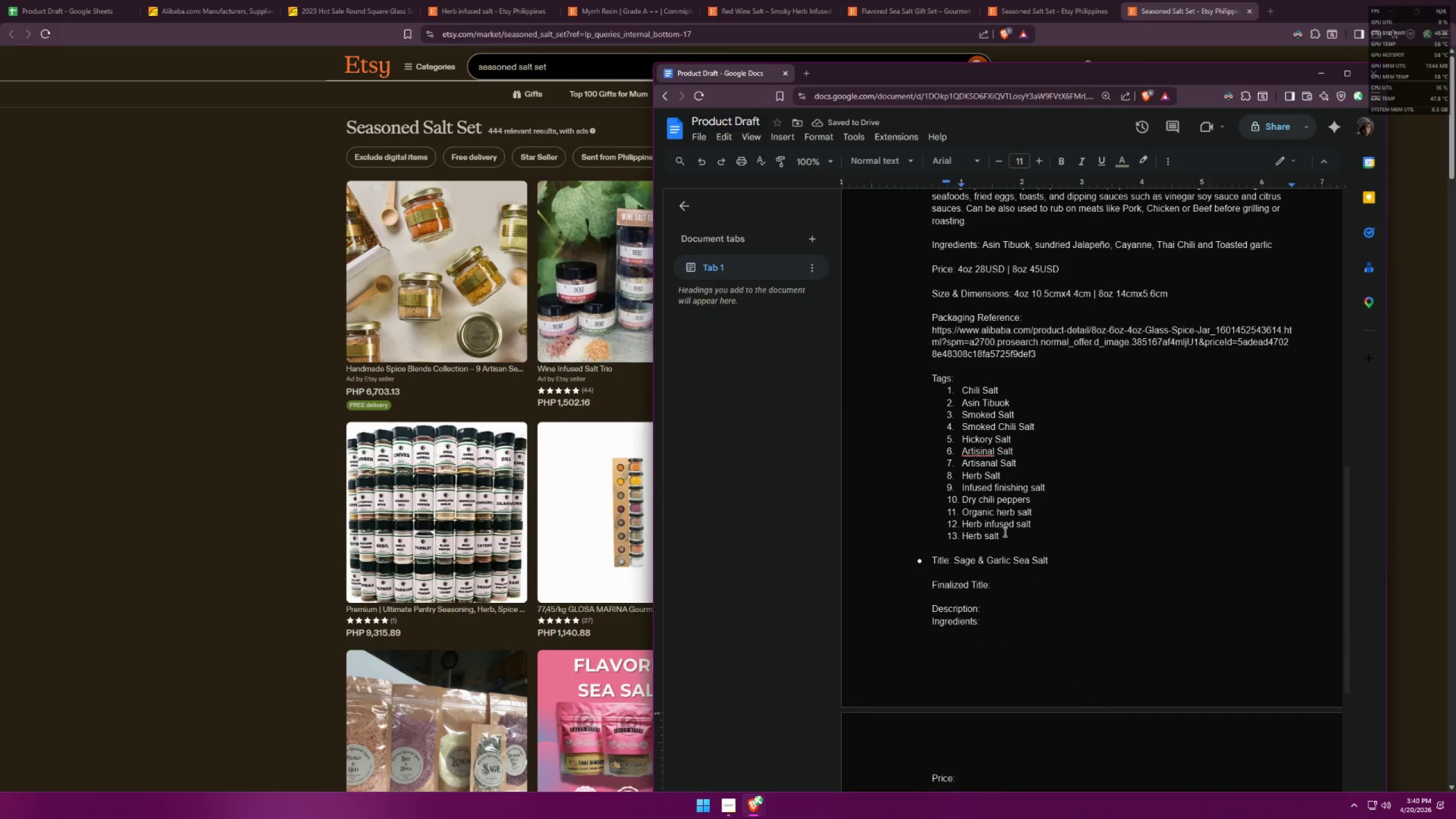 
scroll: coordinate [1012, 527], scroll_direction: down, amount: 9.0
 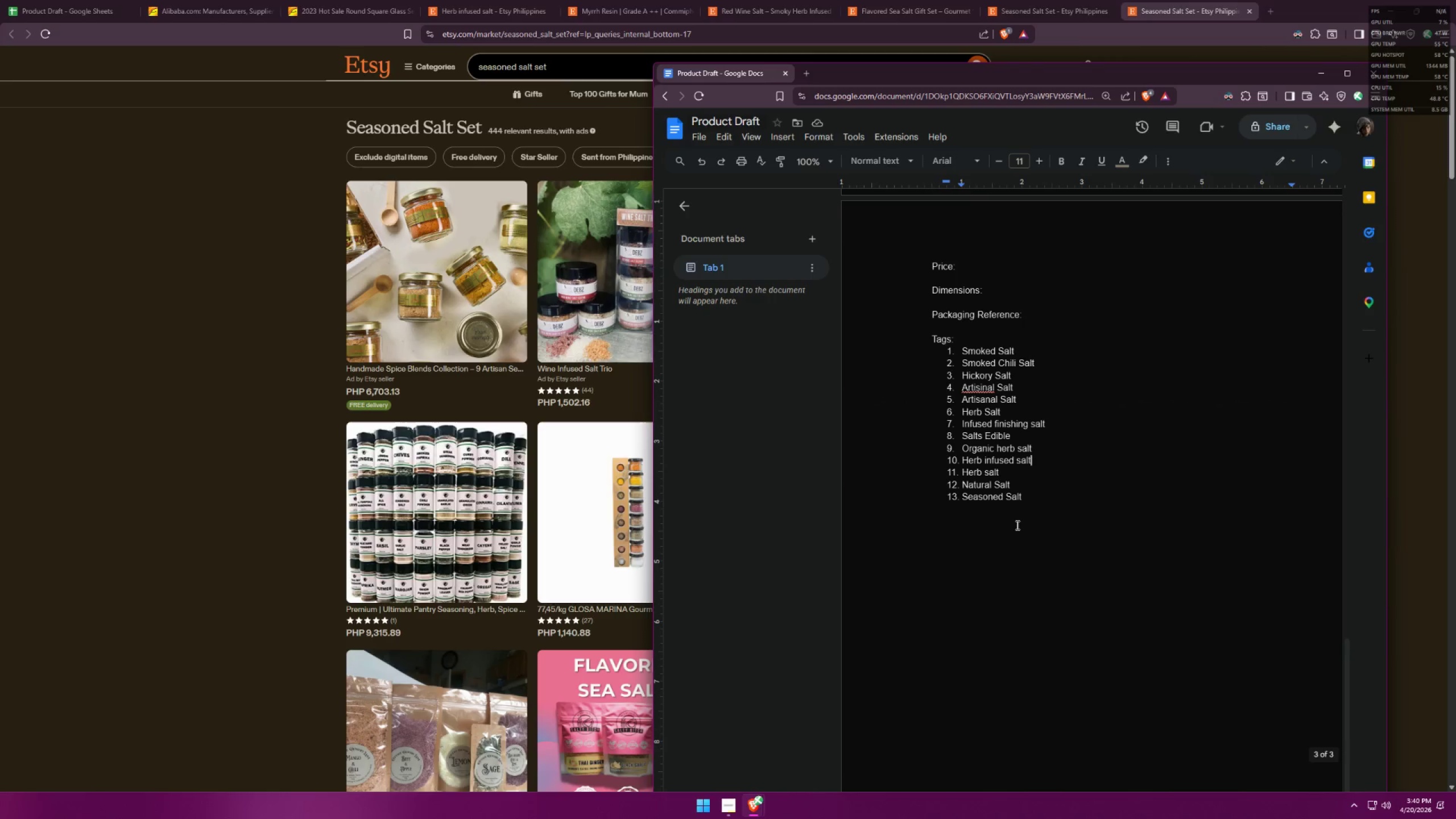 
scroll: coordinate [1011, 483], scroll_direction: up, amount: 10.0
 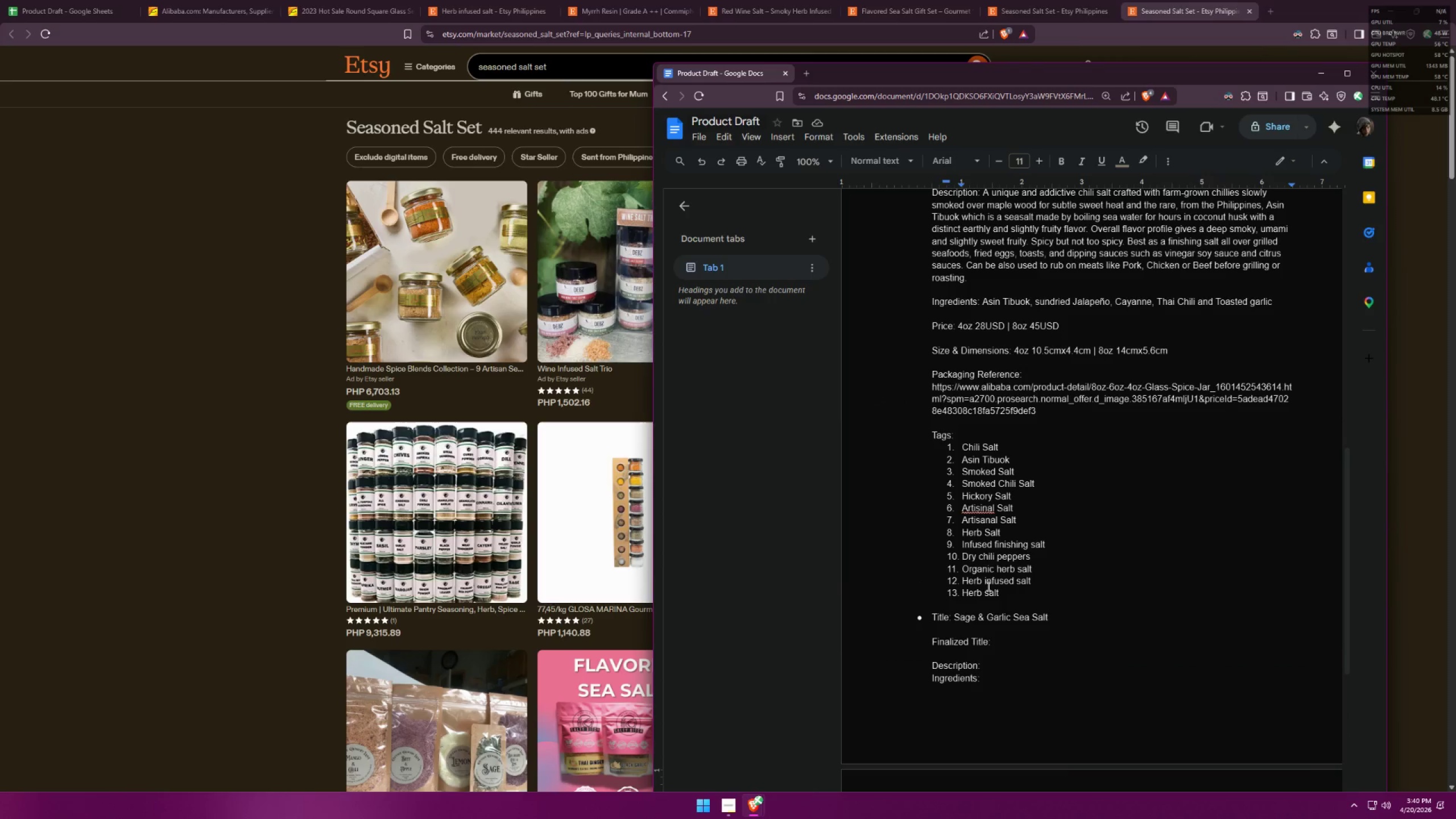 
left_click_drag(start_coordinate=[1002, 594], to_coordinate=[964, 597])
 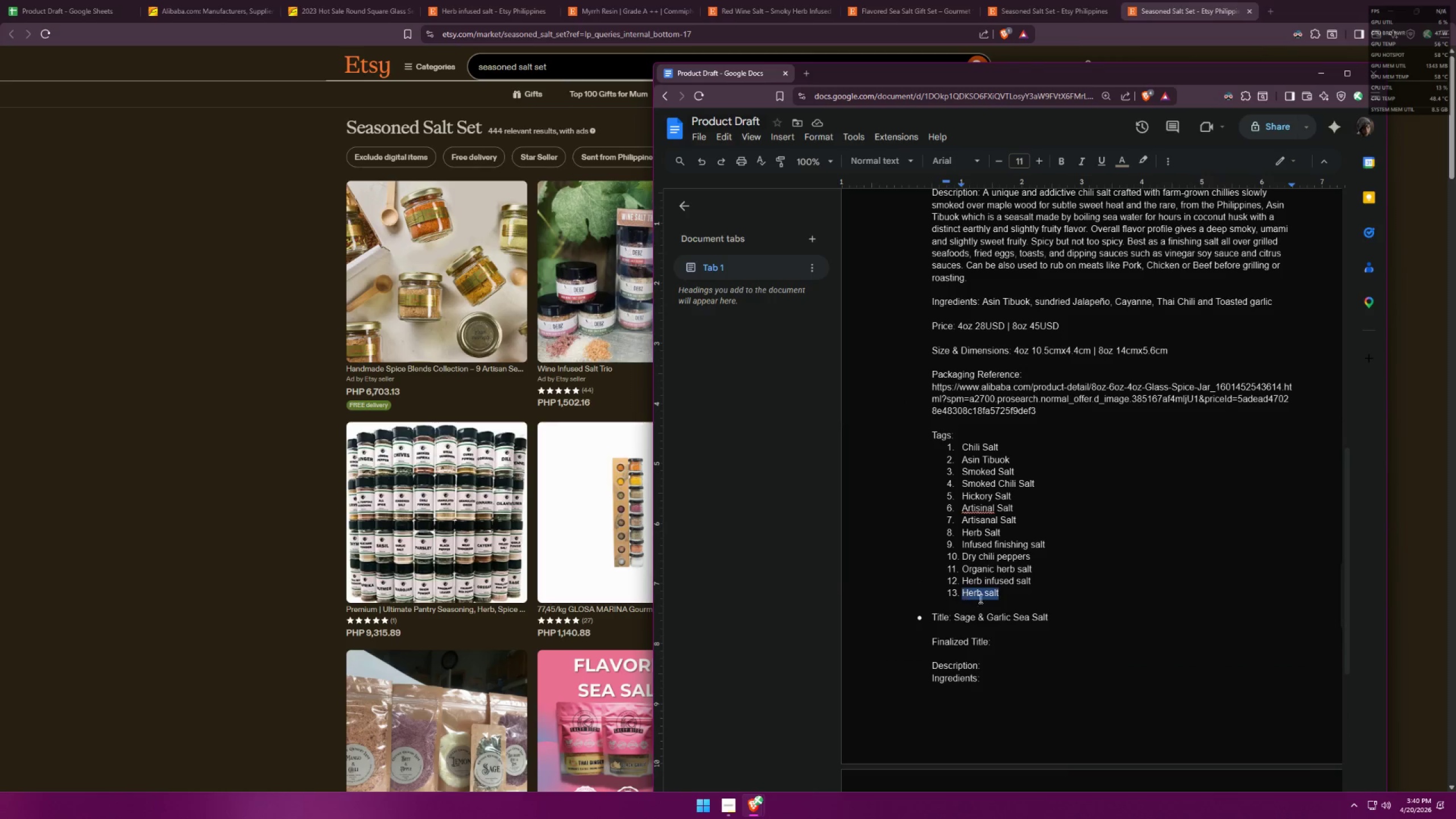 
key(Control+ControlLeft)
 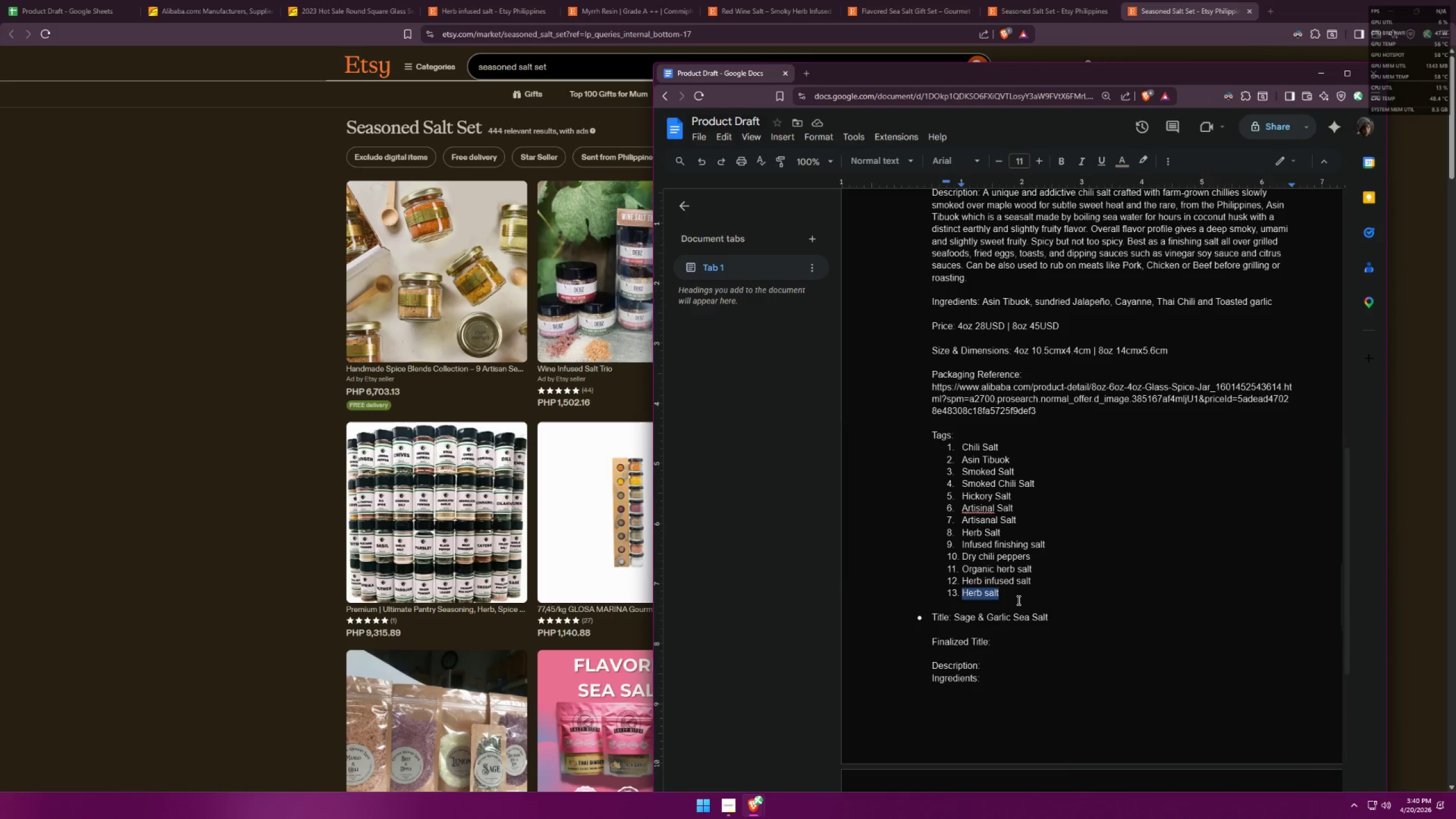 
key(Control+V)
 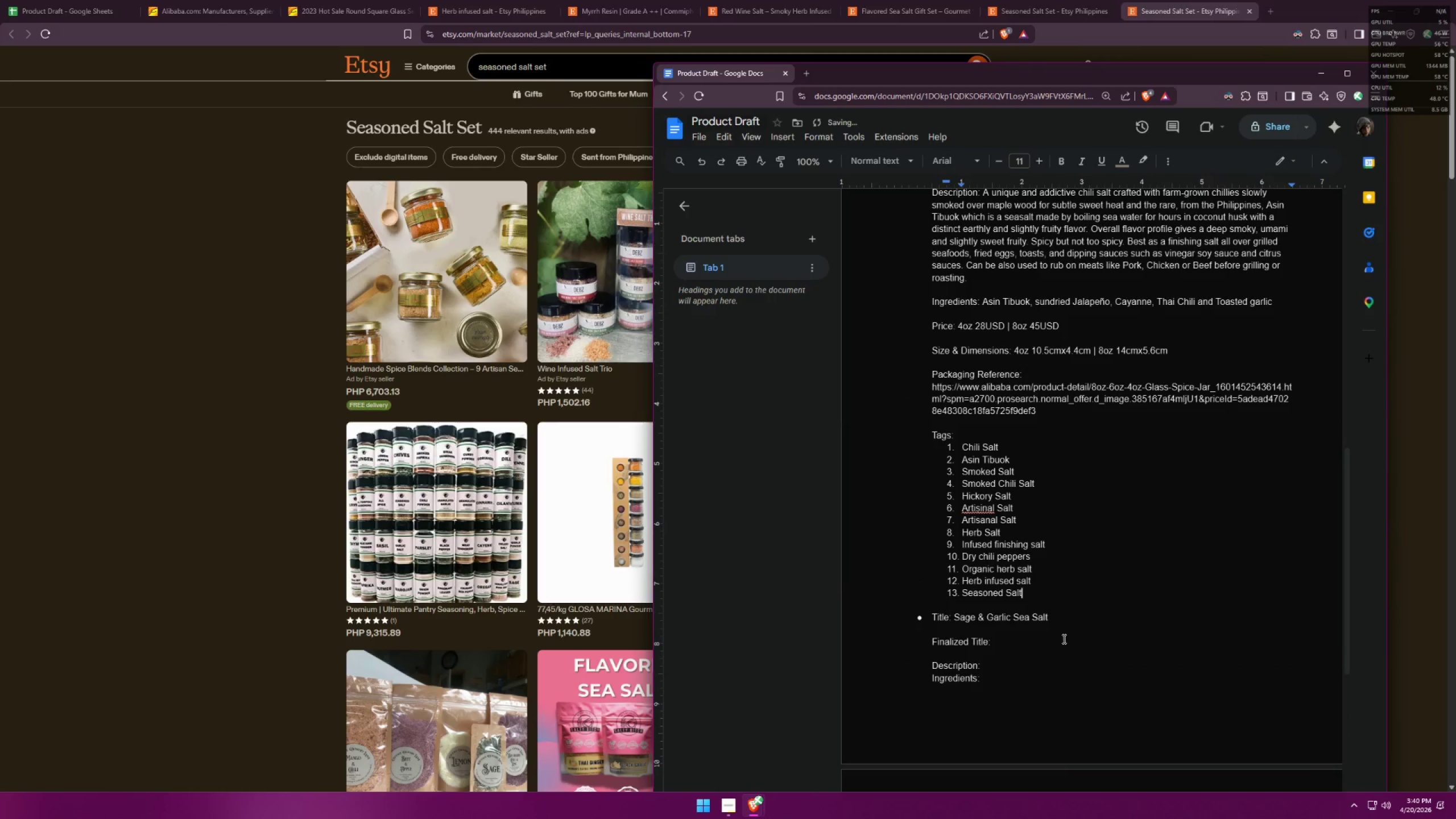 
left_click([1057, 642])
 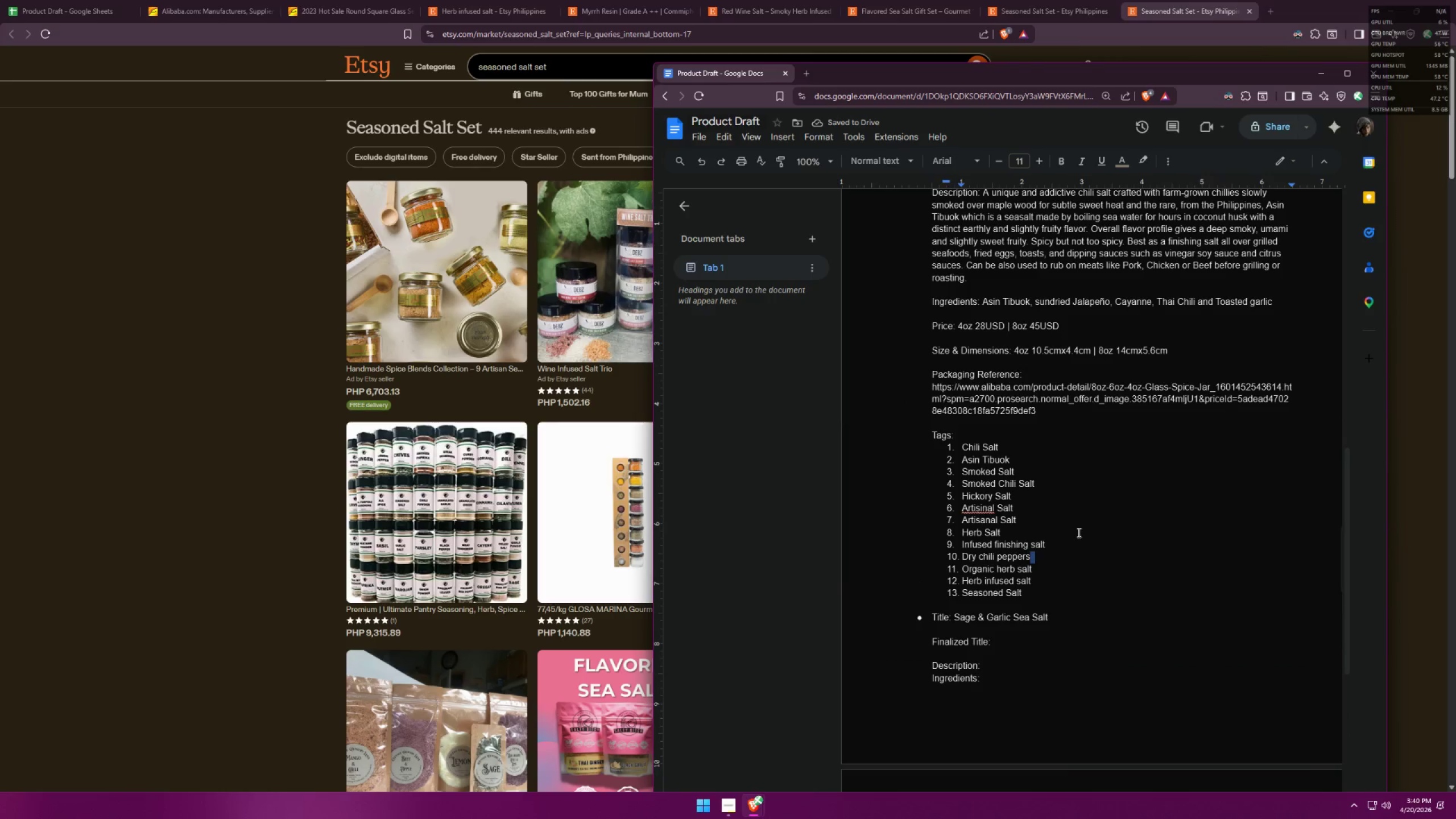 
left_click([1074, 511])
 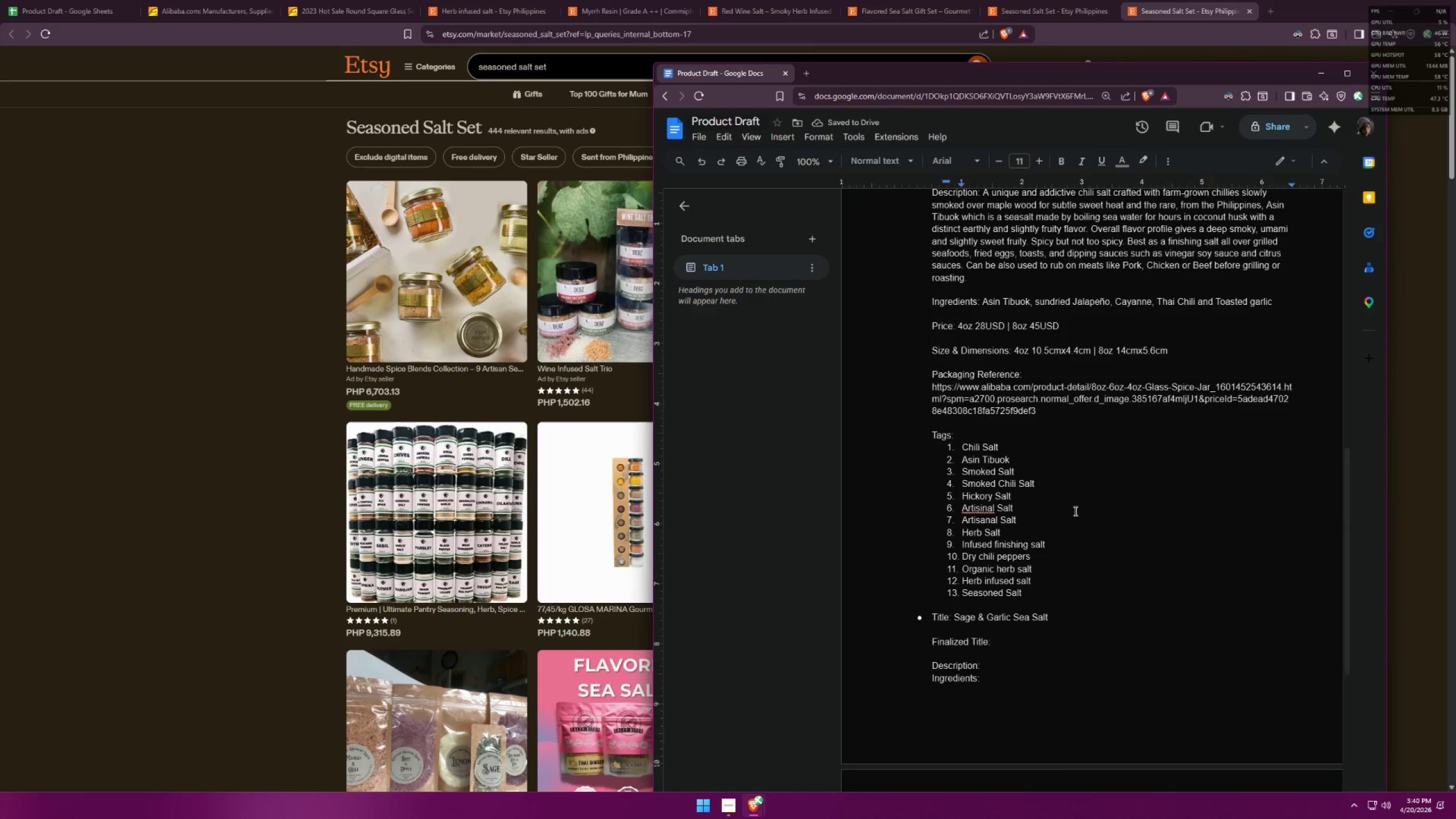 
scroll: coordinate [1086, 564], scroll_direction: down, amount: 7.0
 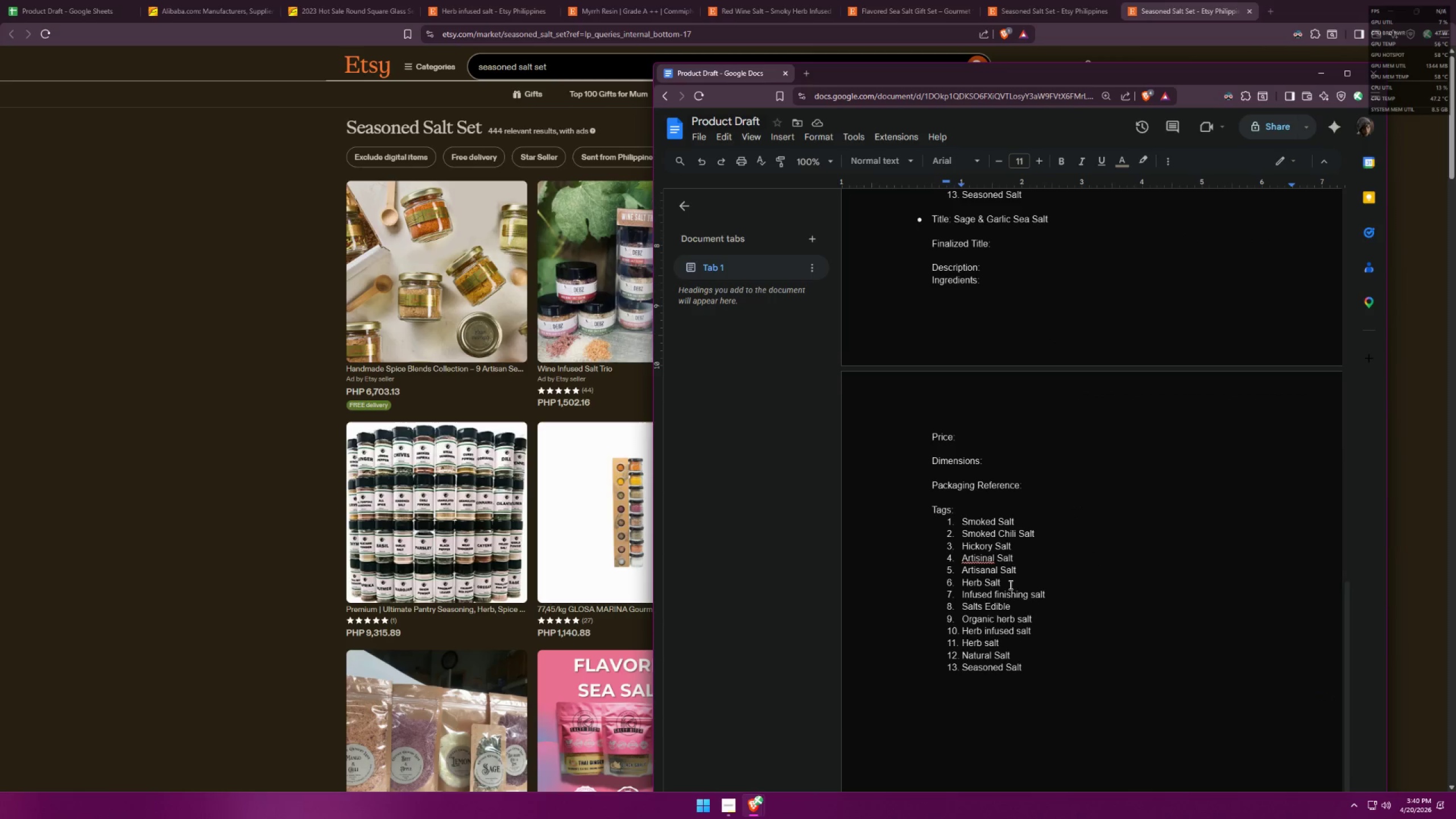 
left_click([148, 437])
 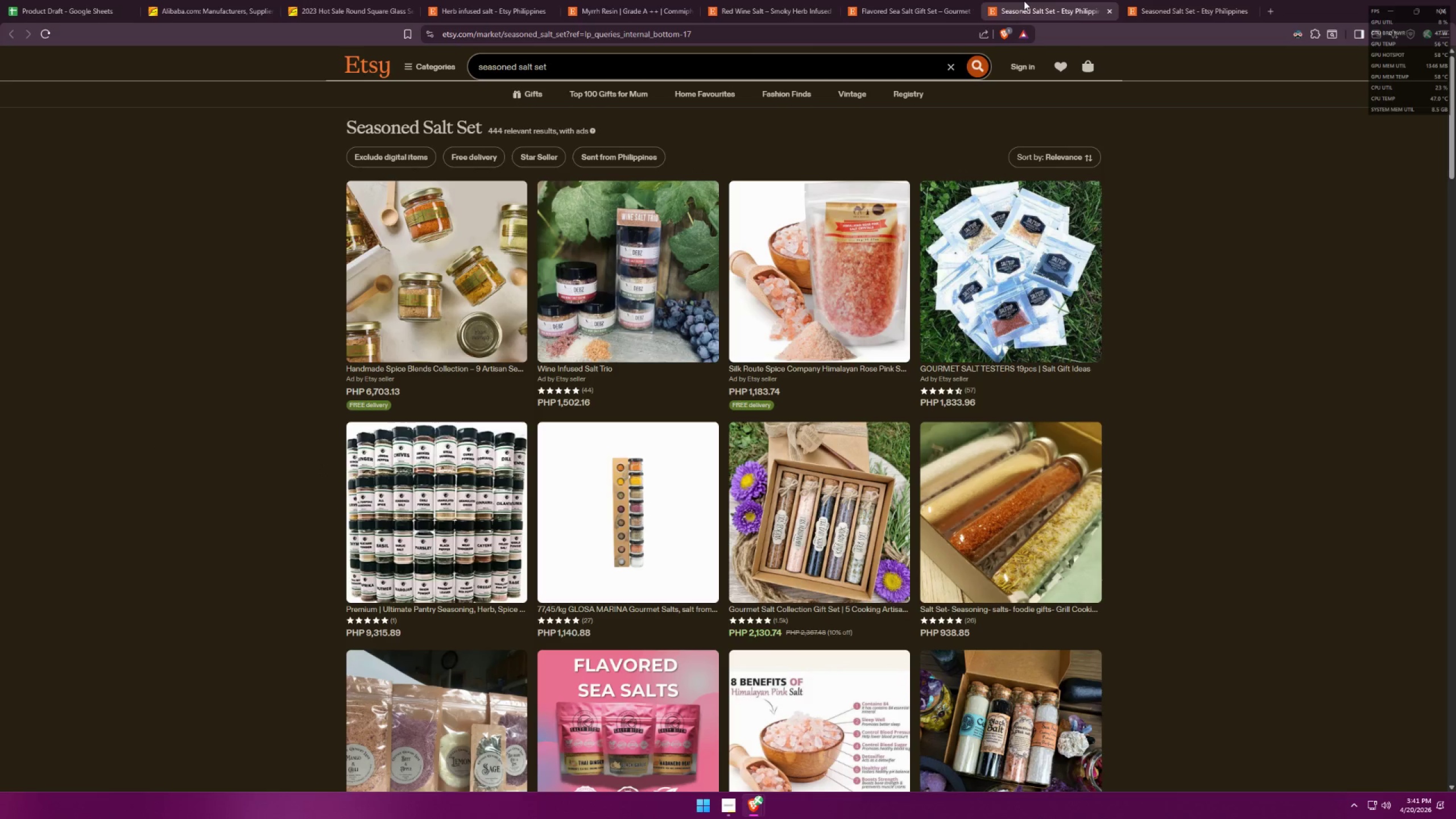 
left_click([1042, 12])
 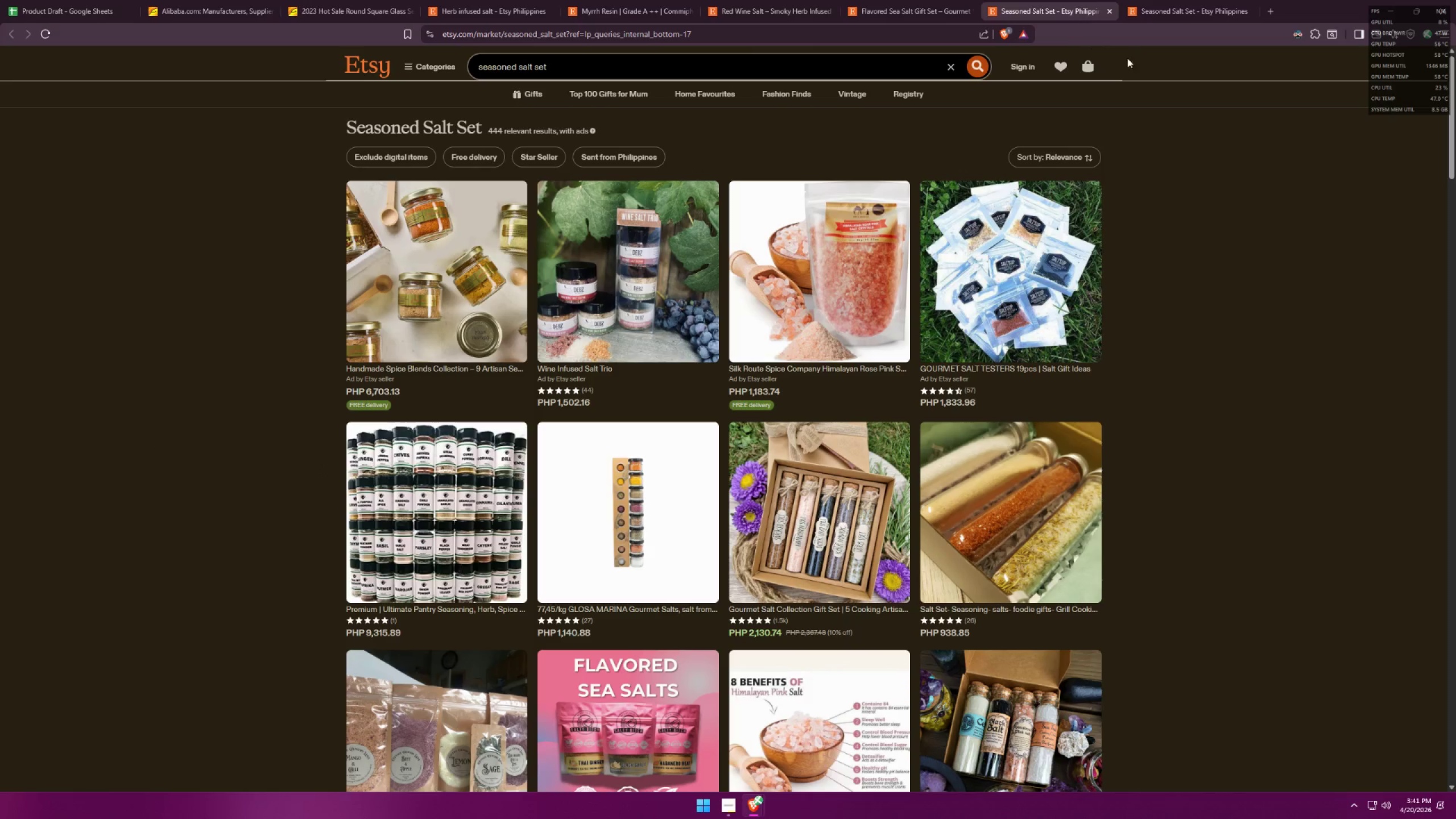 
left_click([1177, 5])
 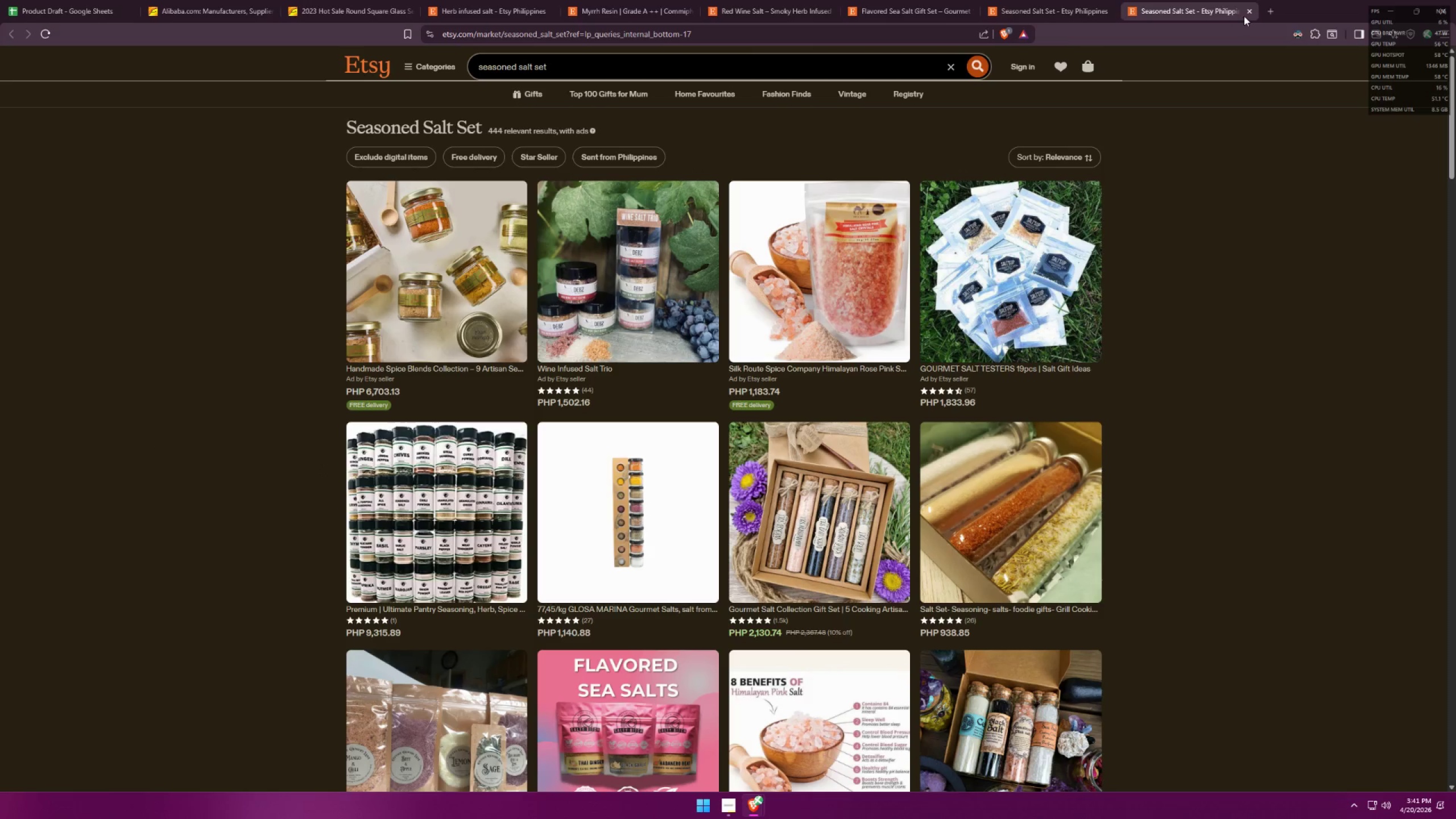 
double_click([1248, 14])
 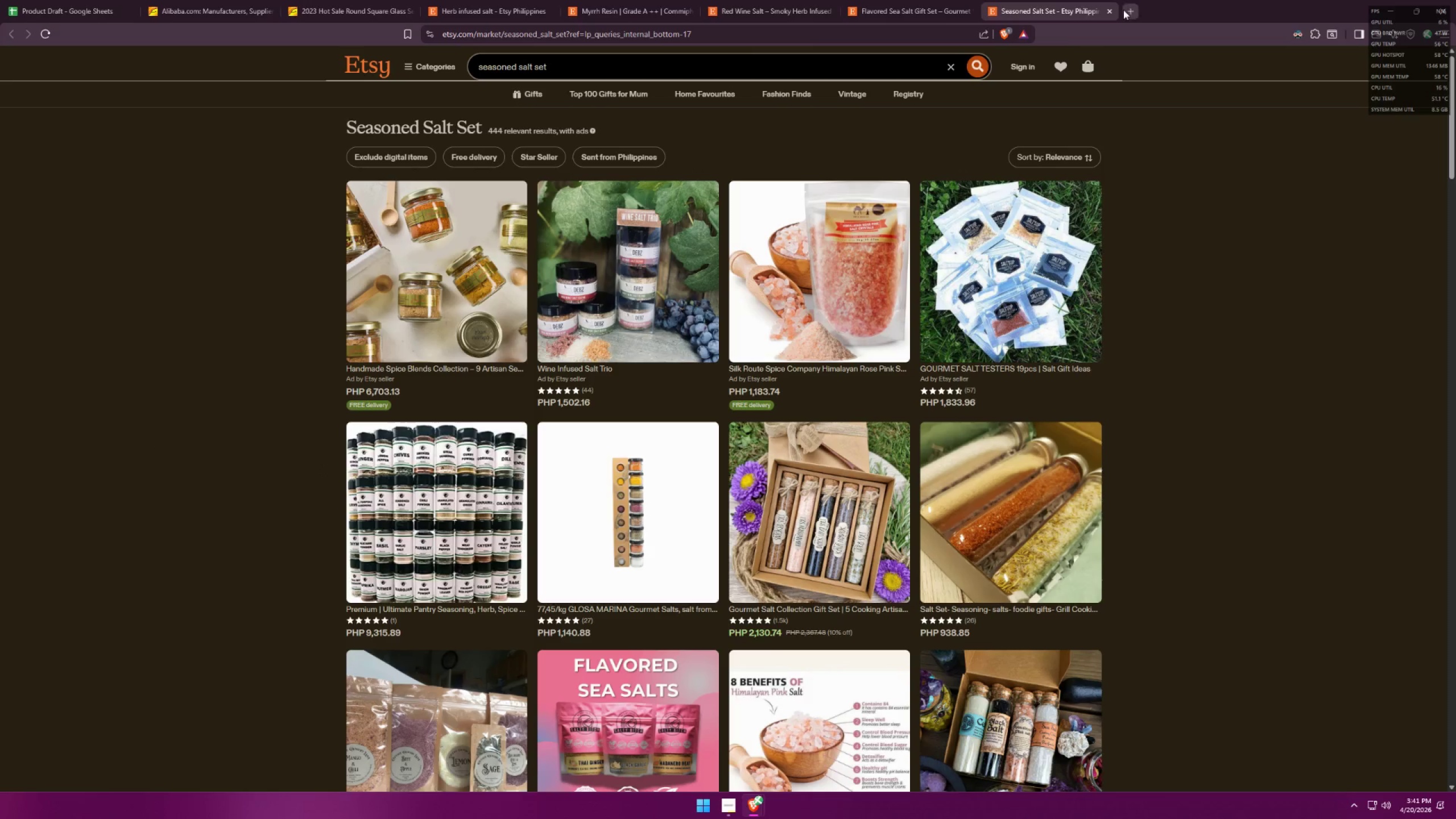 
left_click([1111, 8])
 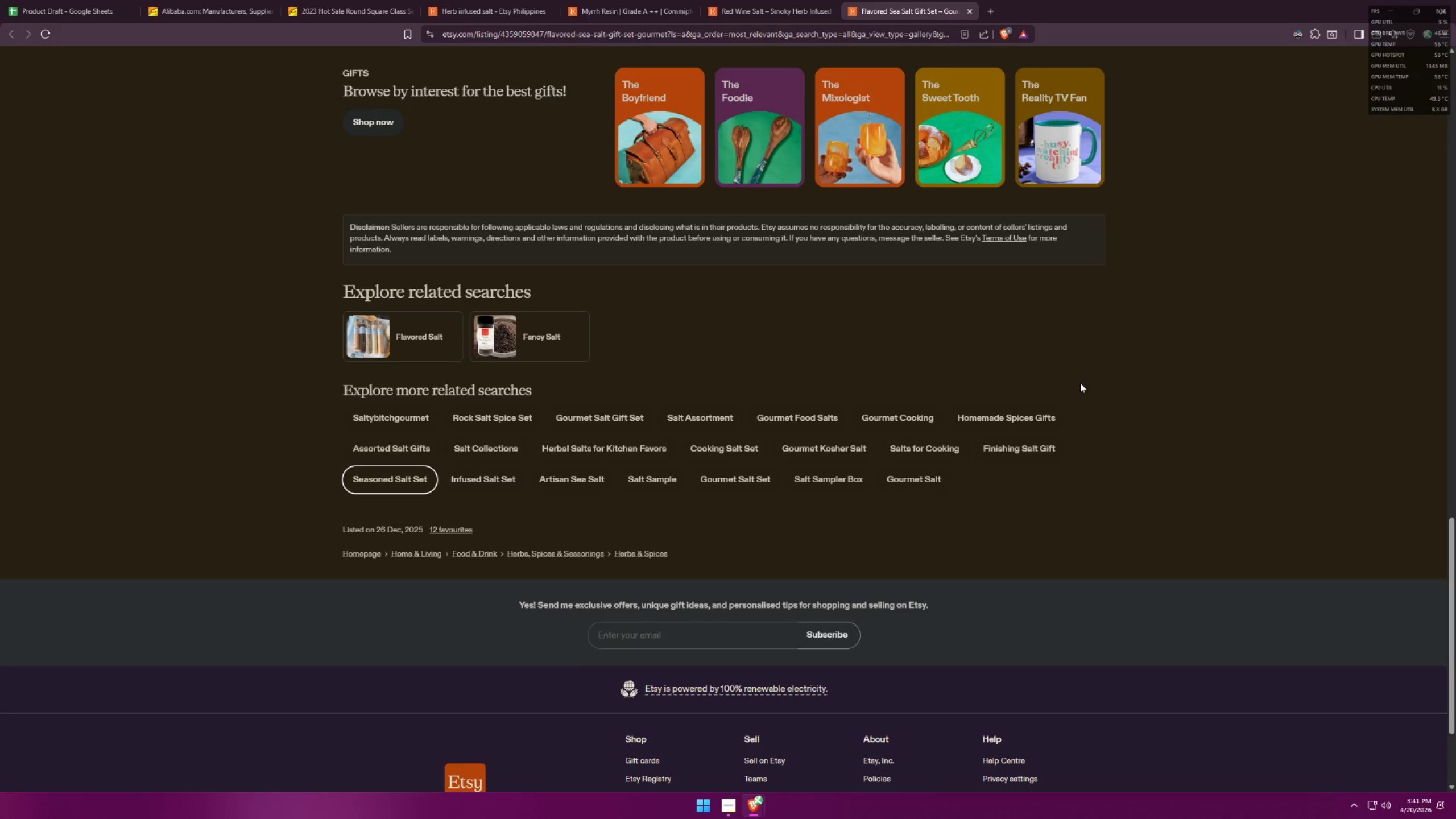 
middle_click([578, 474])
 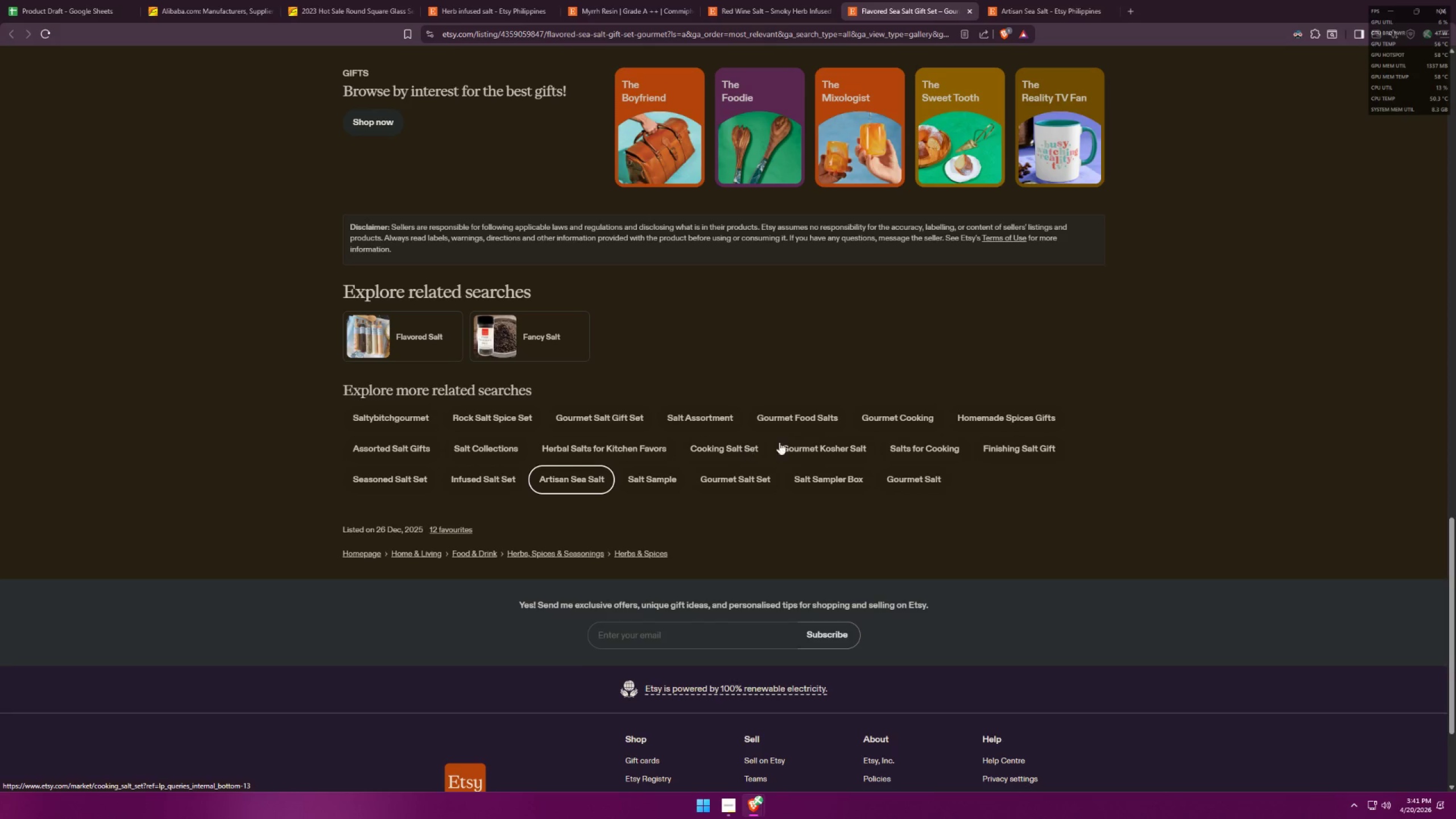 
wait(5.56)
 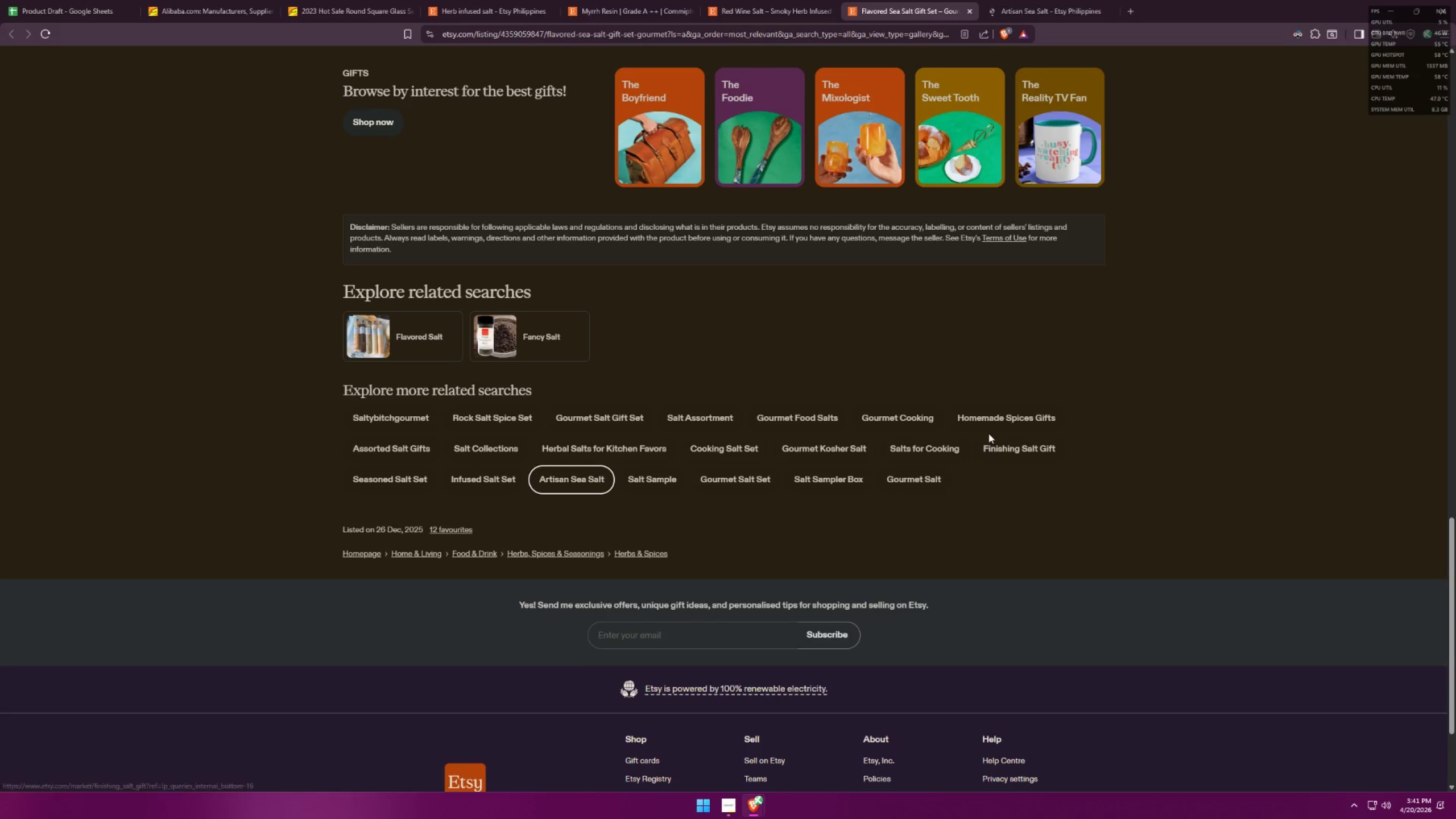 
left_click([479, 0])
 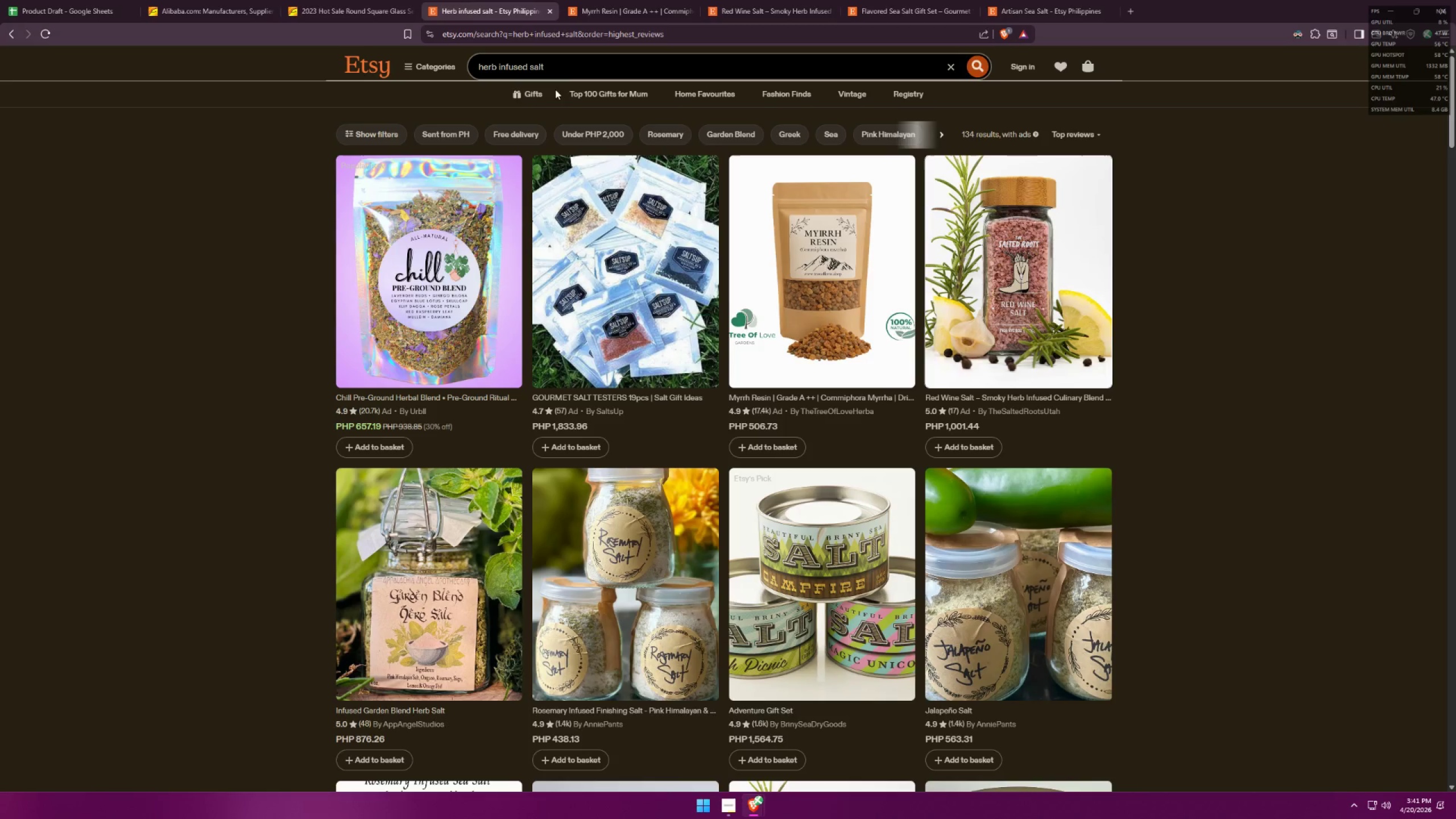 
left_click_drag(start_coordinate=[576, 70], to_coordinate=[382, 50])
 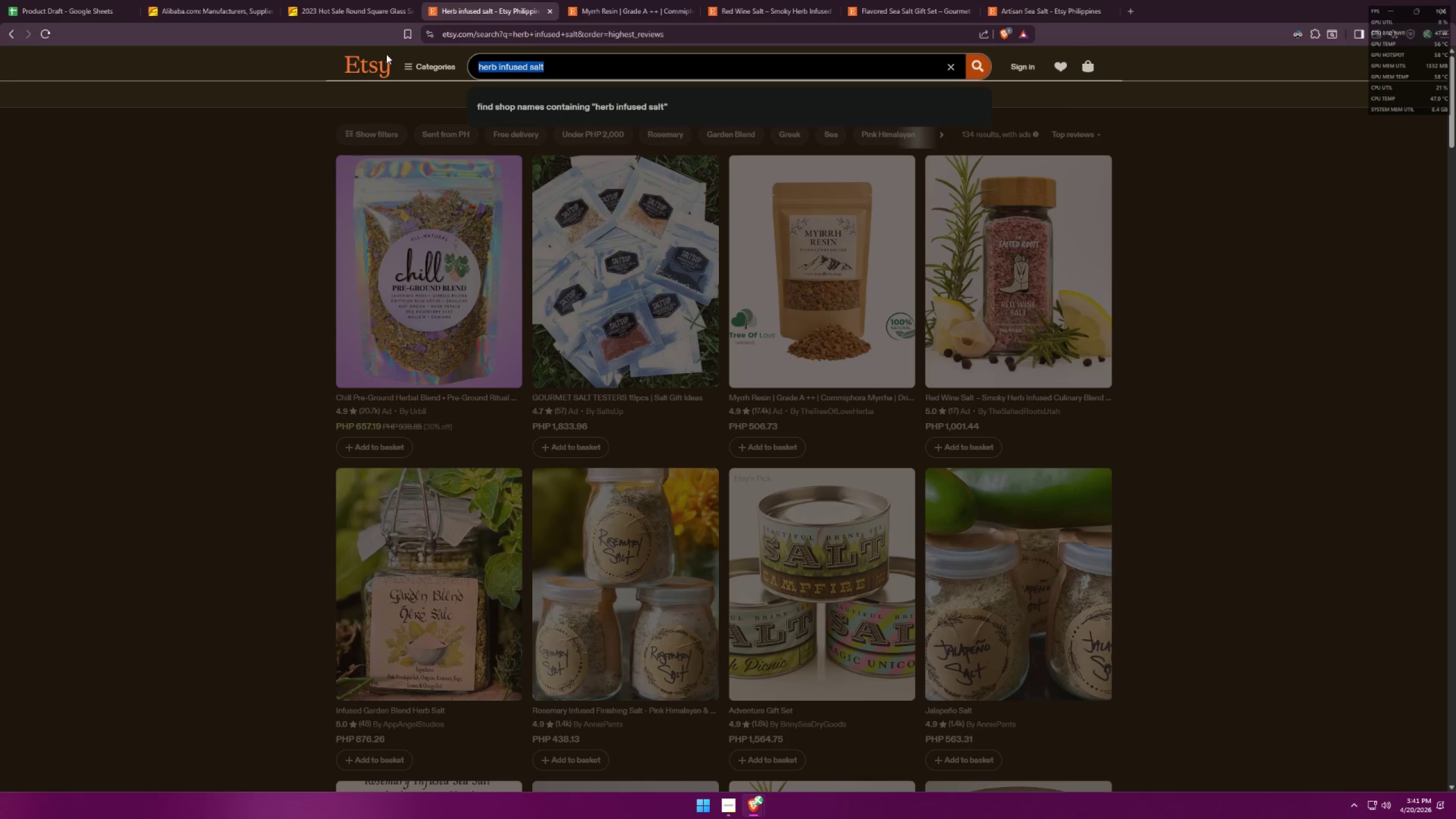 
type(cooking salt)
 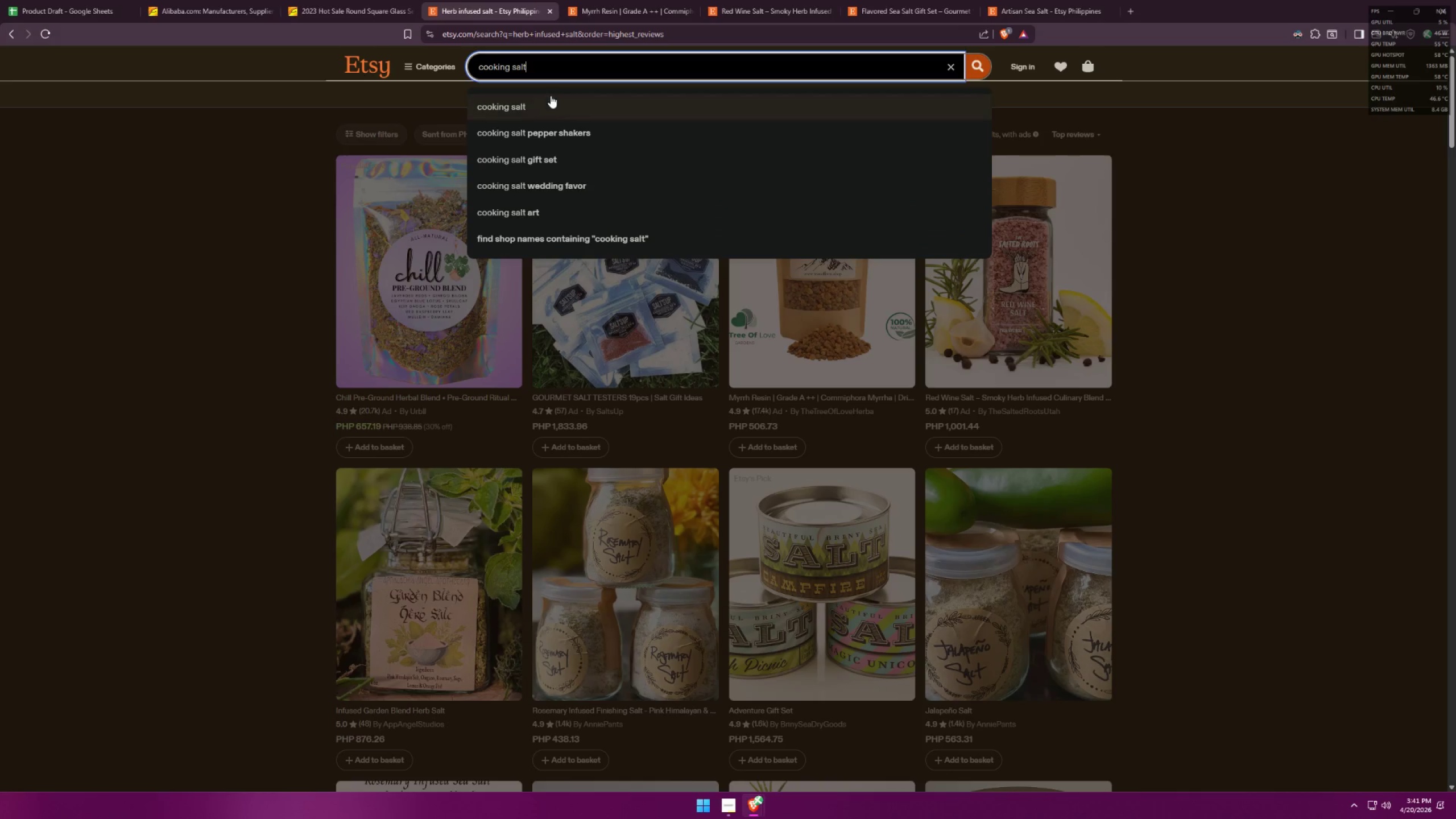 
left_click_drag(start_coordinate=[543, 68], to_coordinate=[466, 68])
 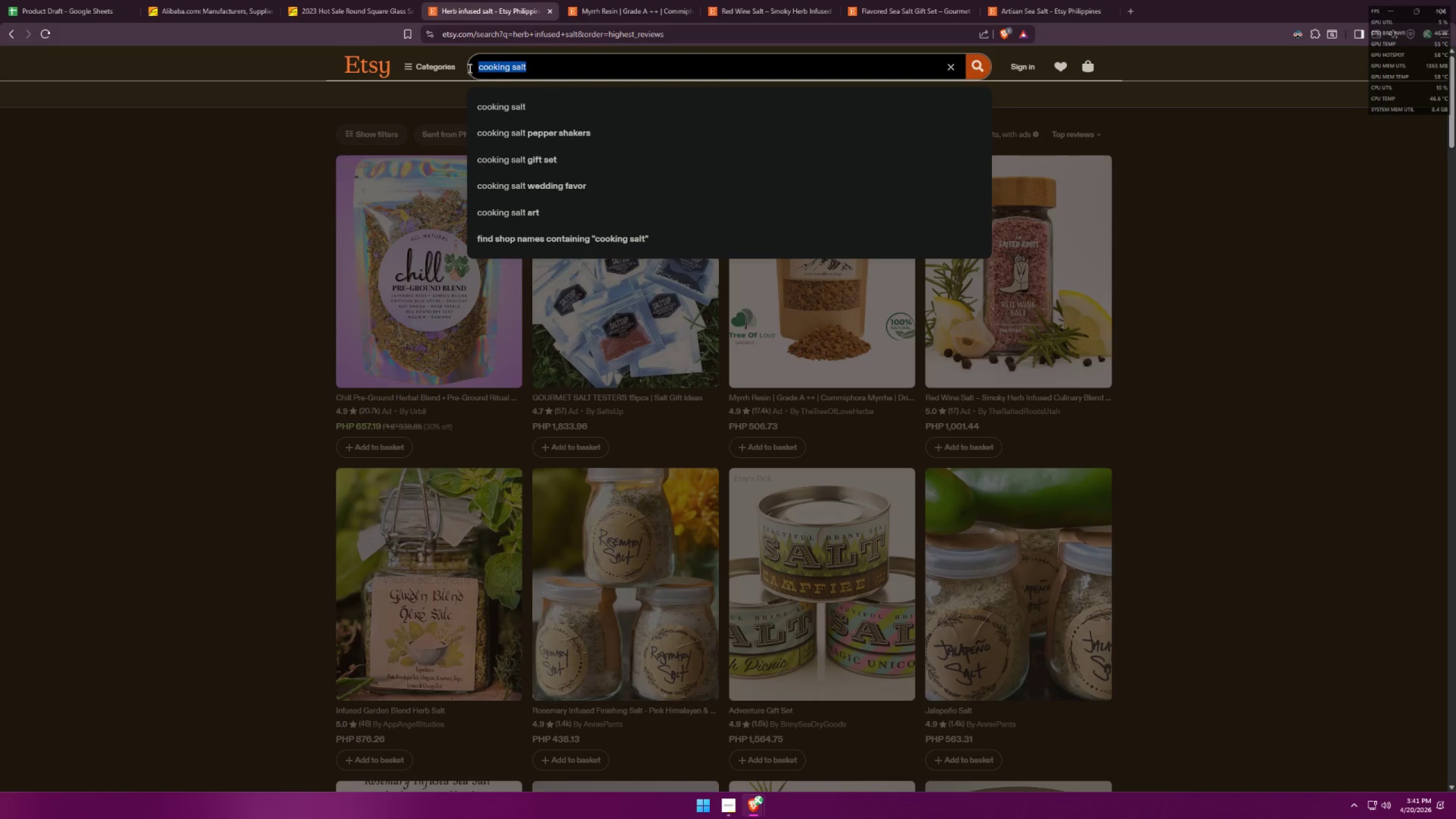 
key(Control+ControlLeft)
 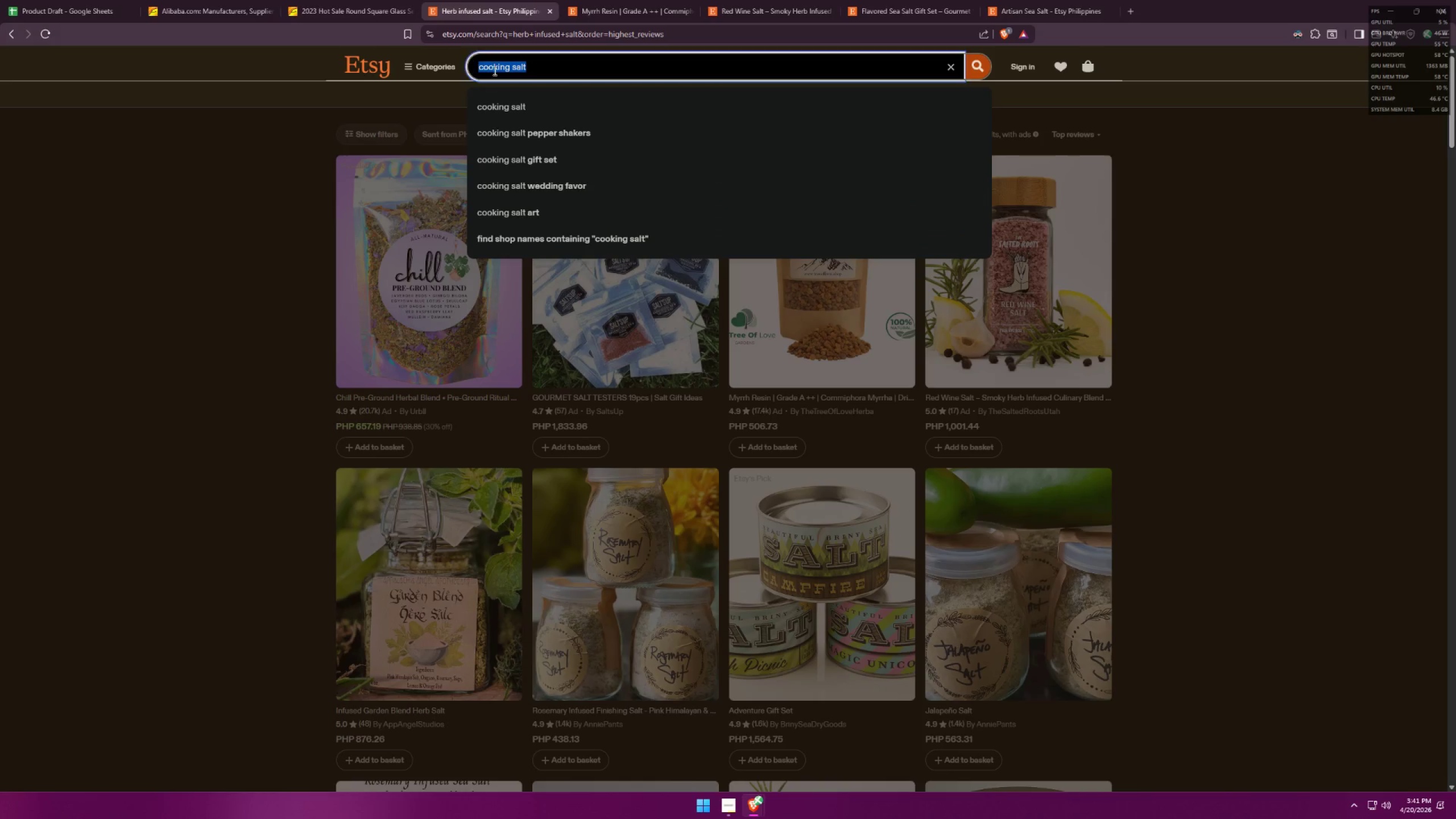 
key(Control+C)
 